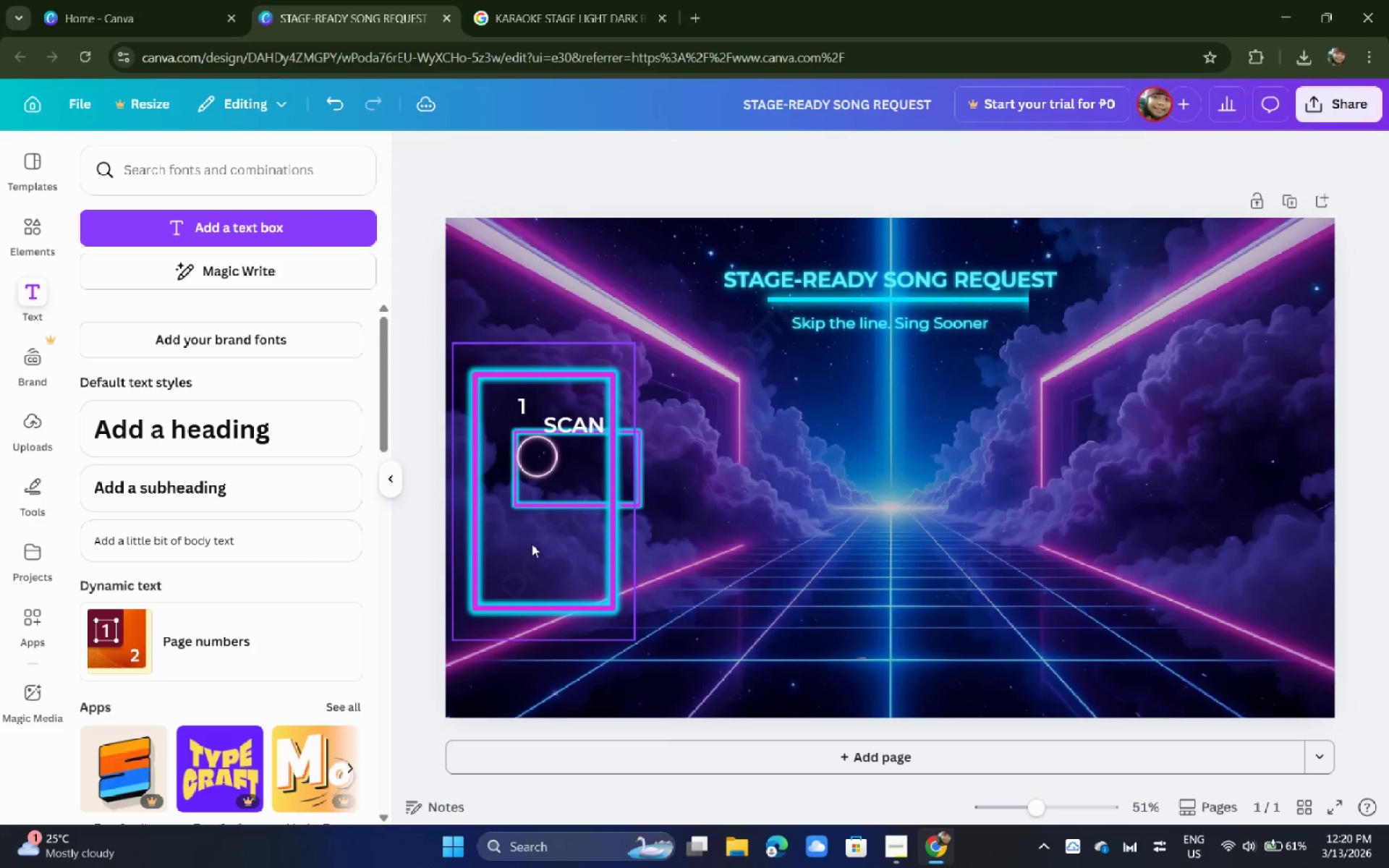 
left_click_drag(start_coordinate=[527, 544], to_coordinate=[871, 543])
 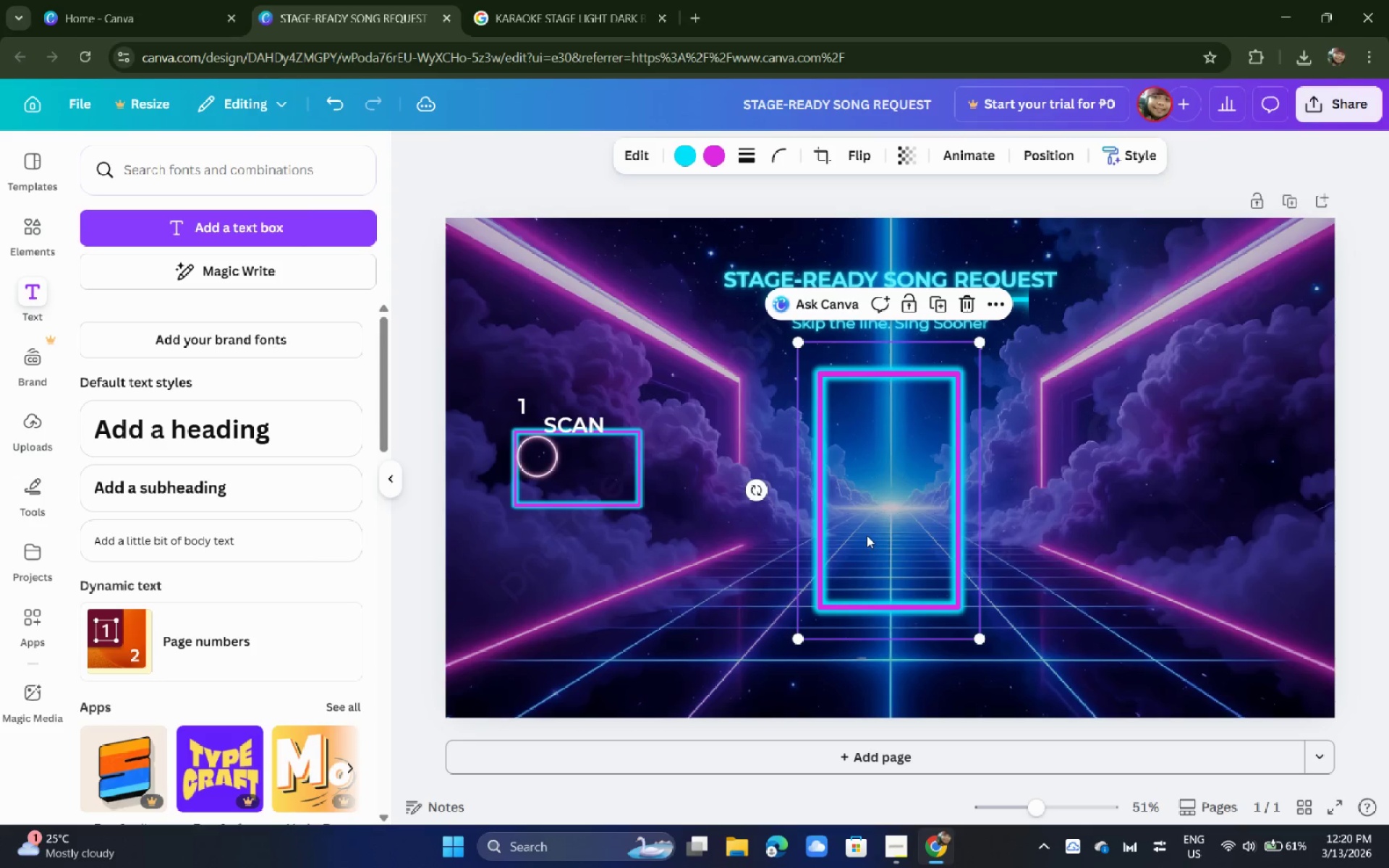 
hold_key(key=AltLeft, duration=1.53)
left_click_drag(start_coordinate=[867, 535], to_coordinate=[680, 532])
 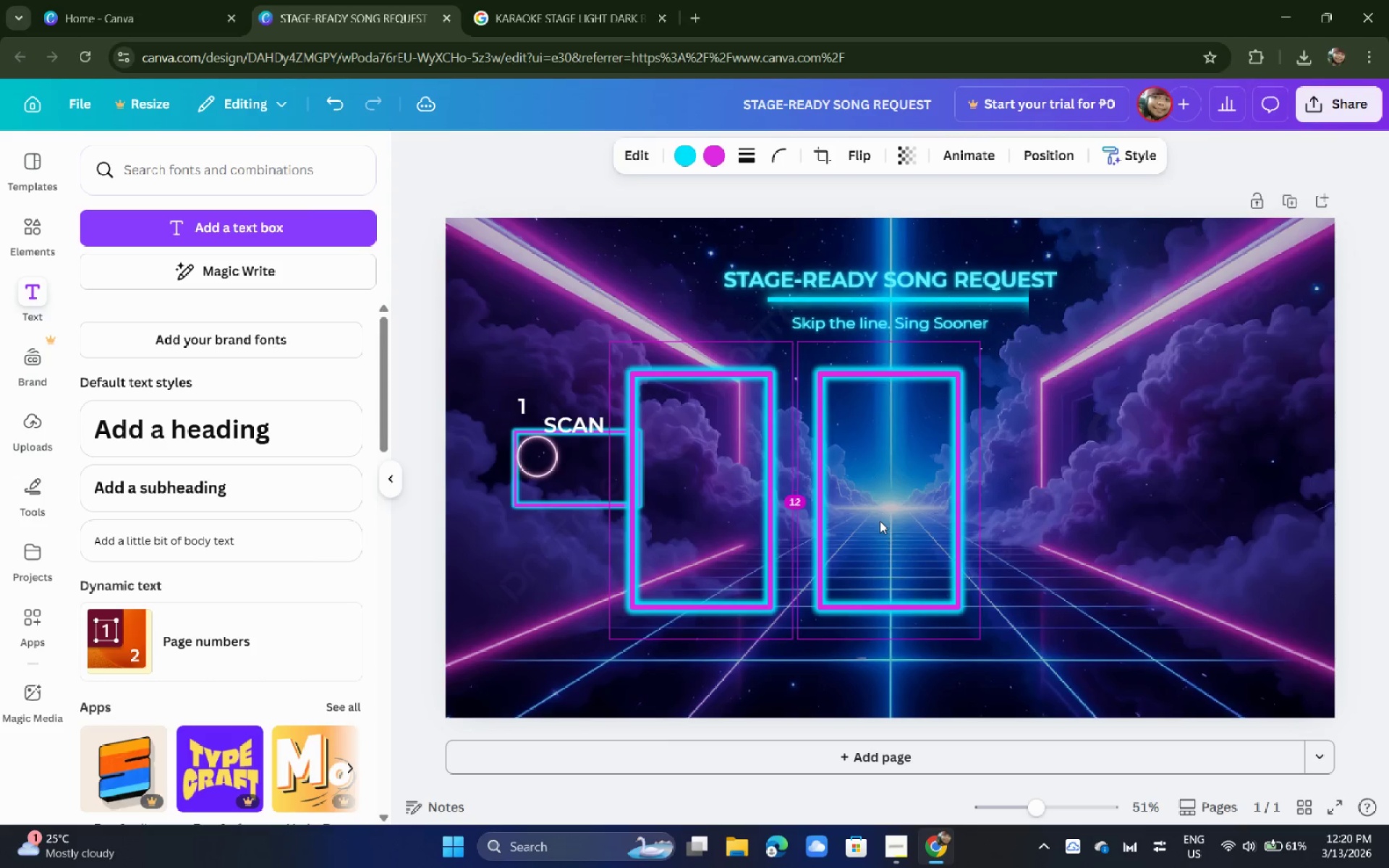 
hold_key(key=AltLeft, duration=1.5)
 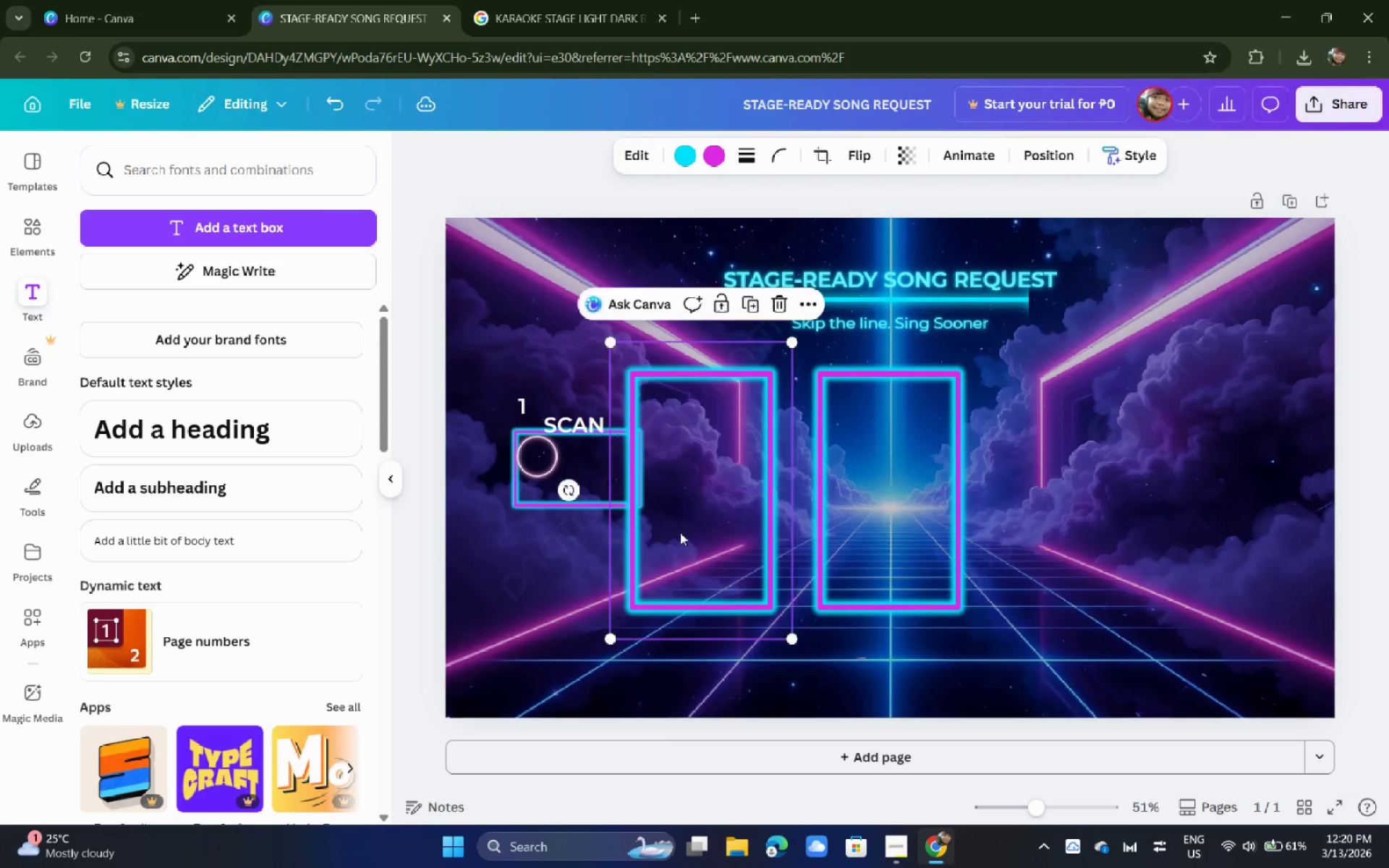 
key(Alt+AltLeft)
 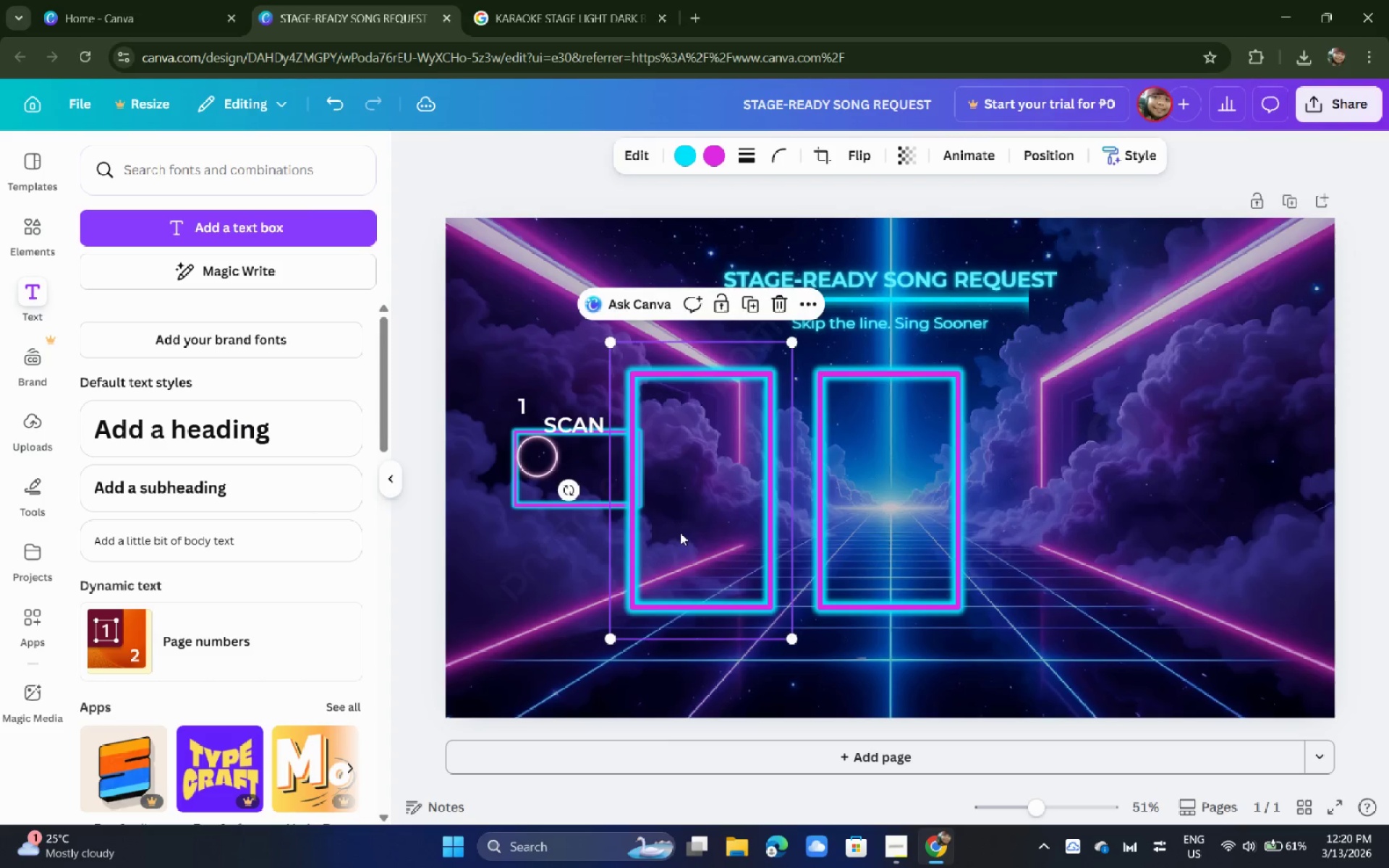 
key(Alt+AltLeft)
 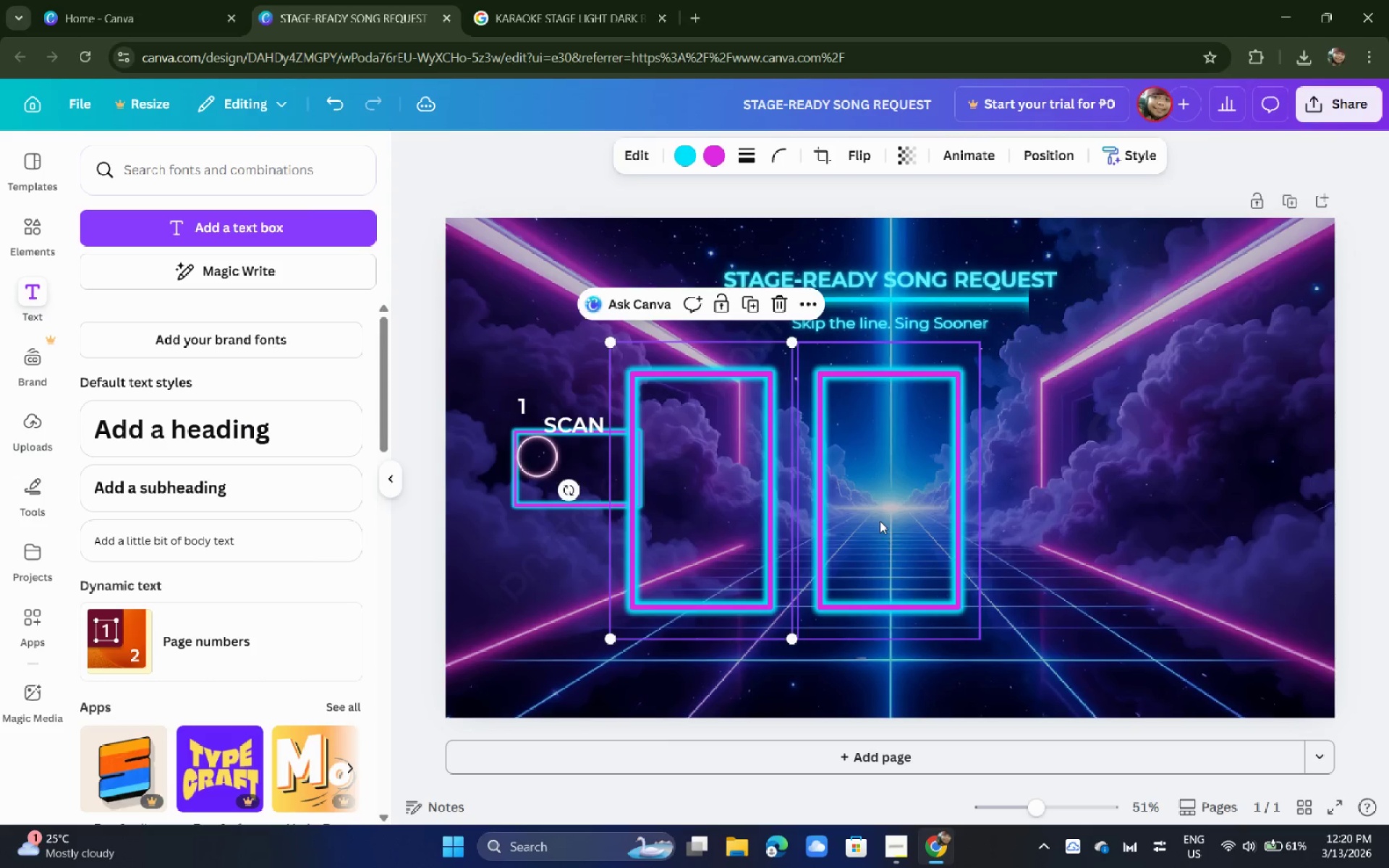 
hold_key(key=AltLeft, duration=1.53)
left_click_drag(start_coordinate=[880, 521], to_coordinate=[1061, 527])
 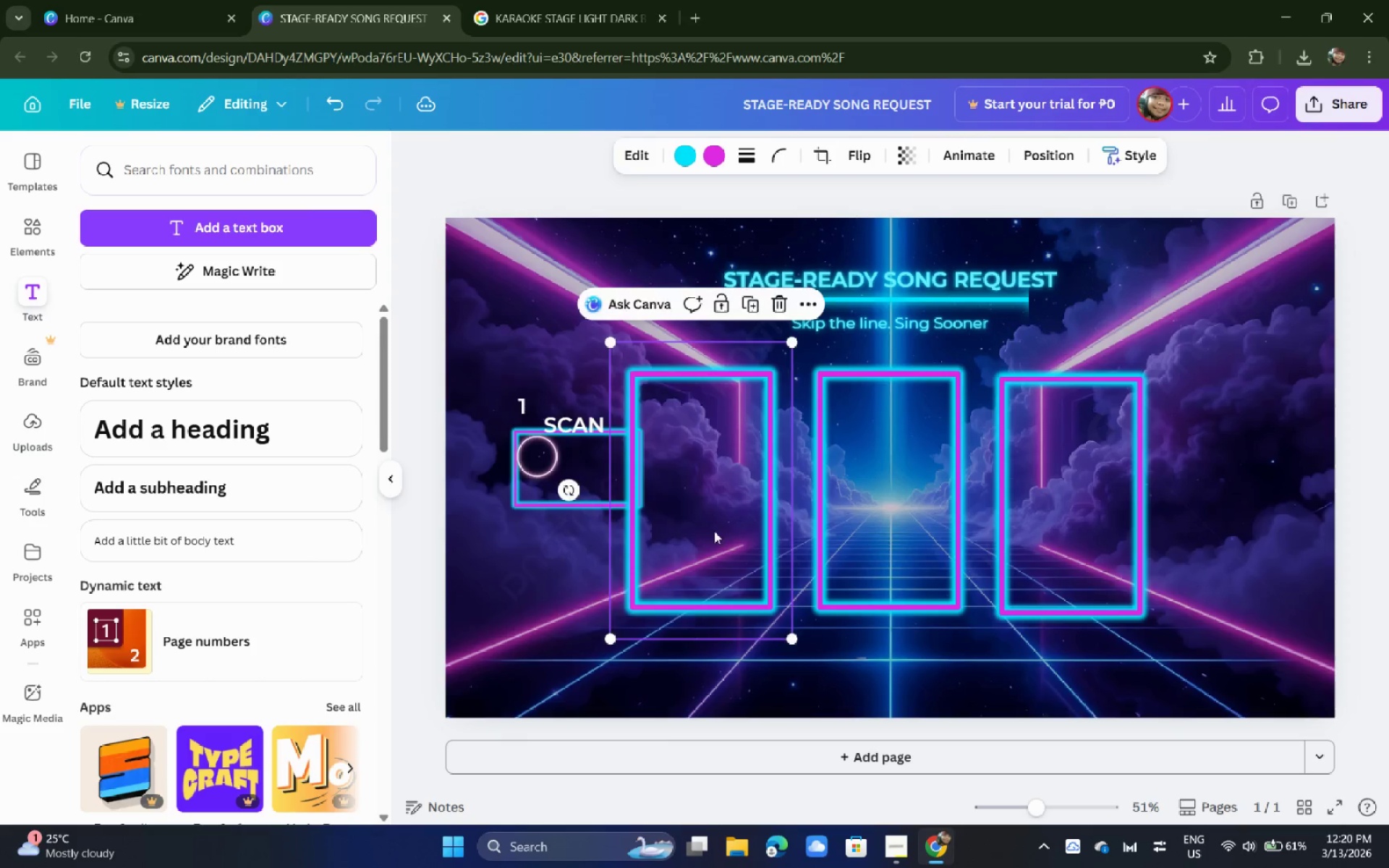 
hold_key(key=AltLeft, duration=0.58)
 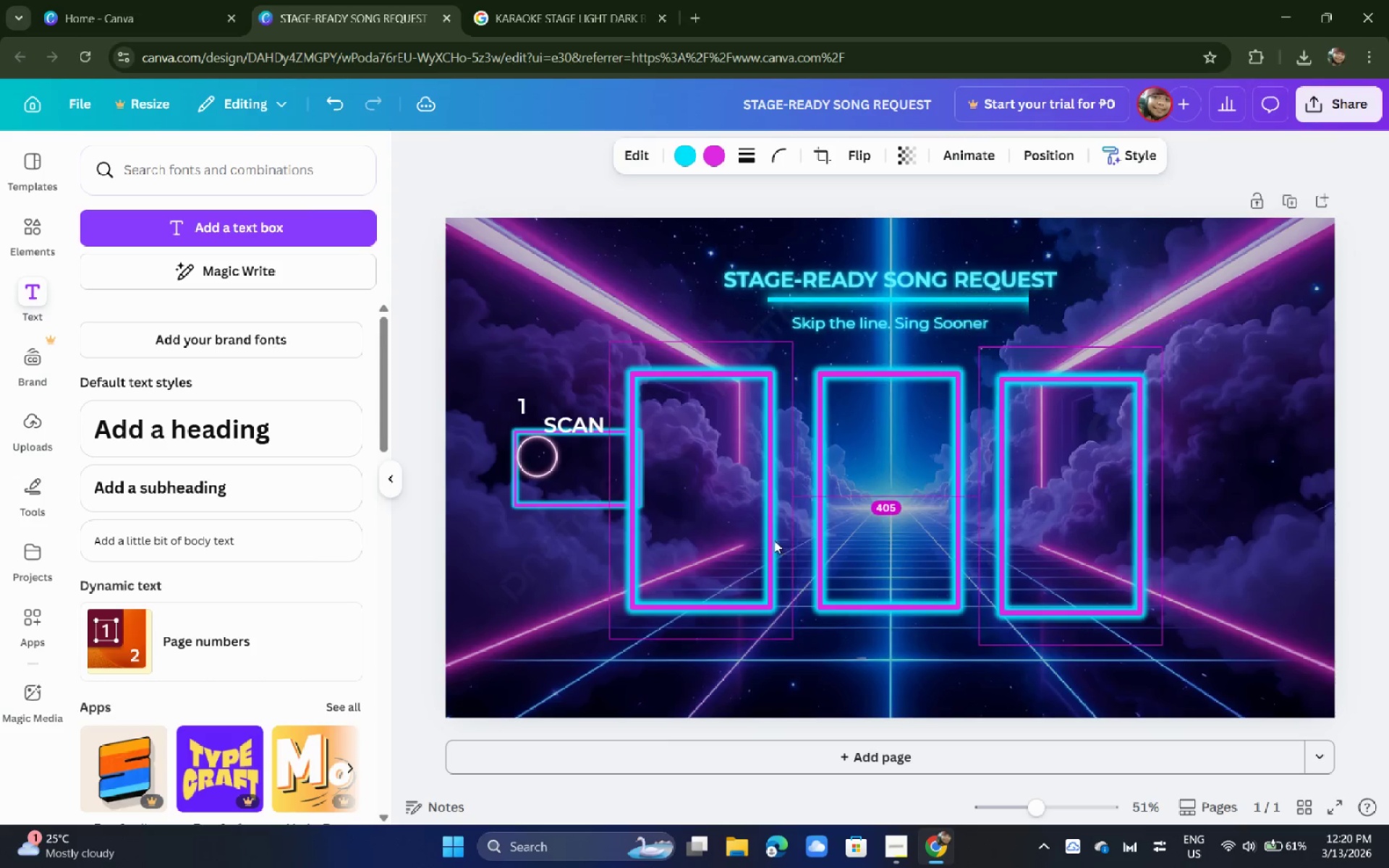 
hold_key(key=AltLeft, duration=1.5)
left_click_drag(start_coordinate=[729, 531], to_coordinate=[556, 531])
 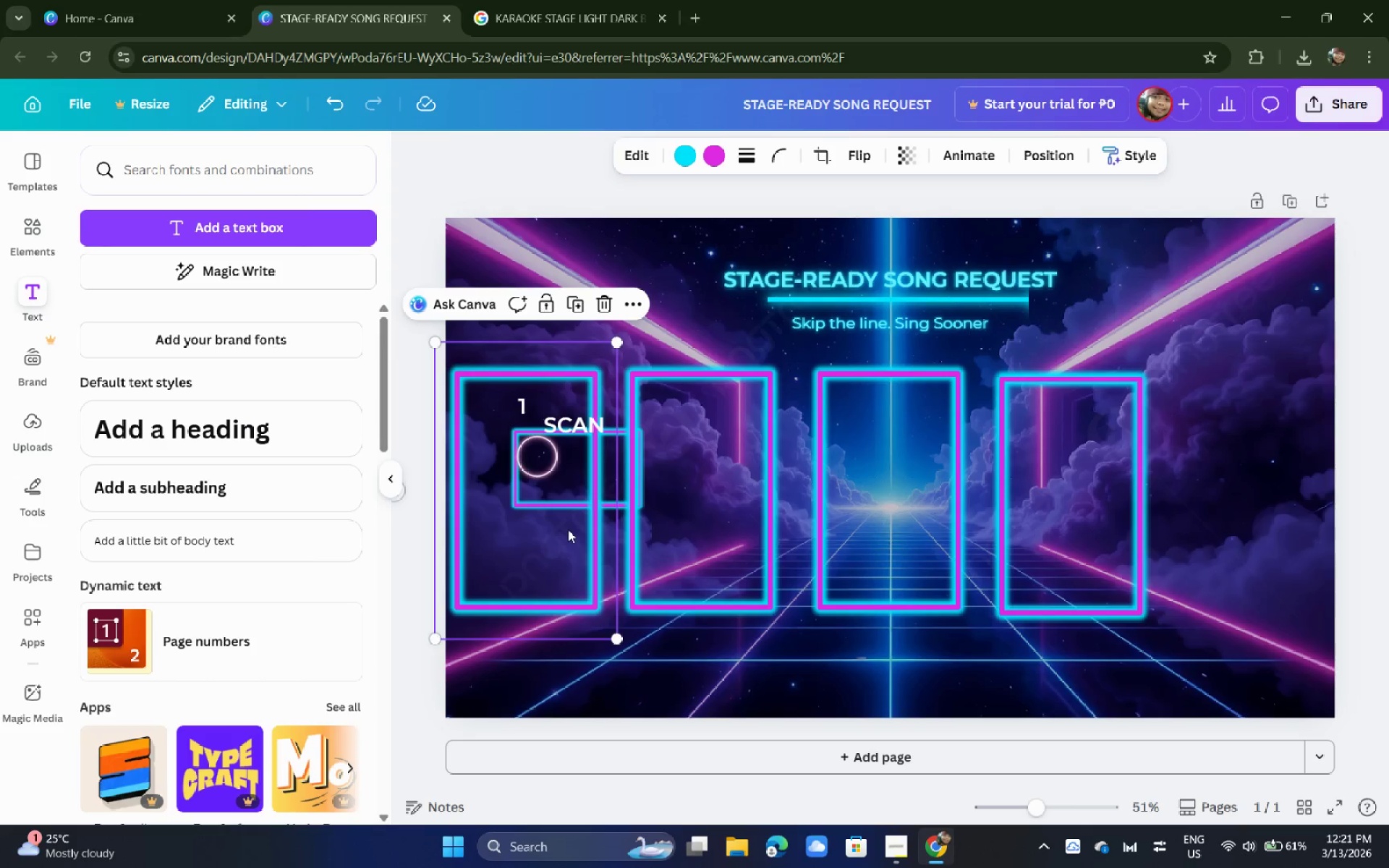 
hold_key(key=AltLeft, duration=1.5)
 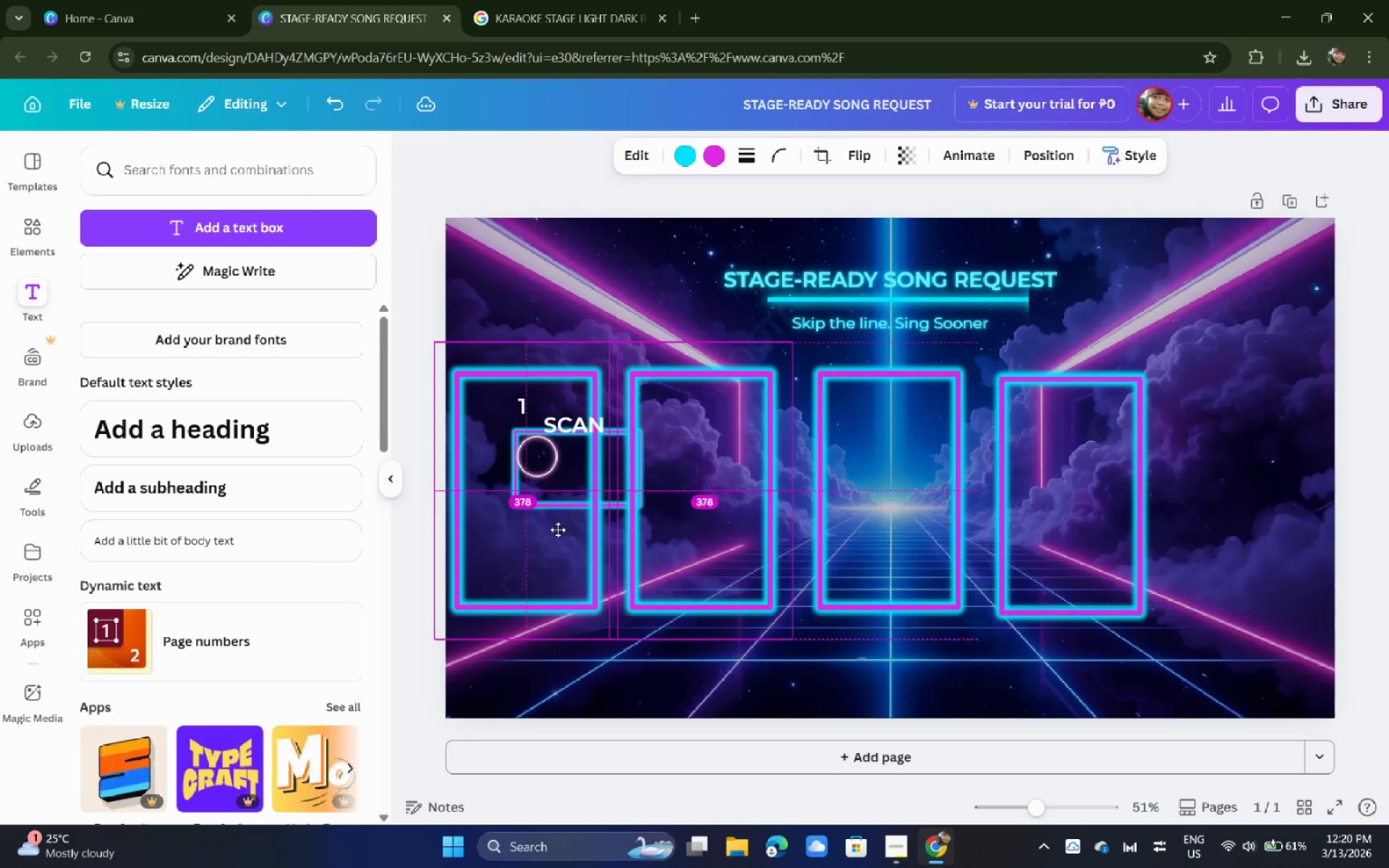 
hold_key(key=AltLeft, duration=1.5)
 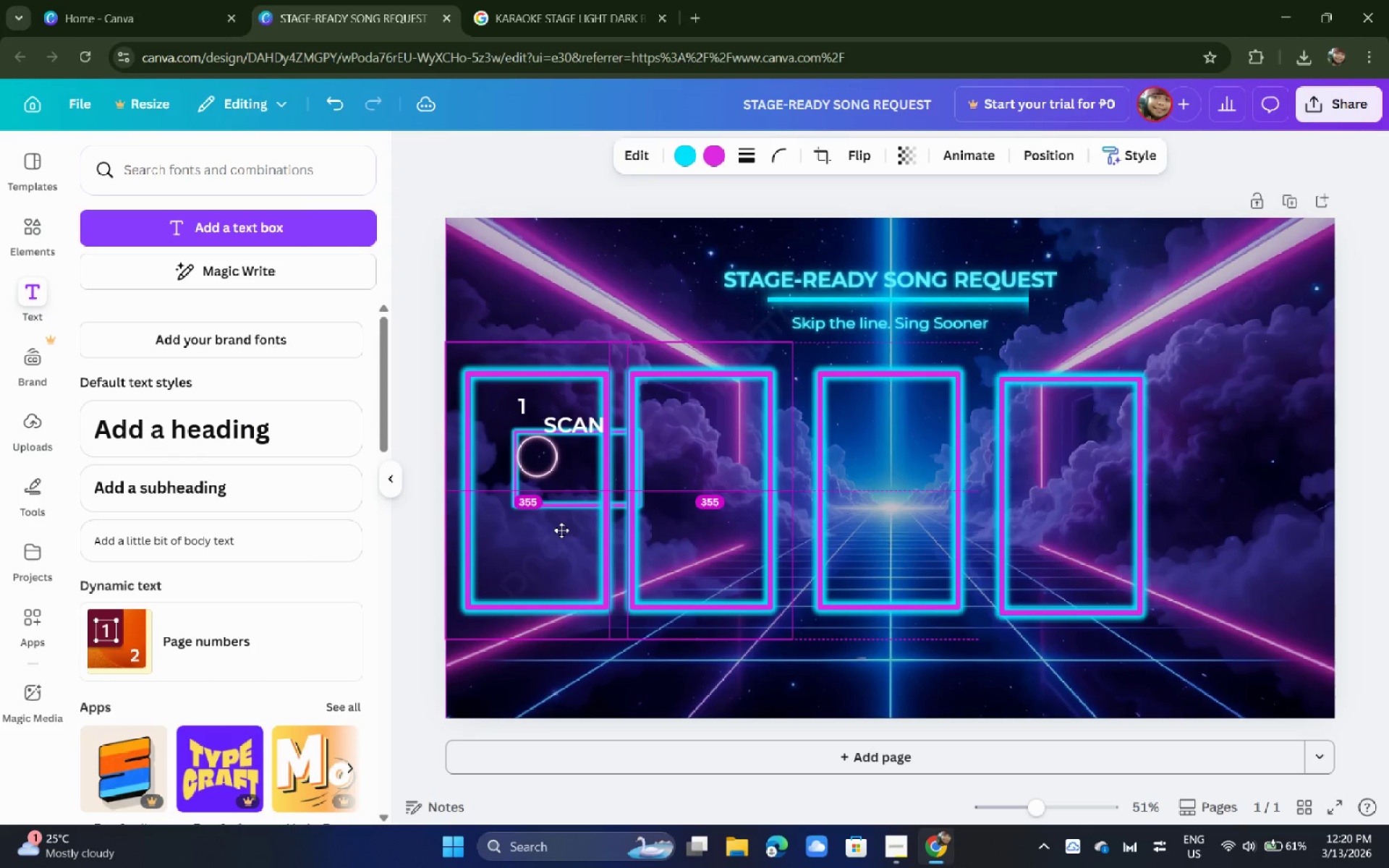 
hold_key(key=AltLeft, duration=1.5)
 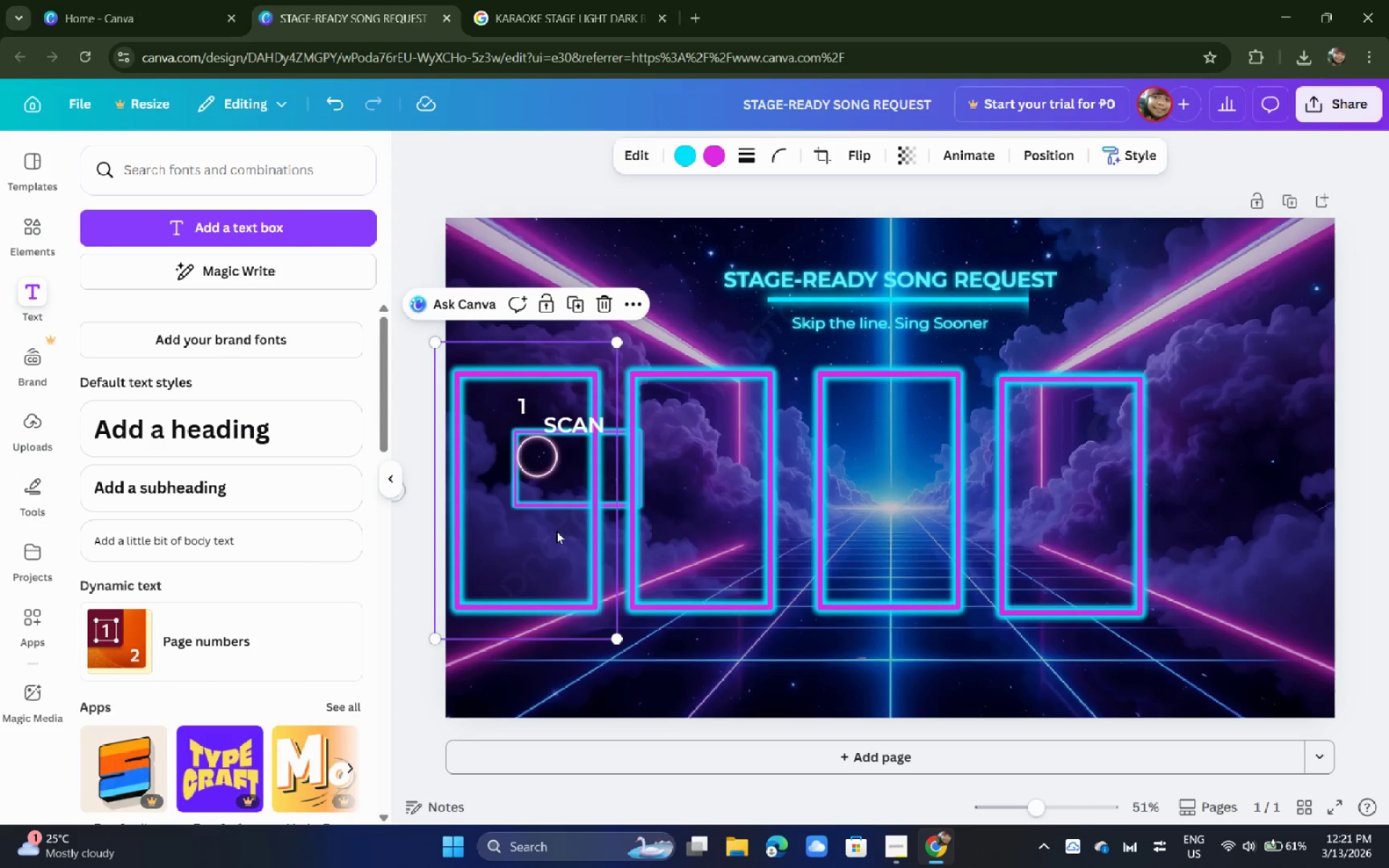 
hold_key(key=AltLeft, duration=0.5)
 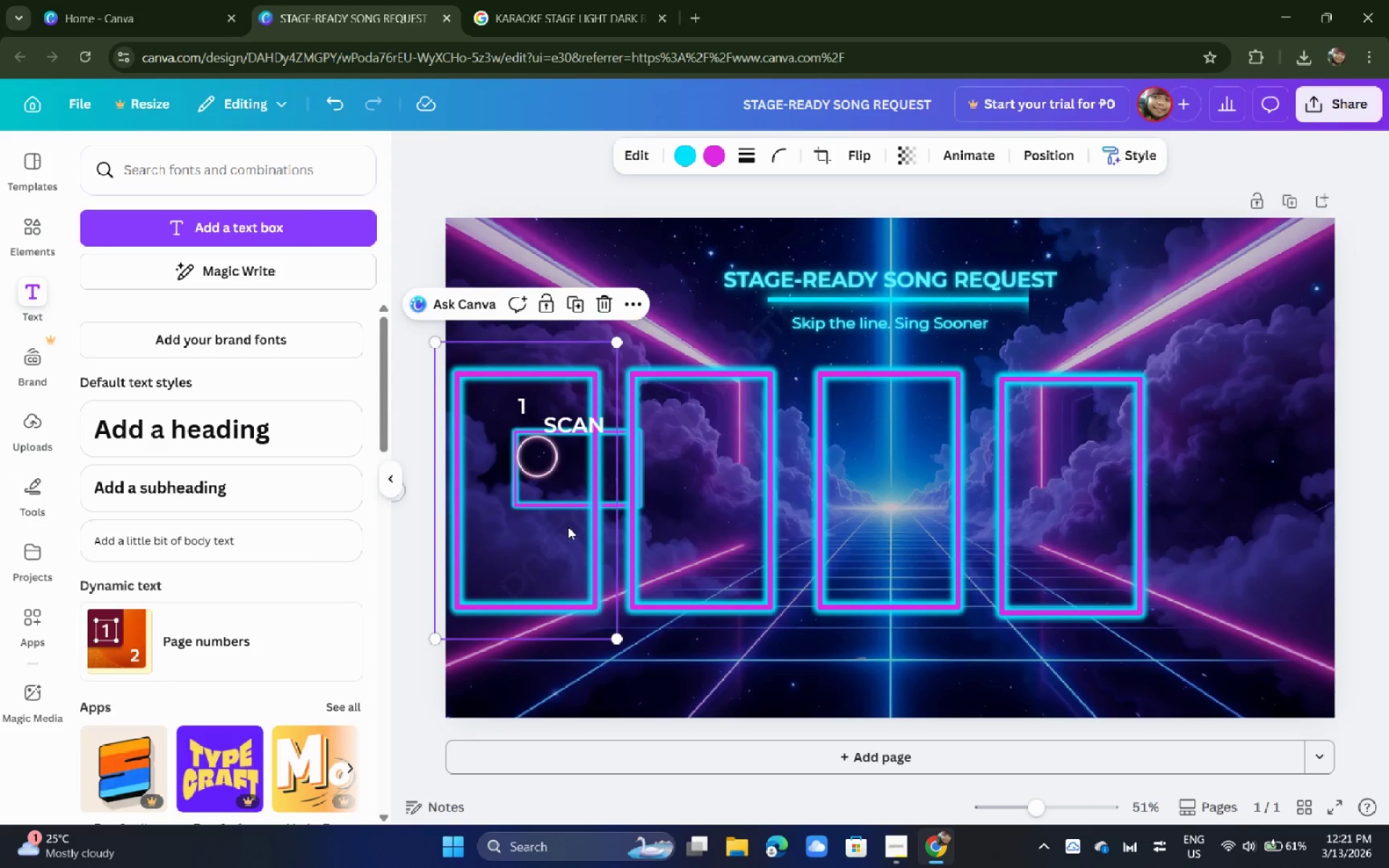 
key(Control+Z)
 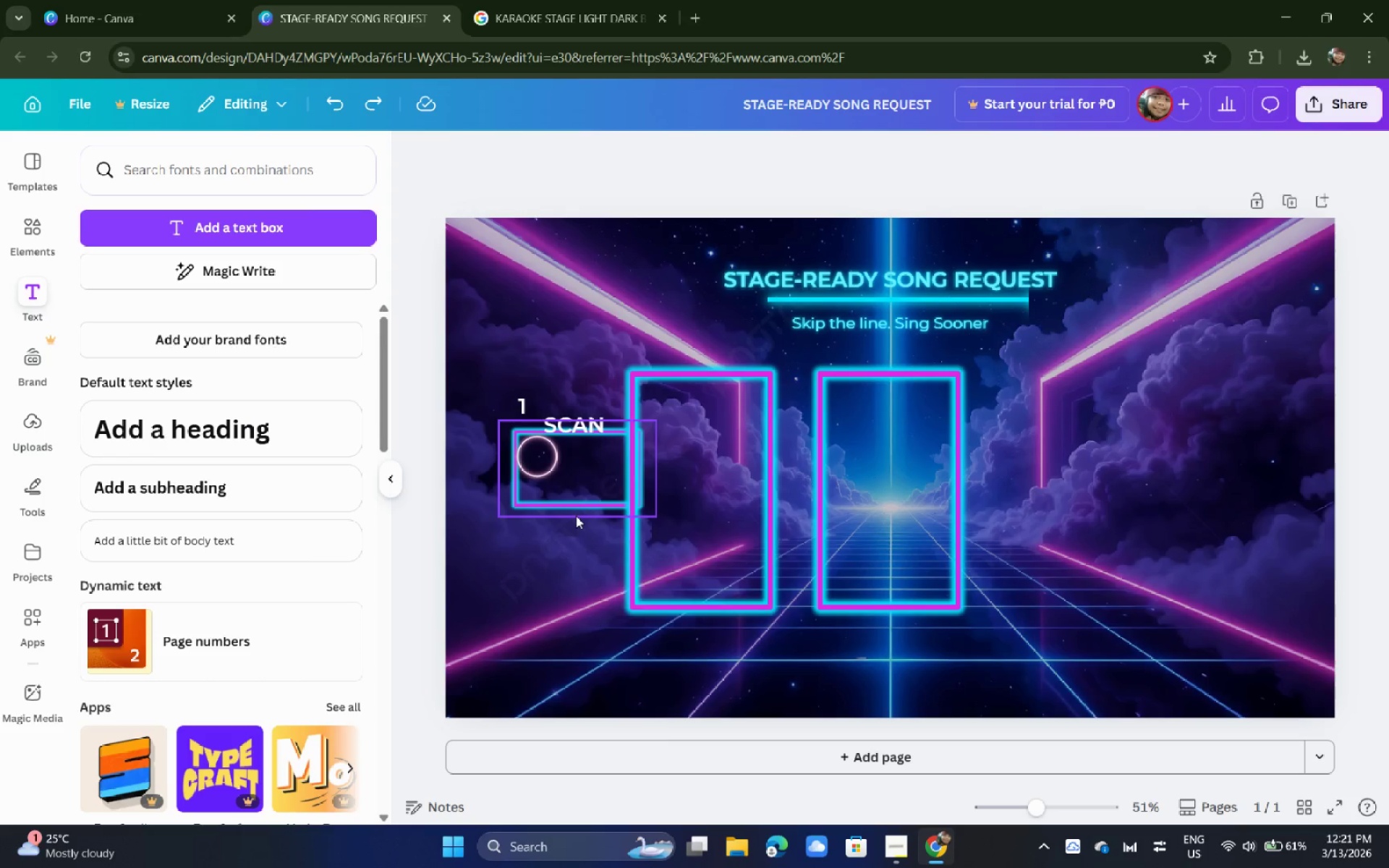 
key(Control+Z)
 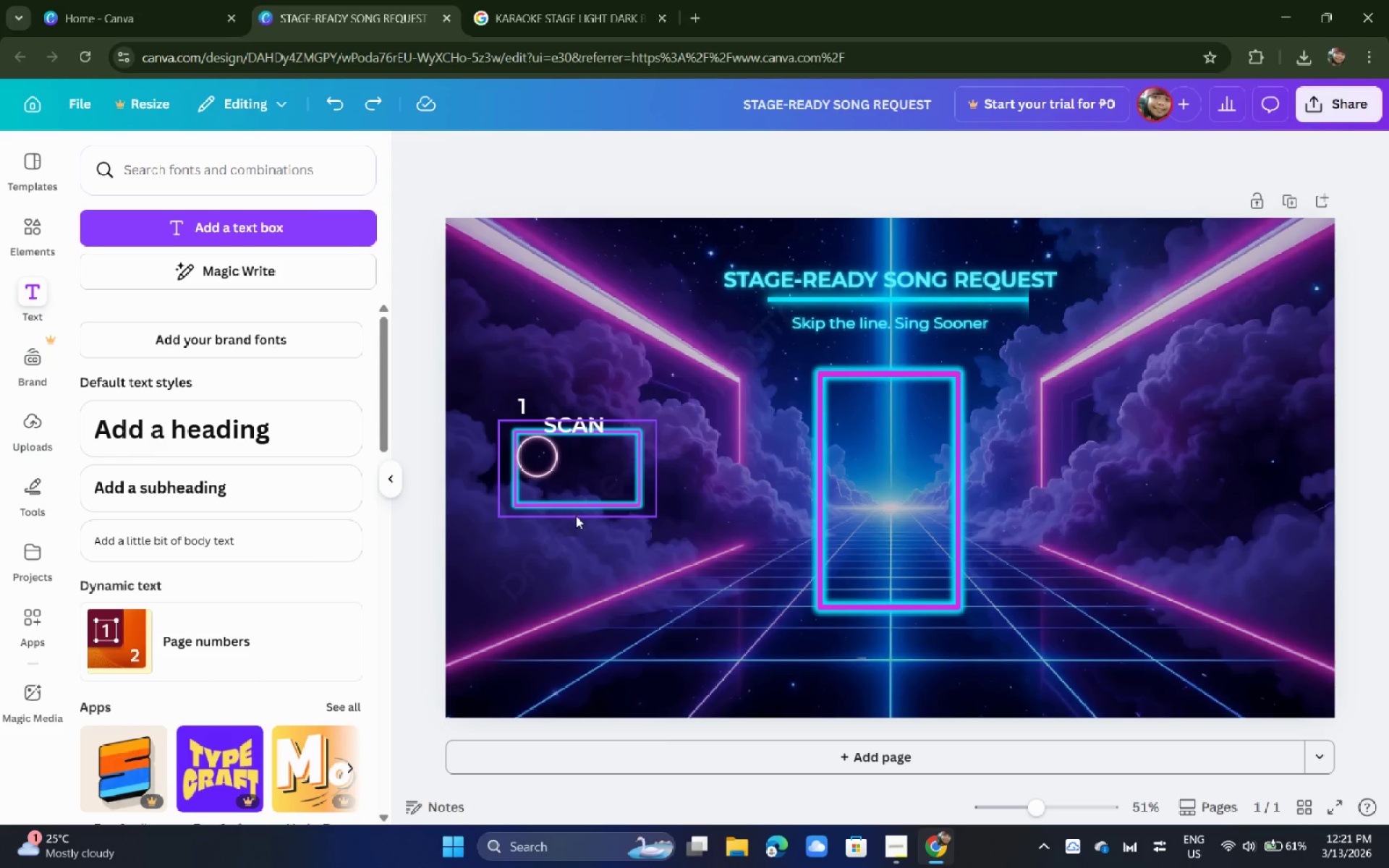 
key(Control+Z)
 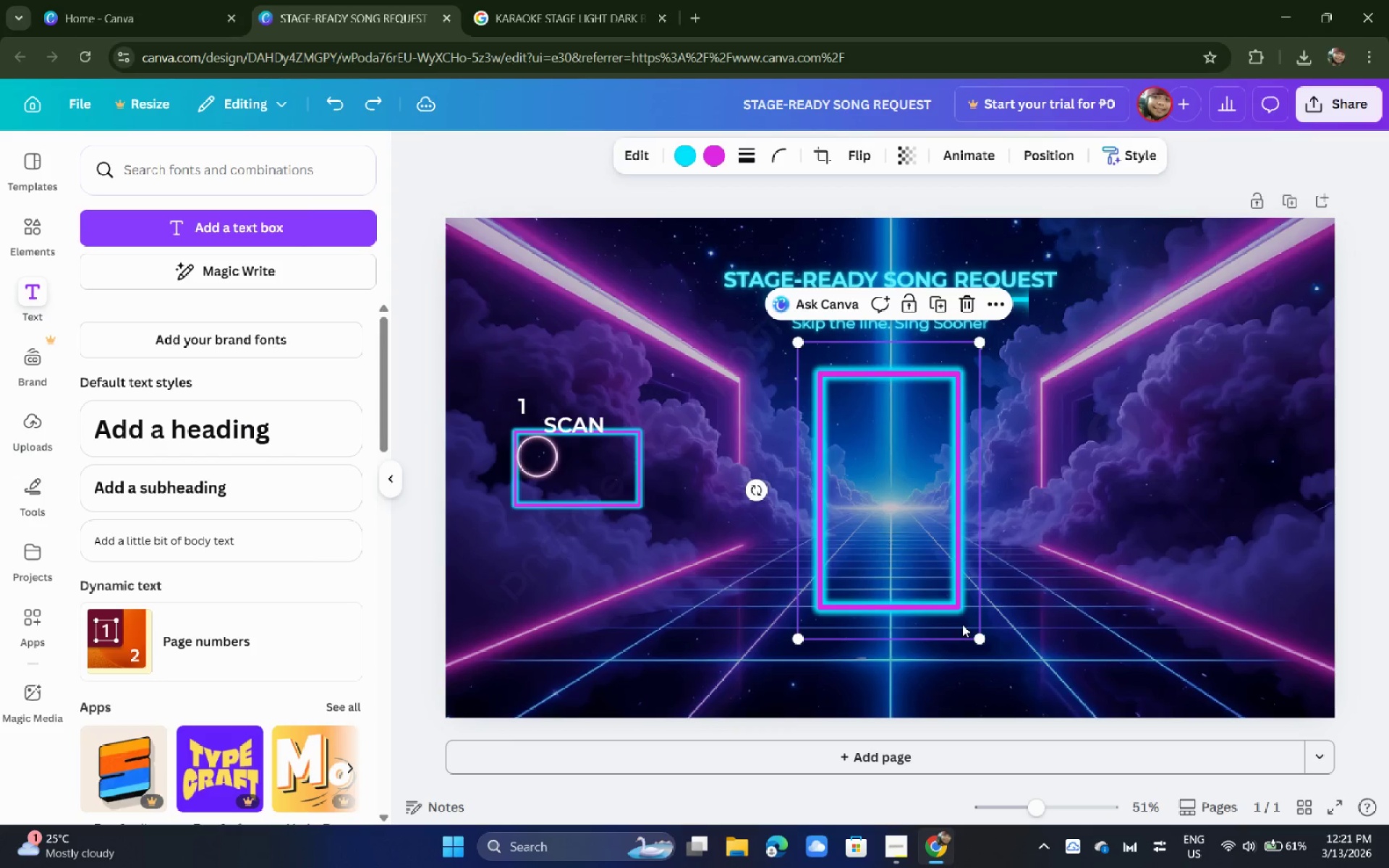 
left_click_drag(start_coordinate=[978, 637], to_coordinate=[987, 646])
 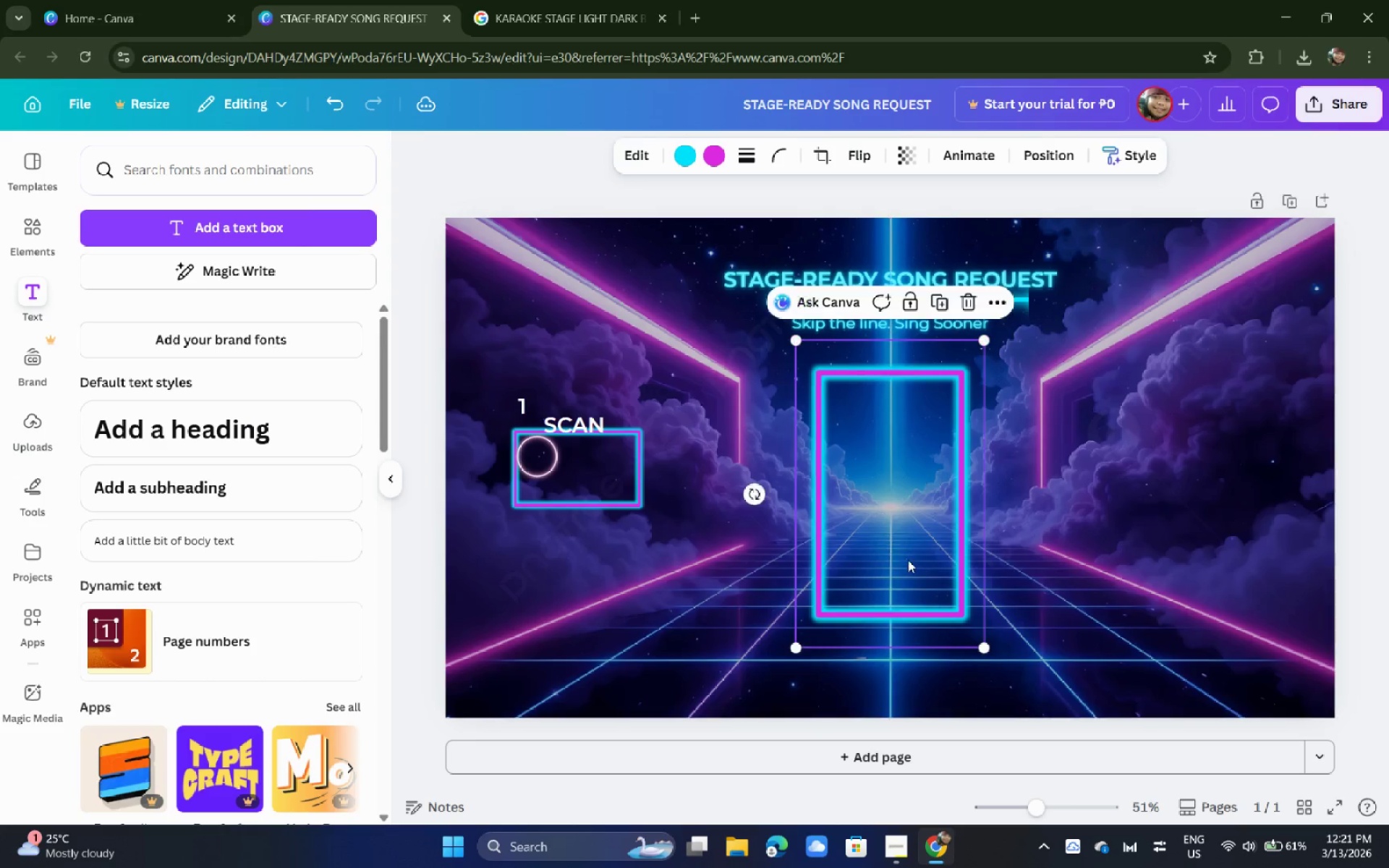 
hold_key(key=AltLeft, duration=1.53)
left_click_drag(start_coordinate=[873, 542], to_coordinate=[698, 540])
 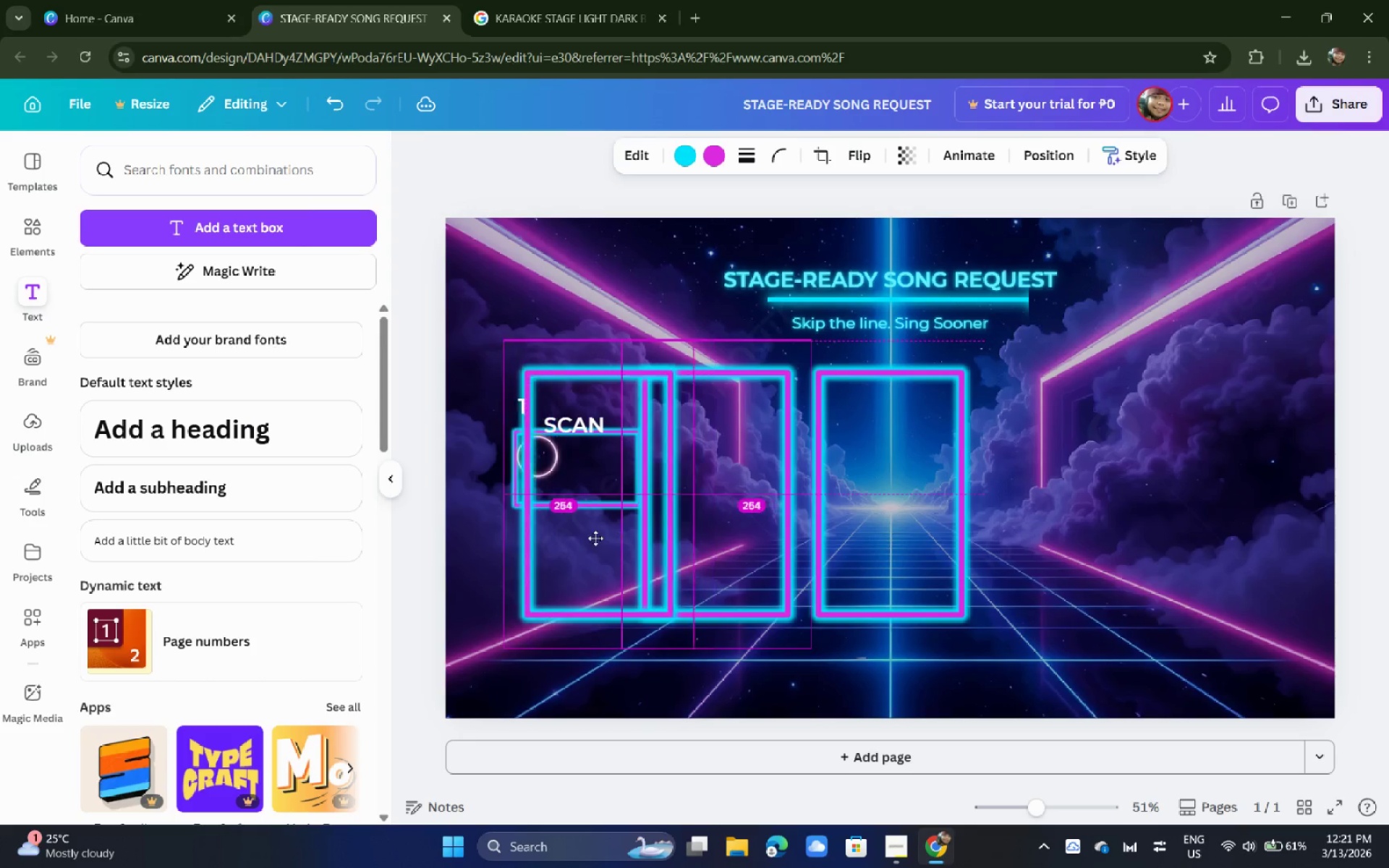 
hold_key(key=AltLeft, duration=1.36)
 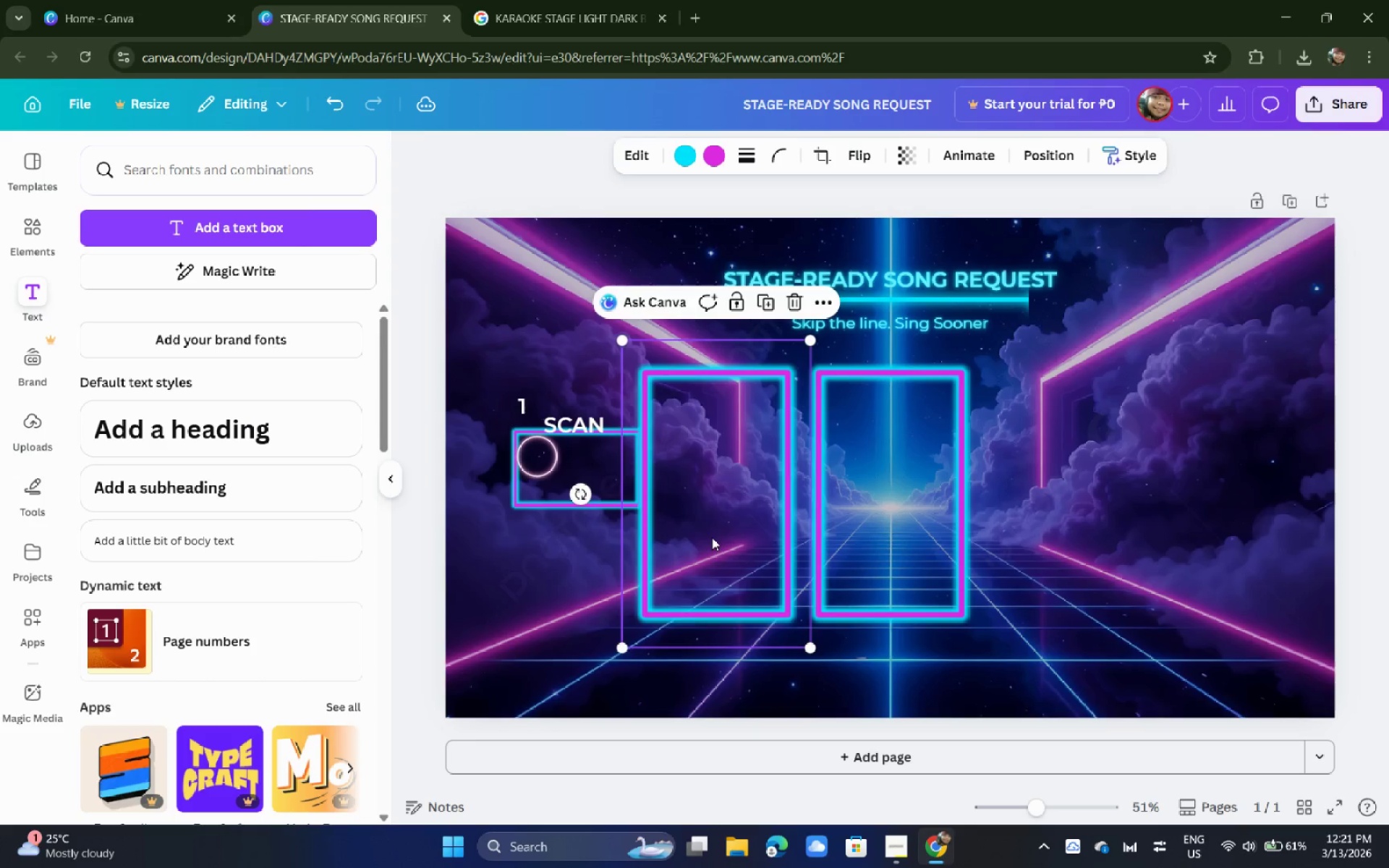 
hold_key(key=AltLeft, duration=1.53)
left_click_drag(start_coordinate=[715, 537], to_coordinate=[543, 538])
 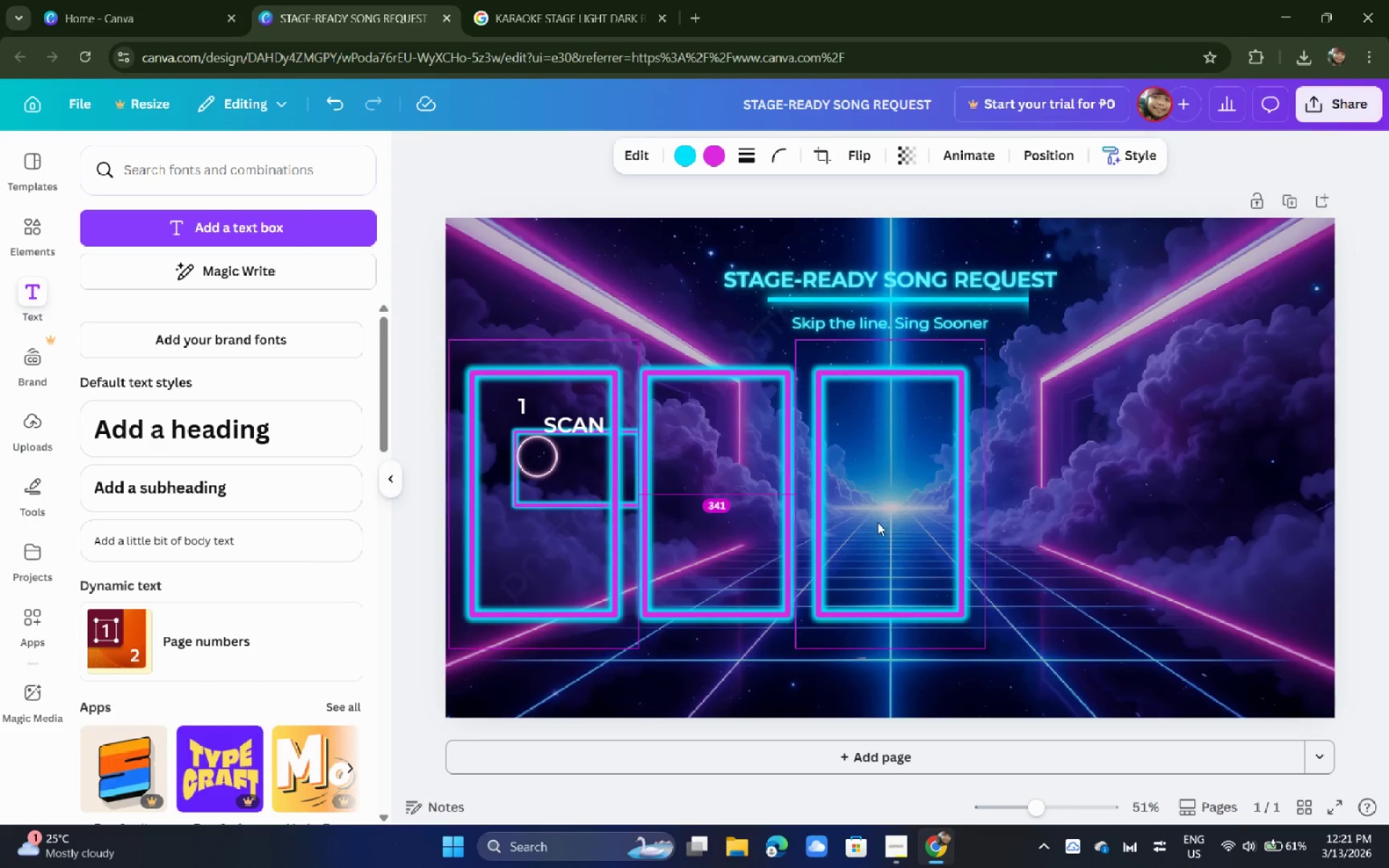 
hold_key(key=AltLeft, duration=0.61)
 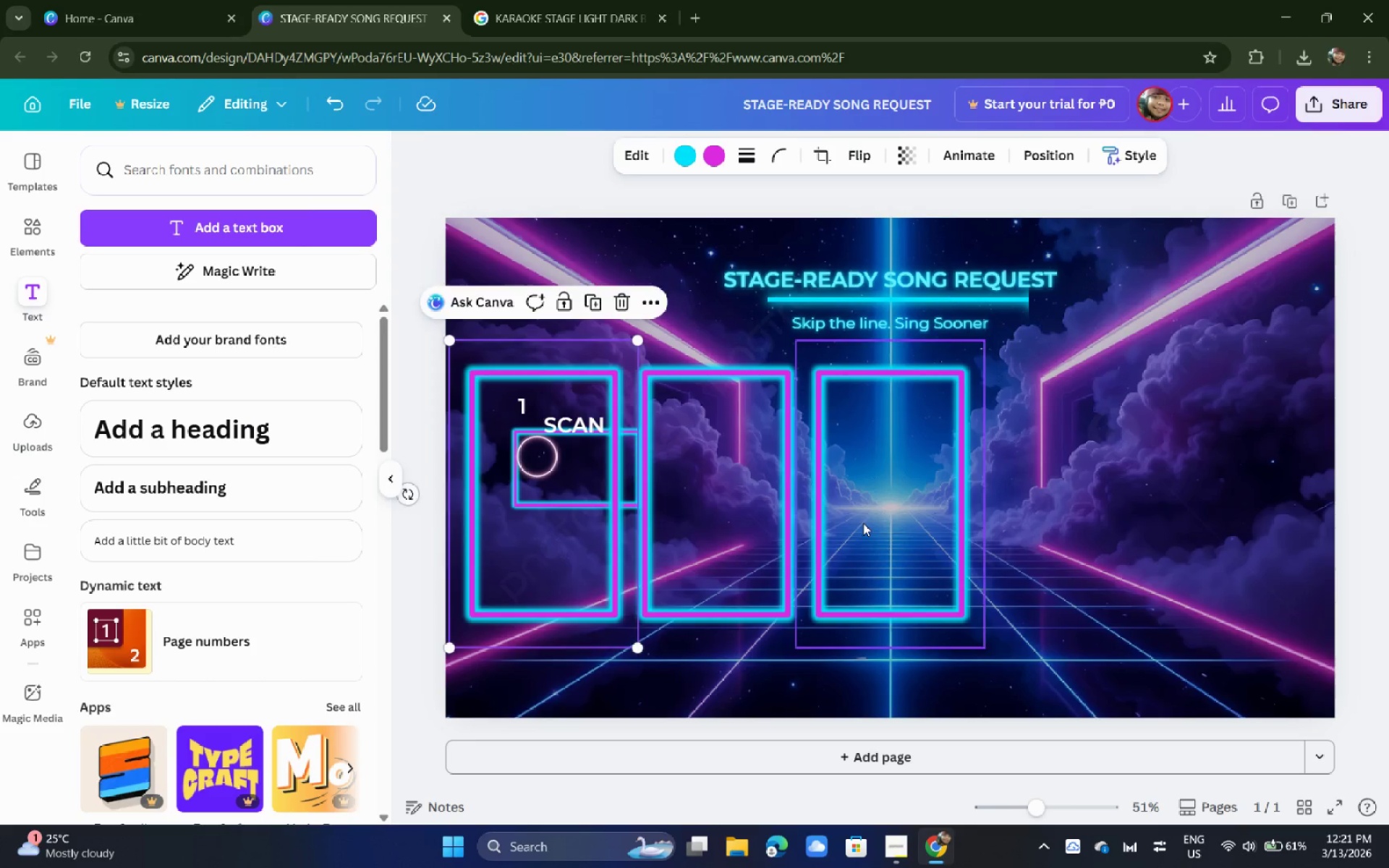 
hold_key(key=AltLeft, duration=1.25)
left_click_drag(start_coordinate=[878, 522], to_coordinate=[1070, 525])
 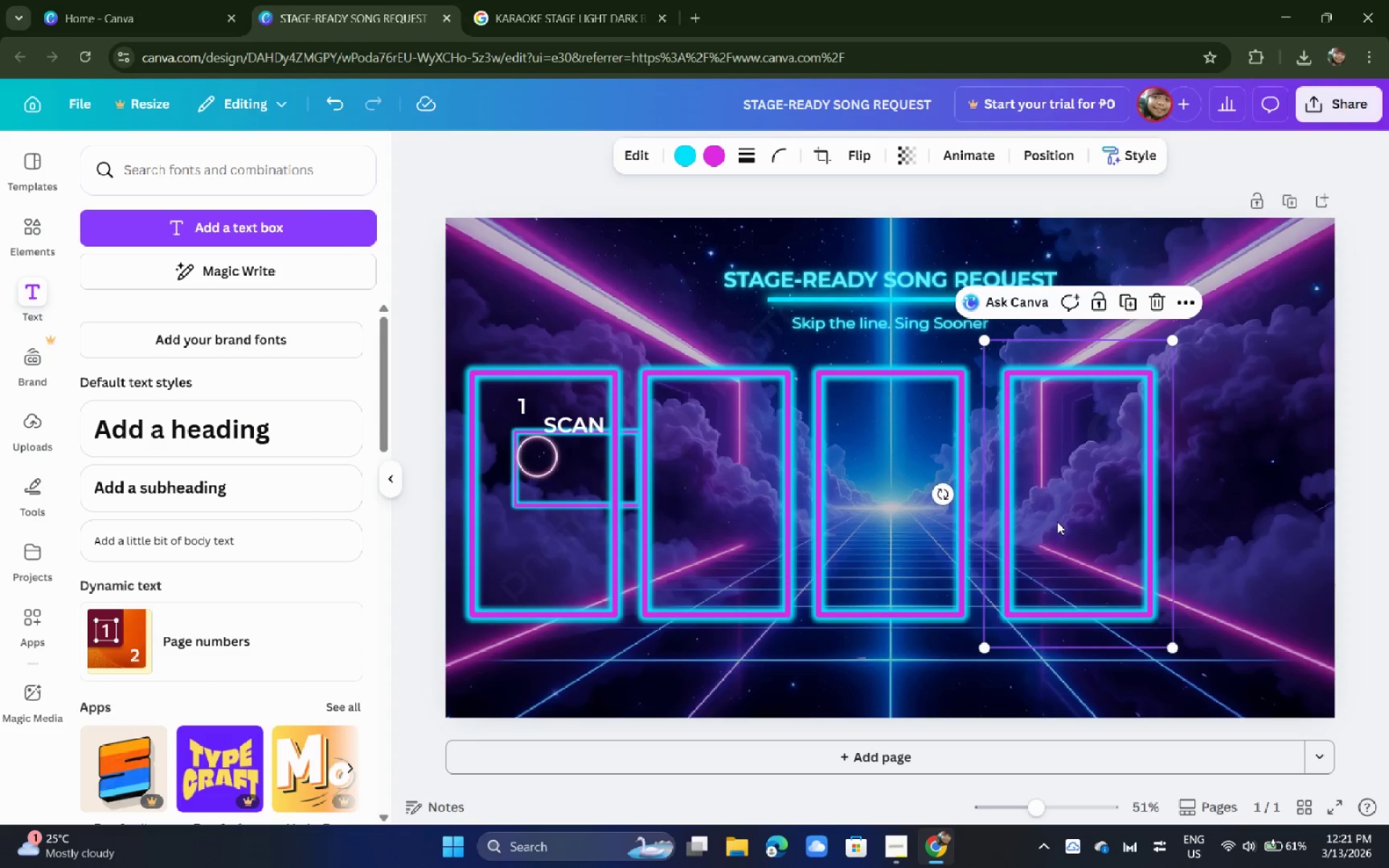 
hold_key(key=AltLeft, duration=1.55)
left_click_drag(start_coordinate=[1057, 522], to_coordinate=[1225, 525])
 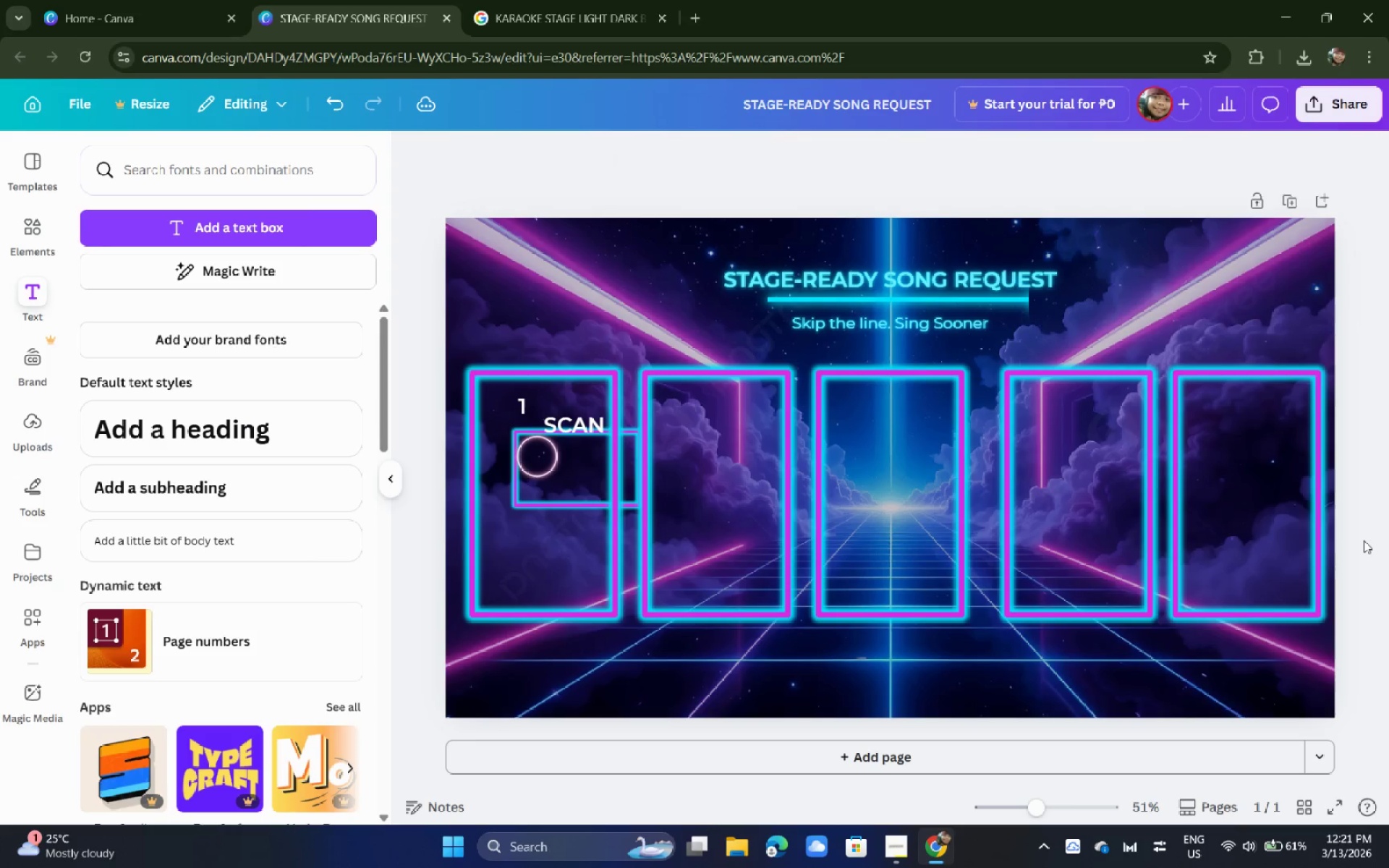 
hold_key(key=AltLeft, duration=1.5)
 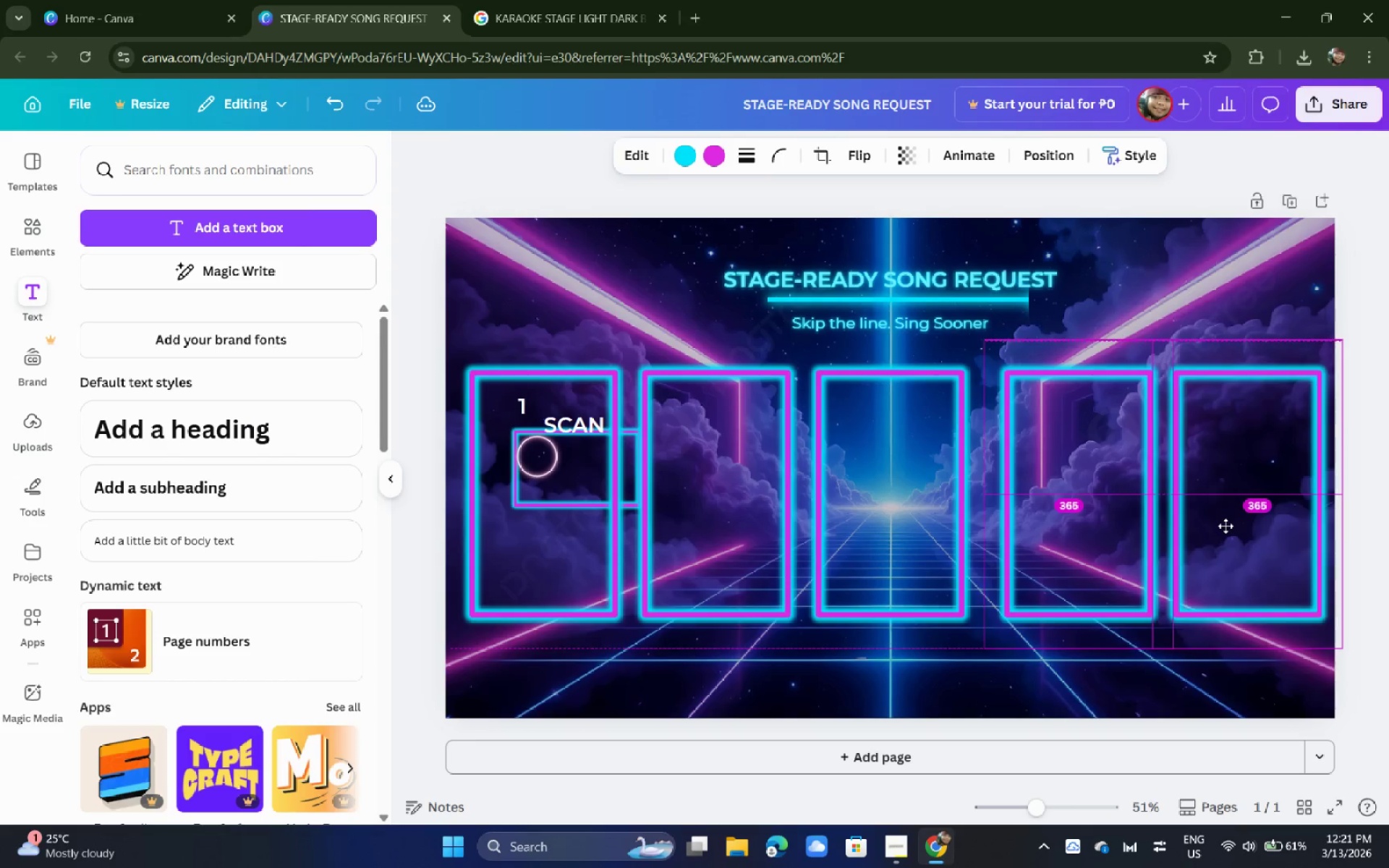 
hold_key(key=AltLeft, duration=1.5)
 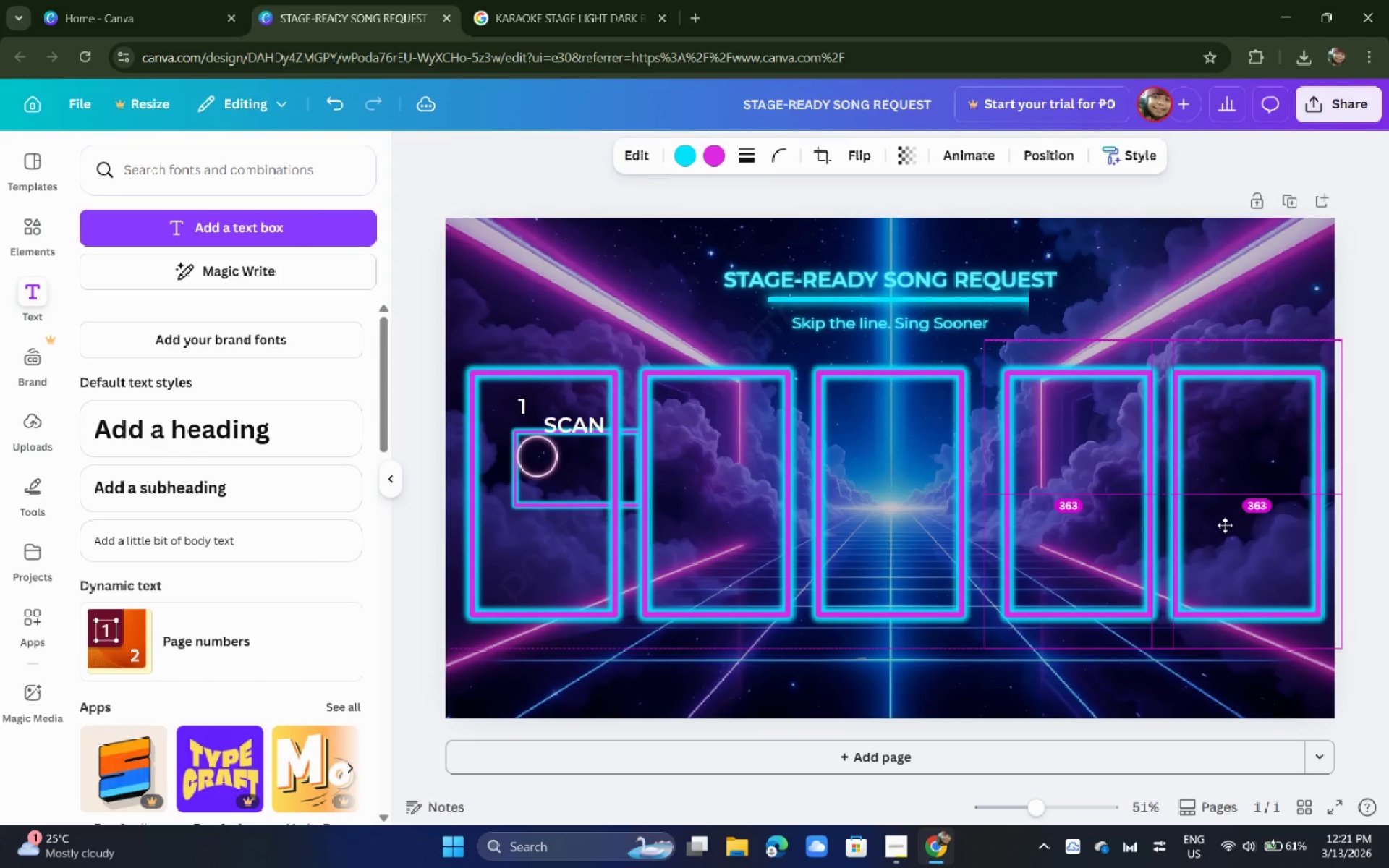 
hold_key(key=AltLeft, duration=1.33)
 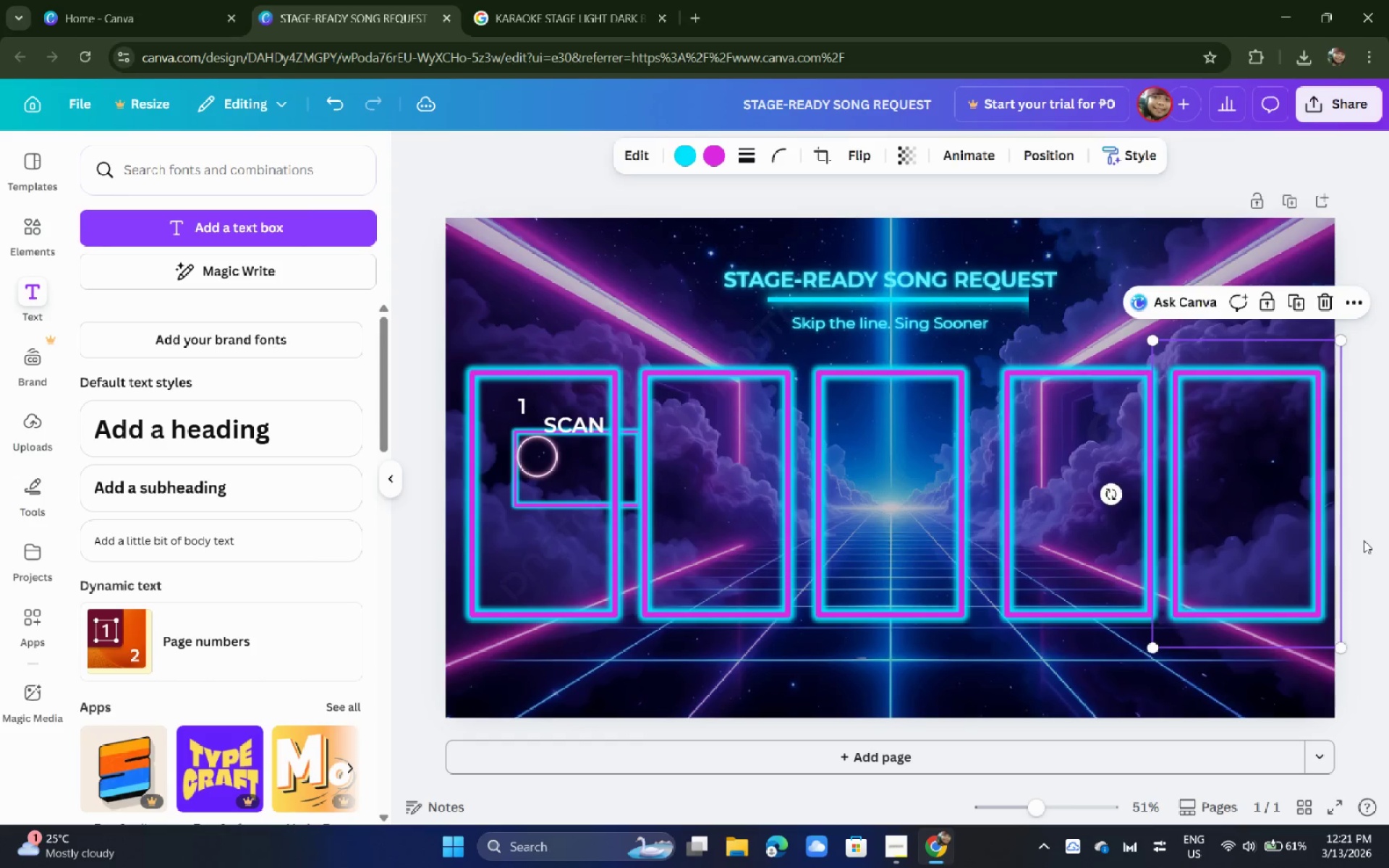 
left_click([1364, 540])
 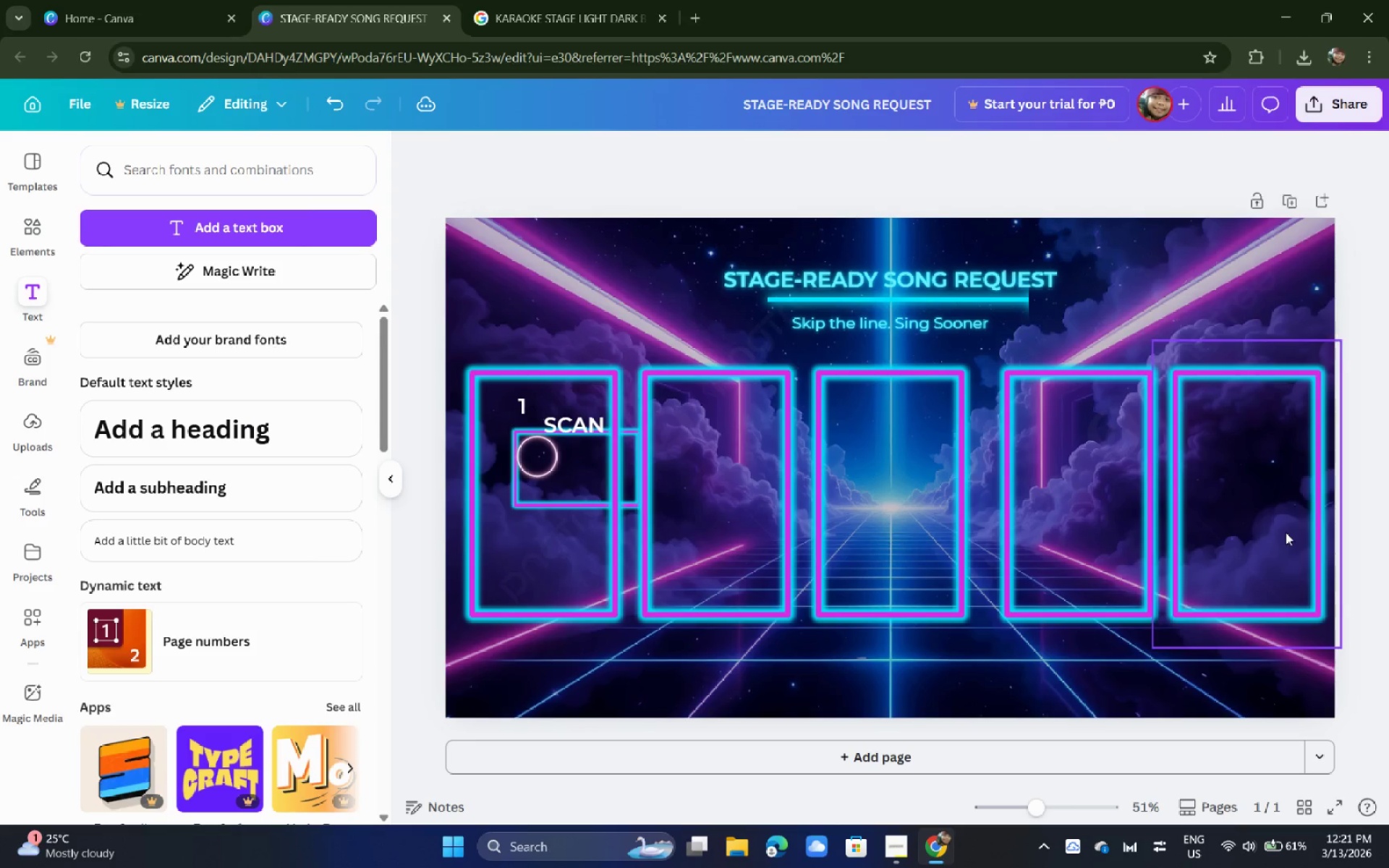 
left_click([544, 432])
 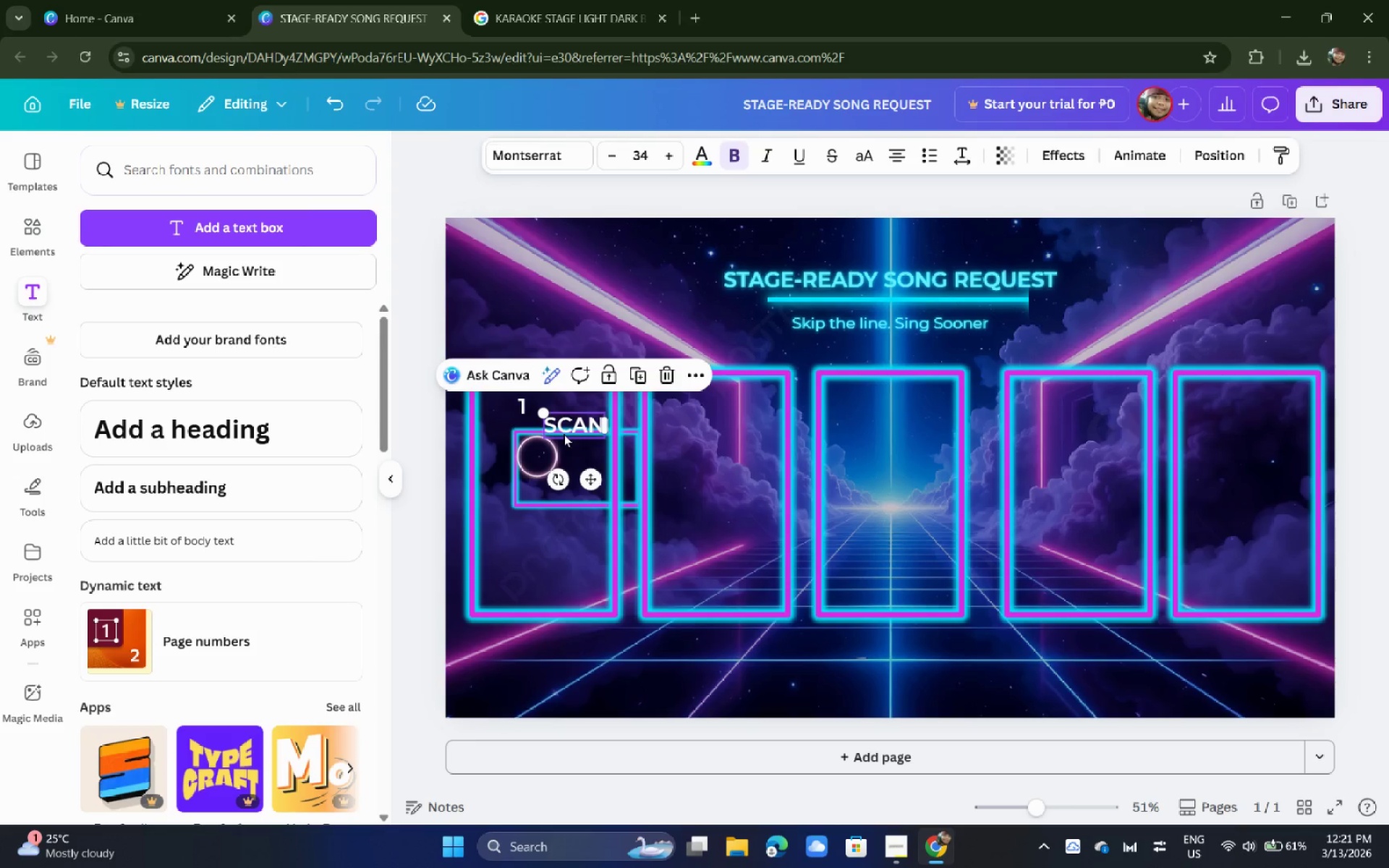 
key(Backspace)
 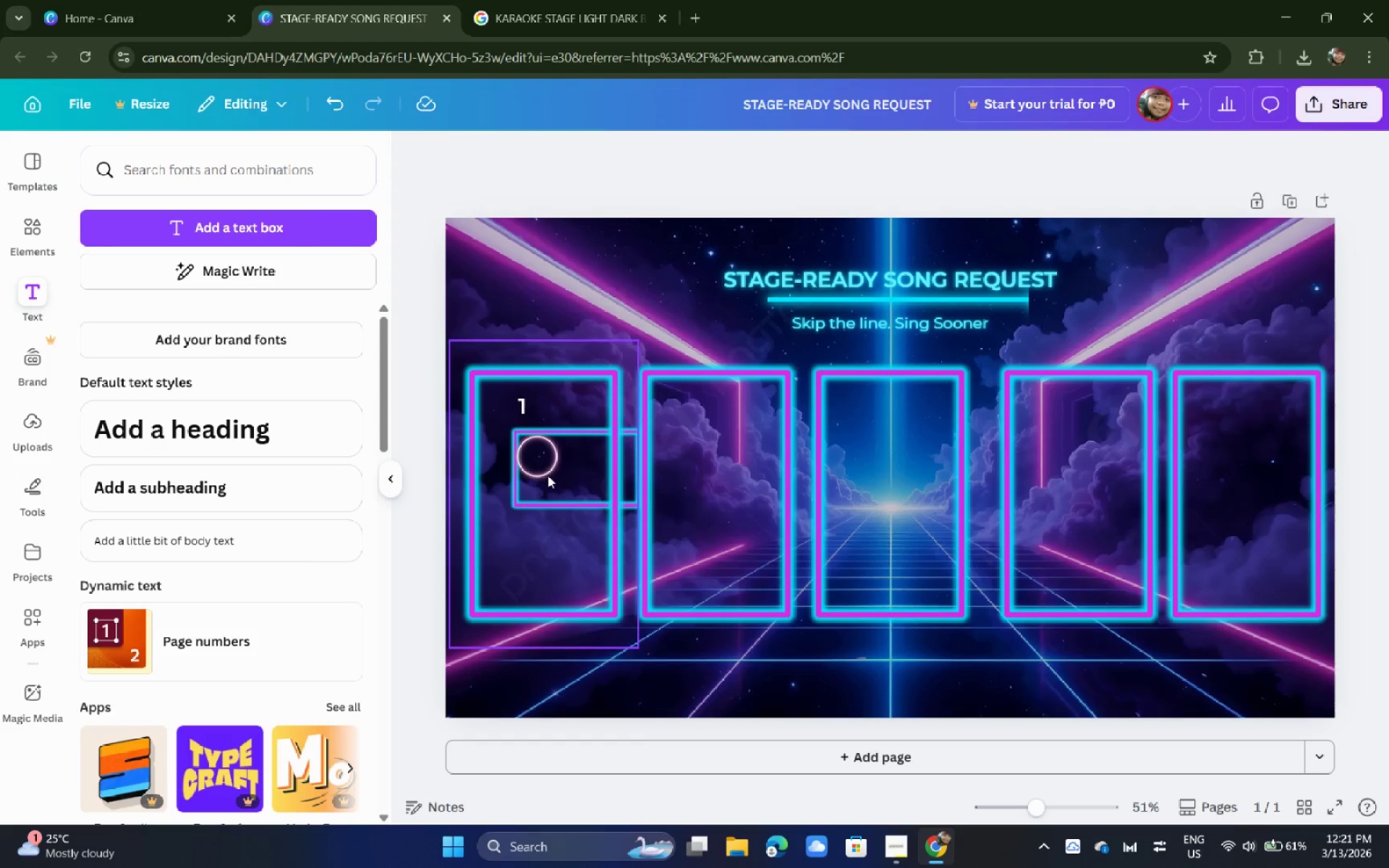 
left_click([548, 471])
 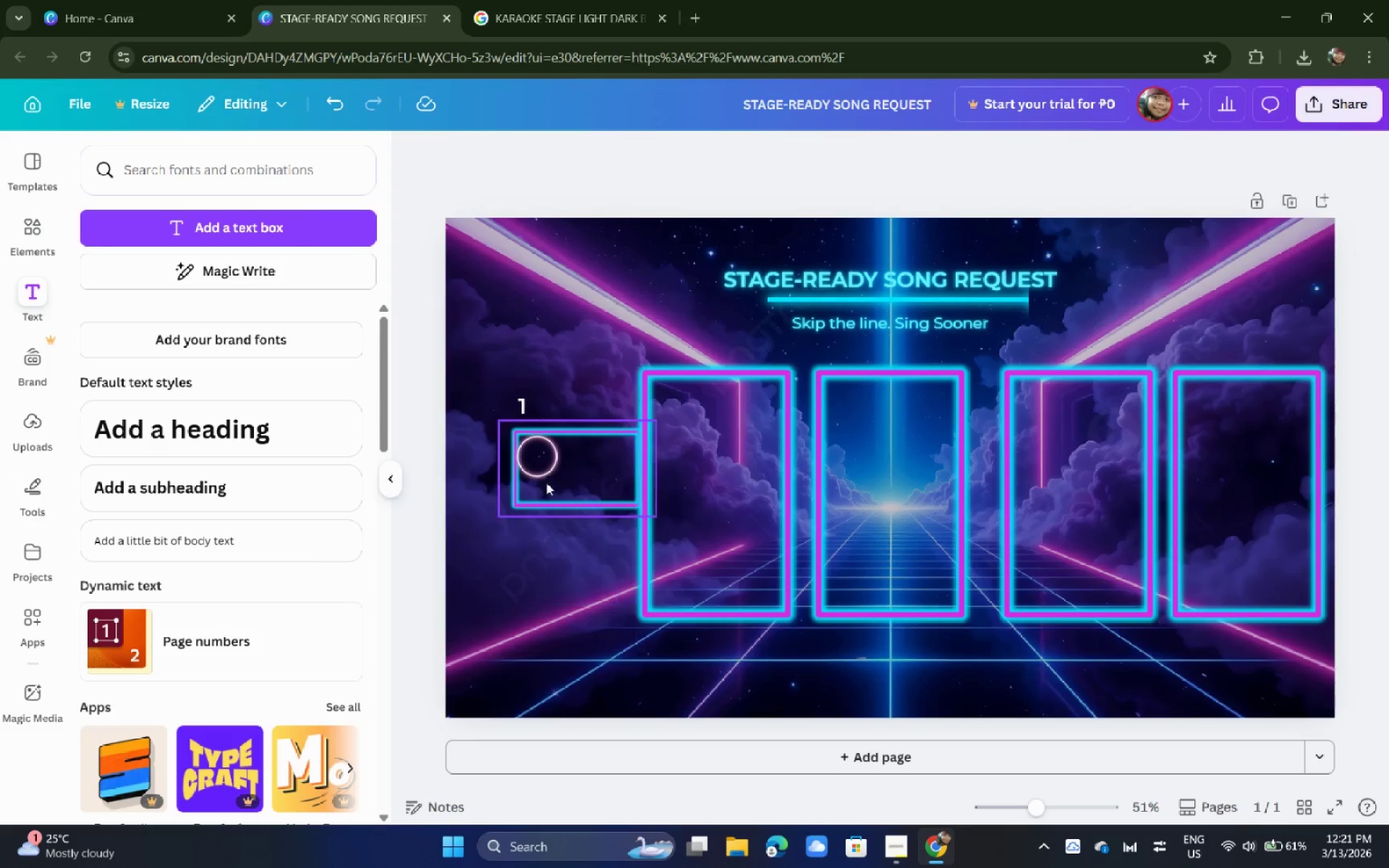 
key(Backspace)
 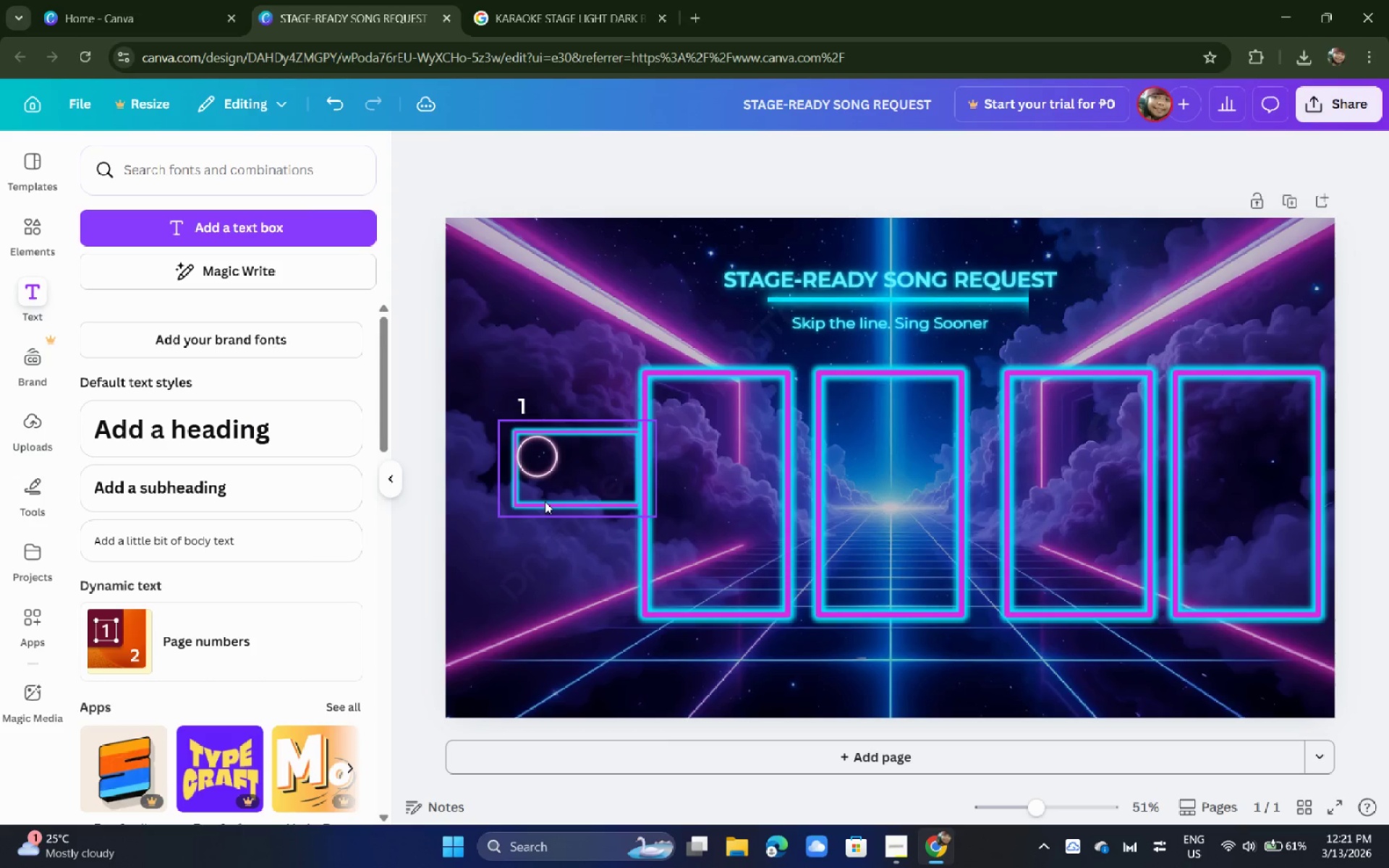 
key(Control+ControlLeft)
 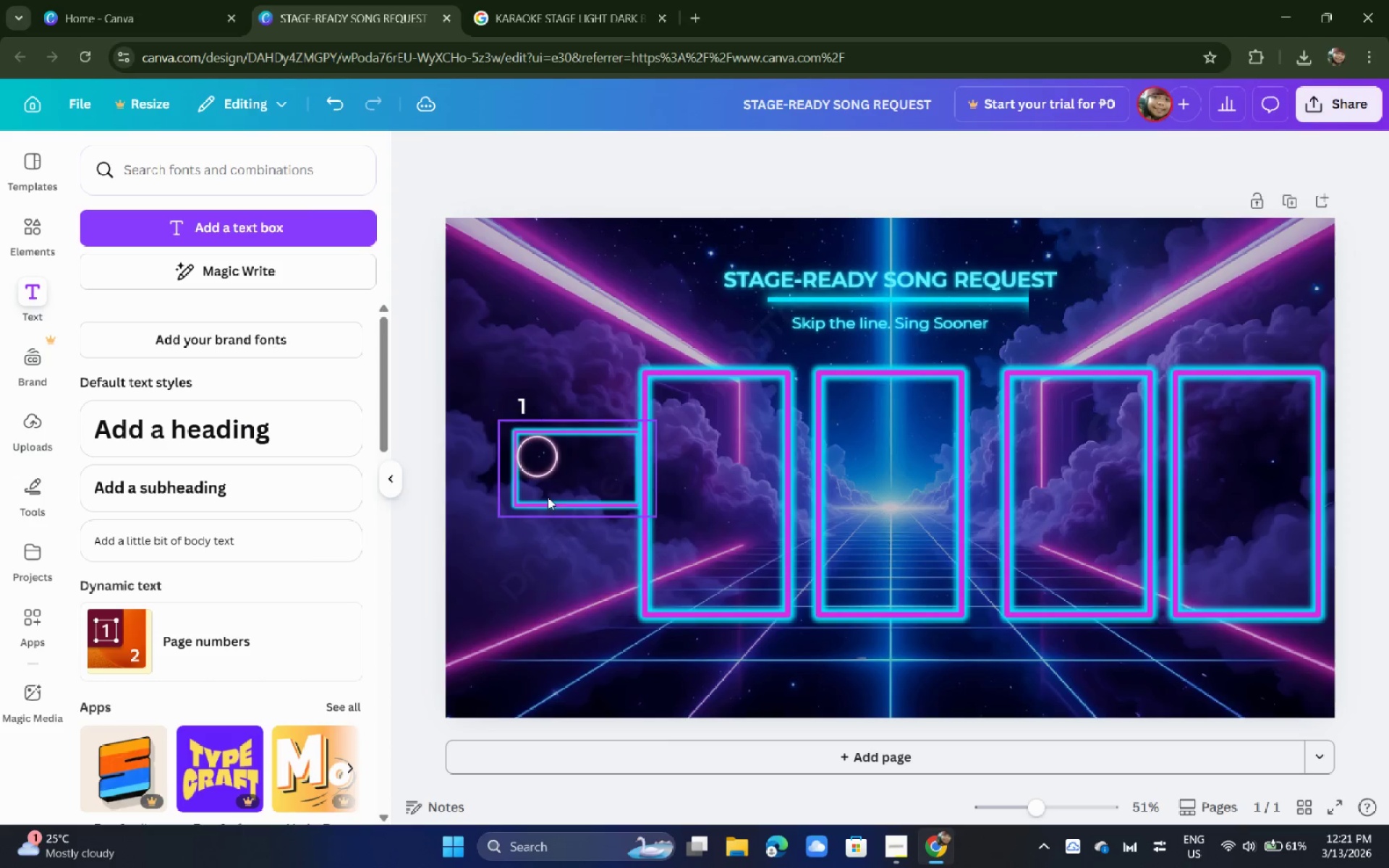 
key(Control+Z)
 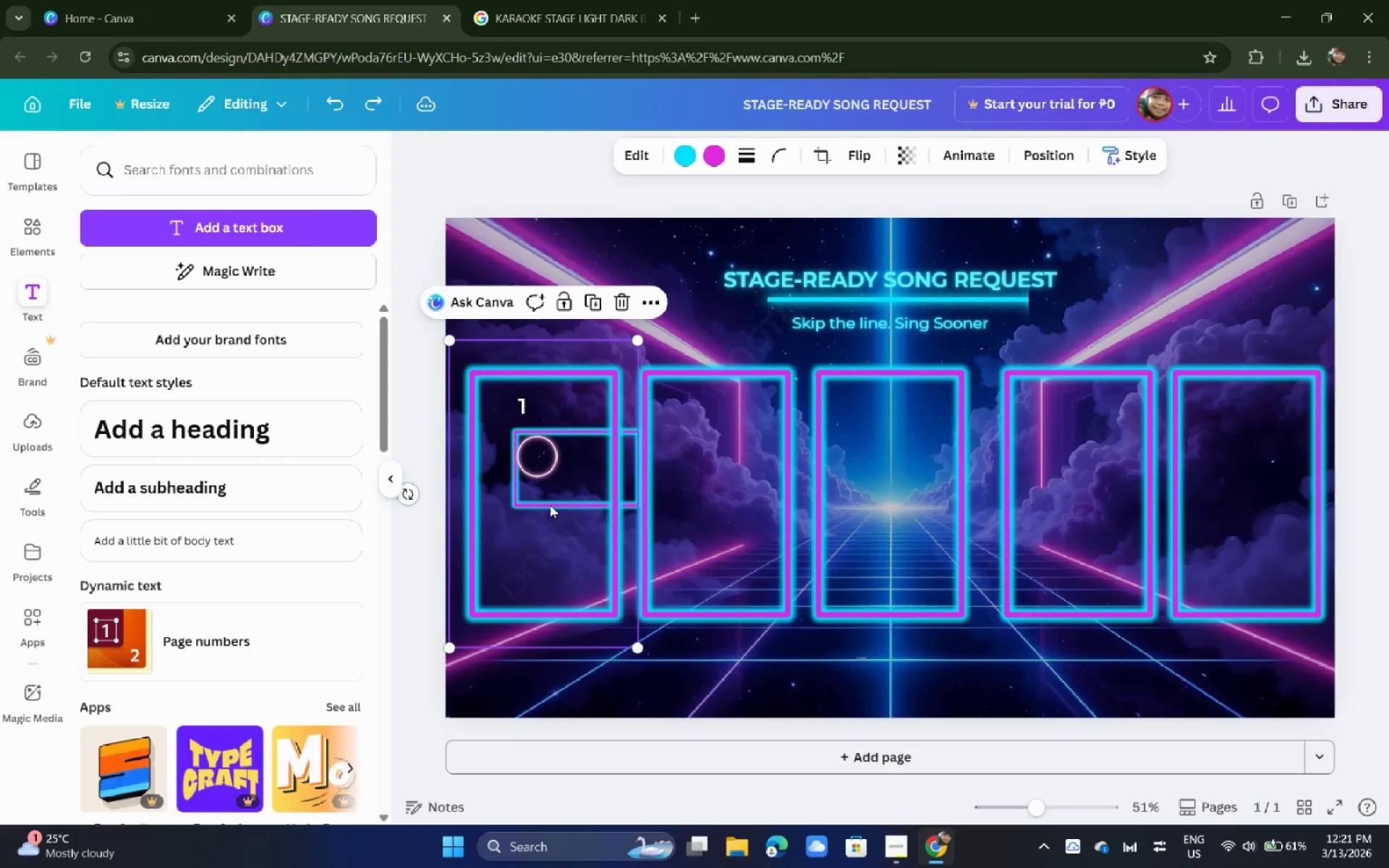 
double_click([550, 505])
 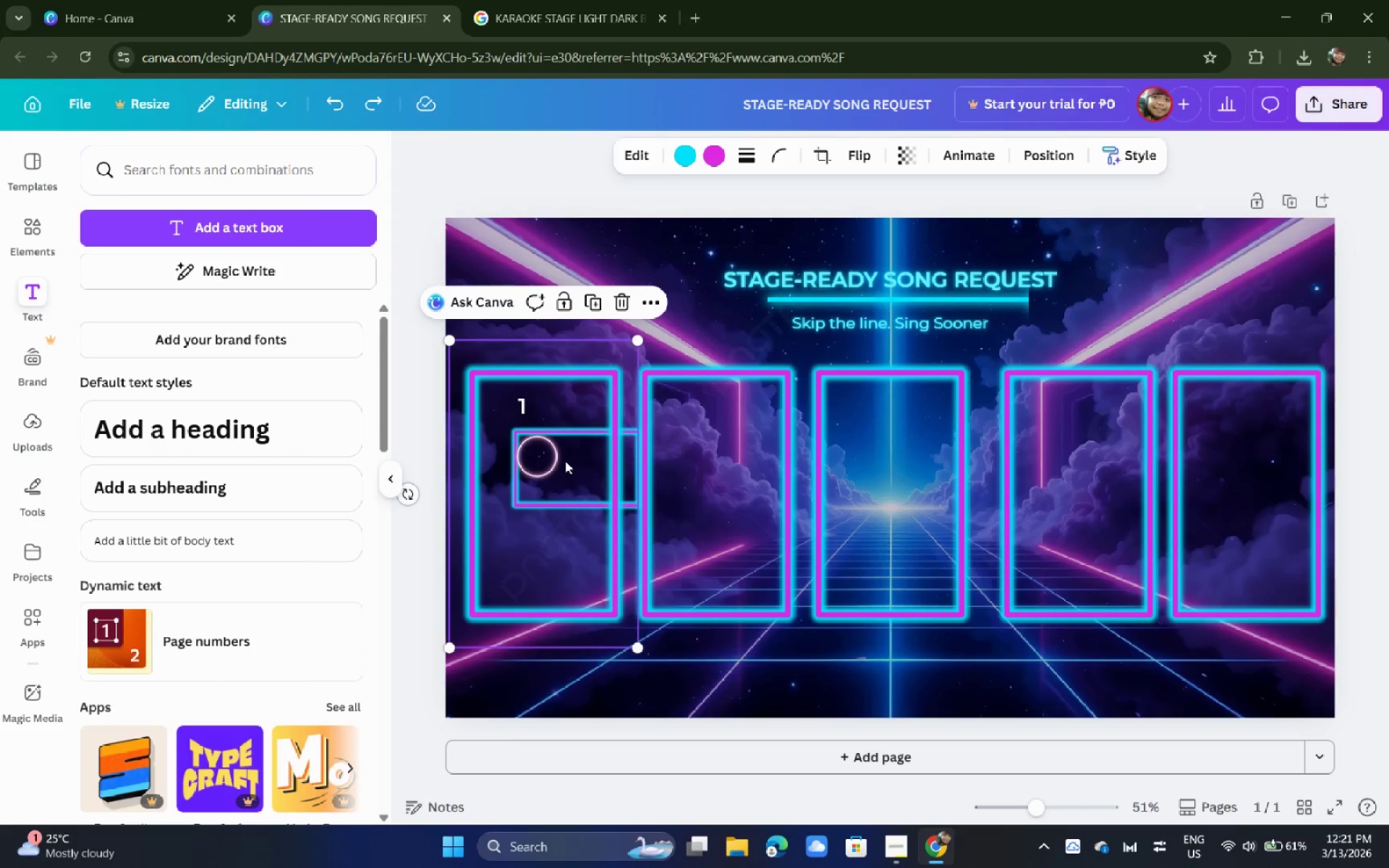 
left_click_drag(start_coordinate=[562, 463], to_coordinate=[863, 437])
 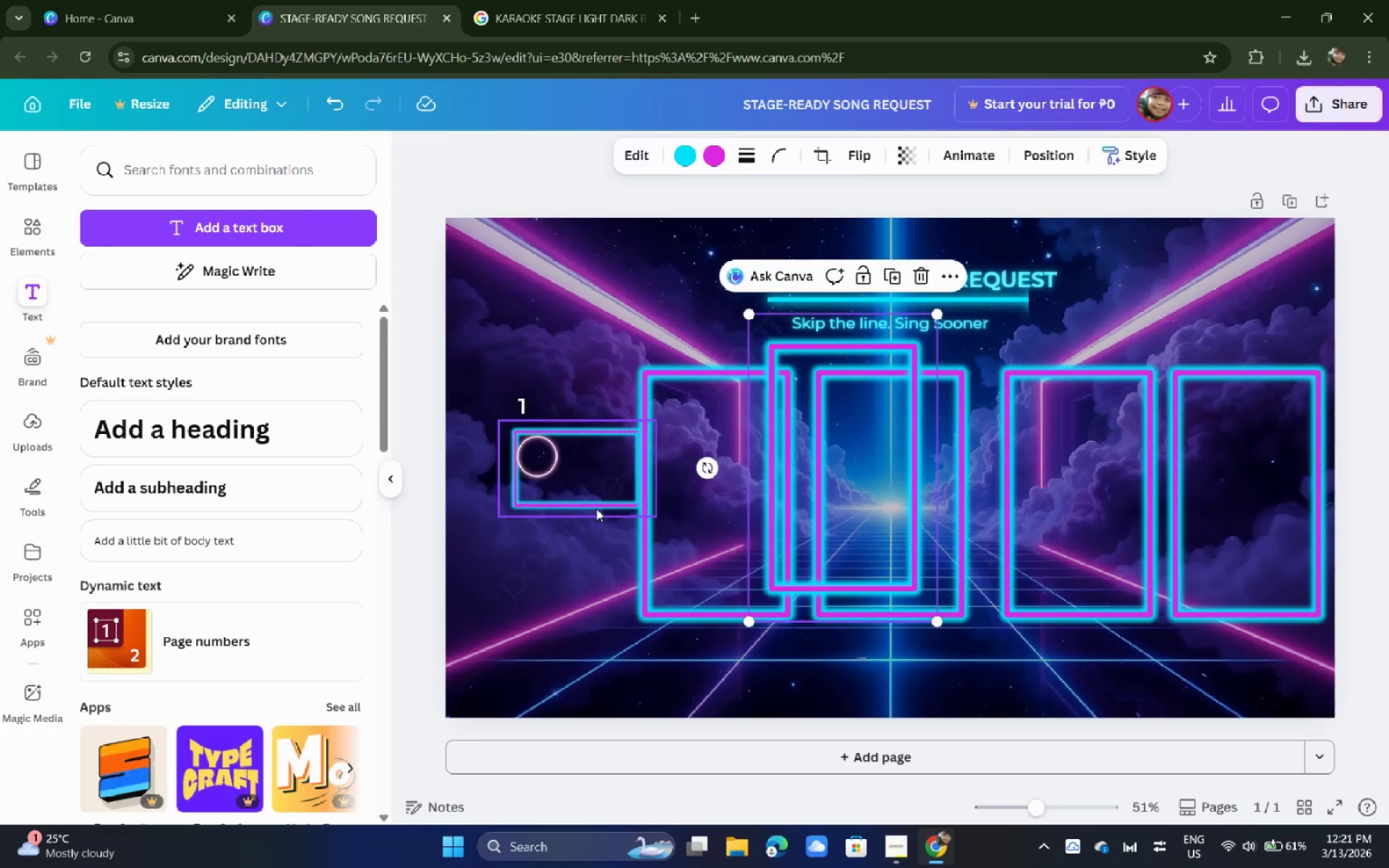 
left_click([596, 509])
 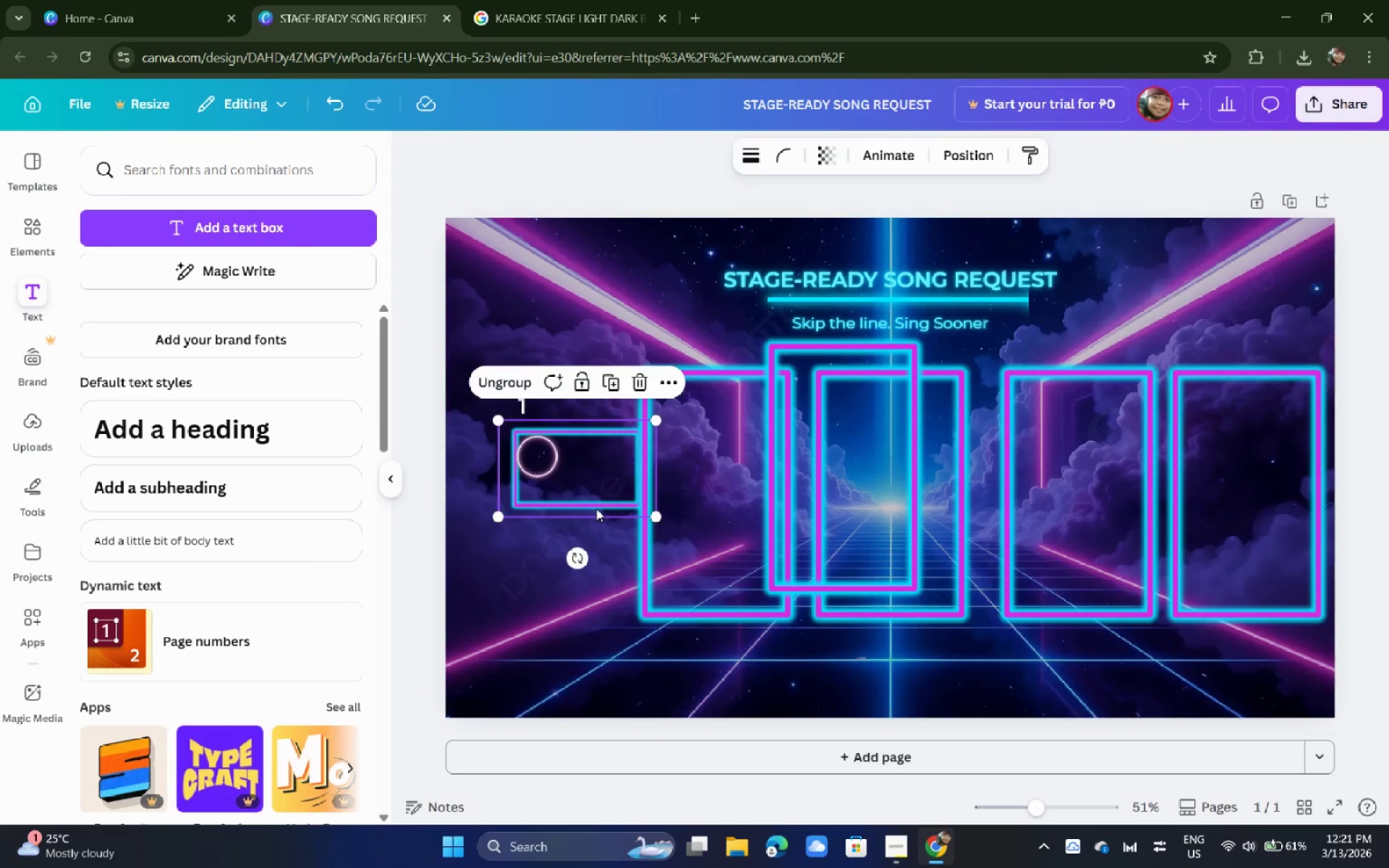 
key(Backspace)
 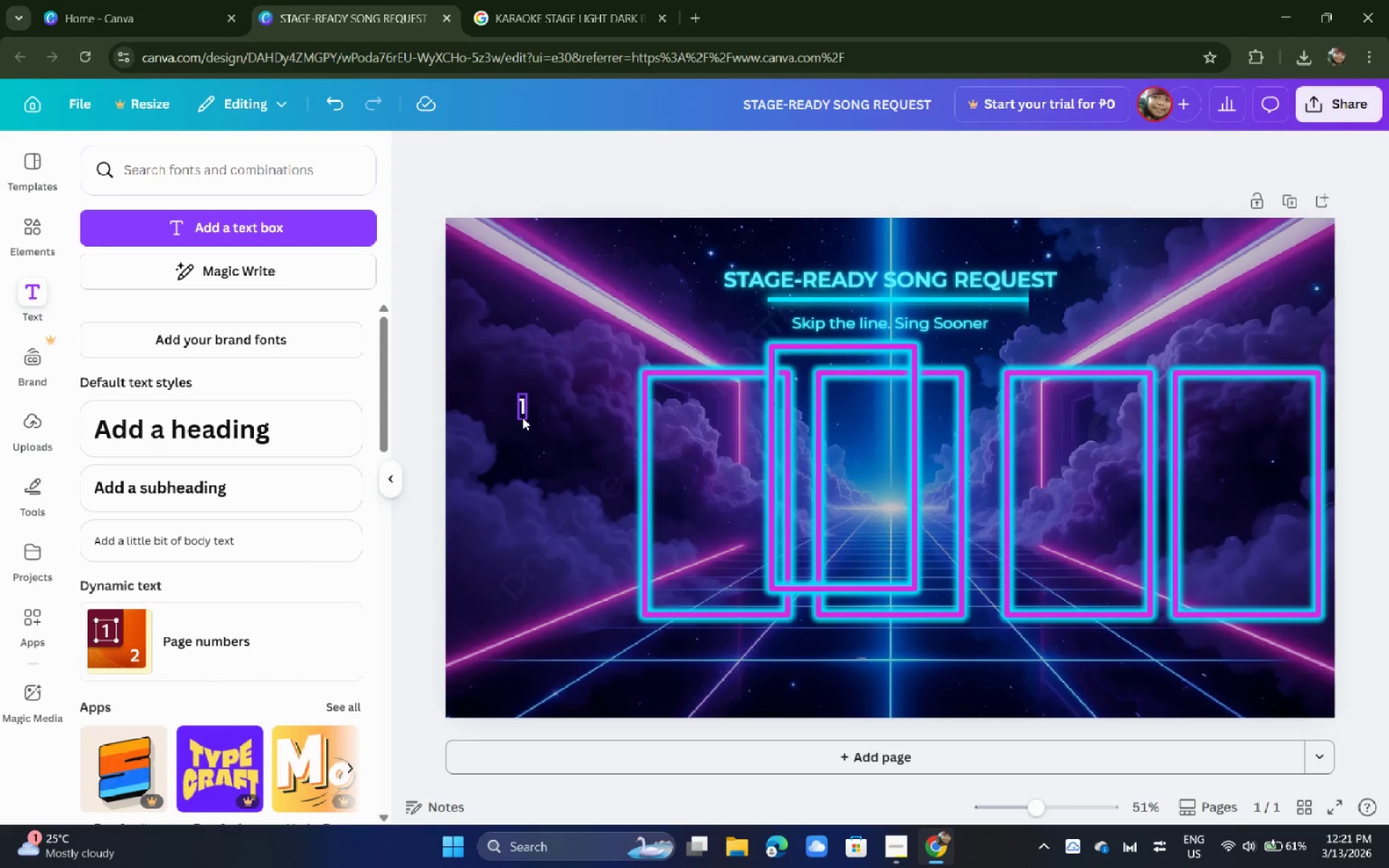 
left_click([520, 416])
 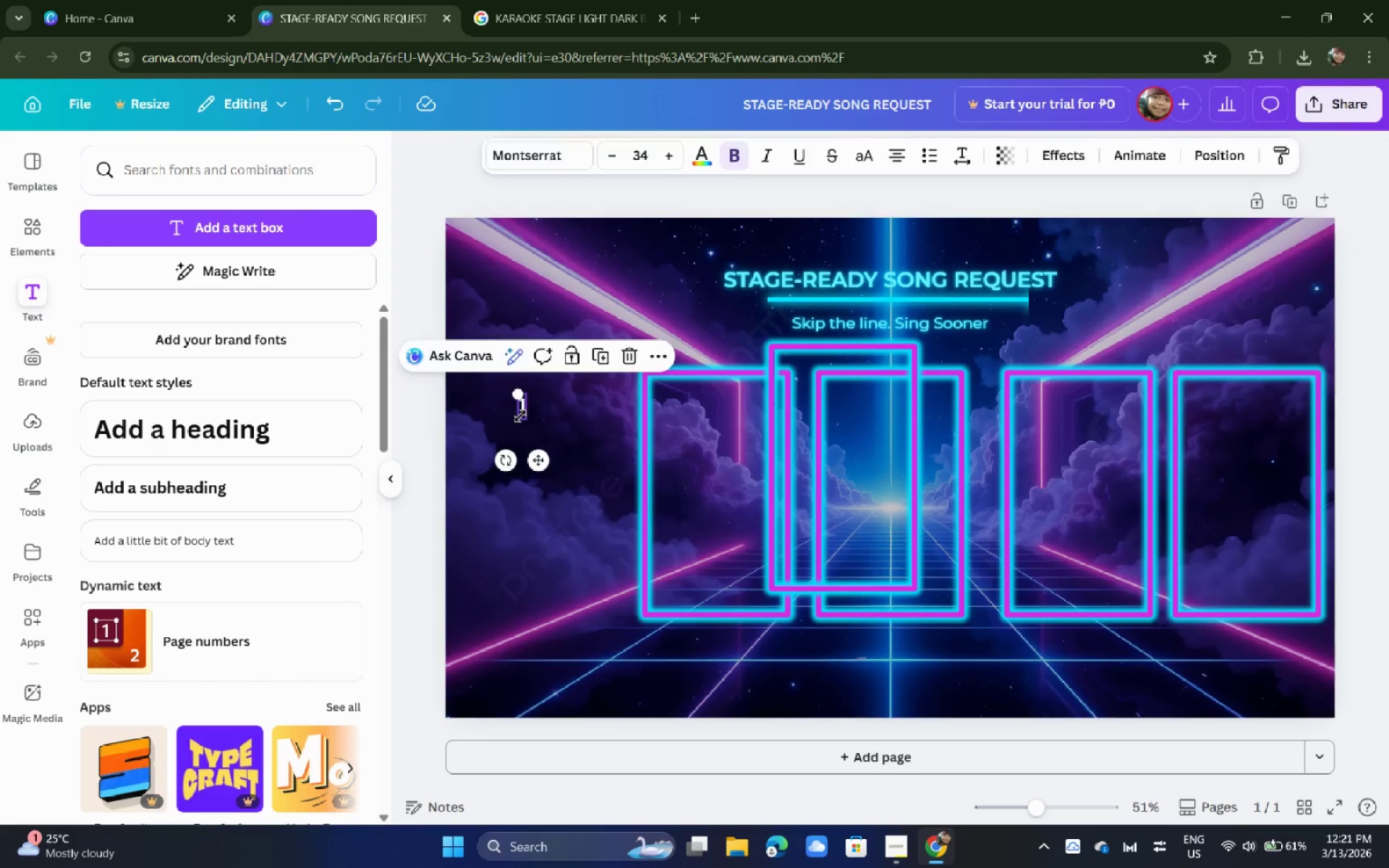 
key(Backspace)
 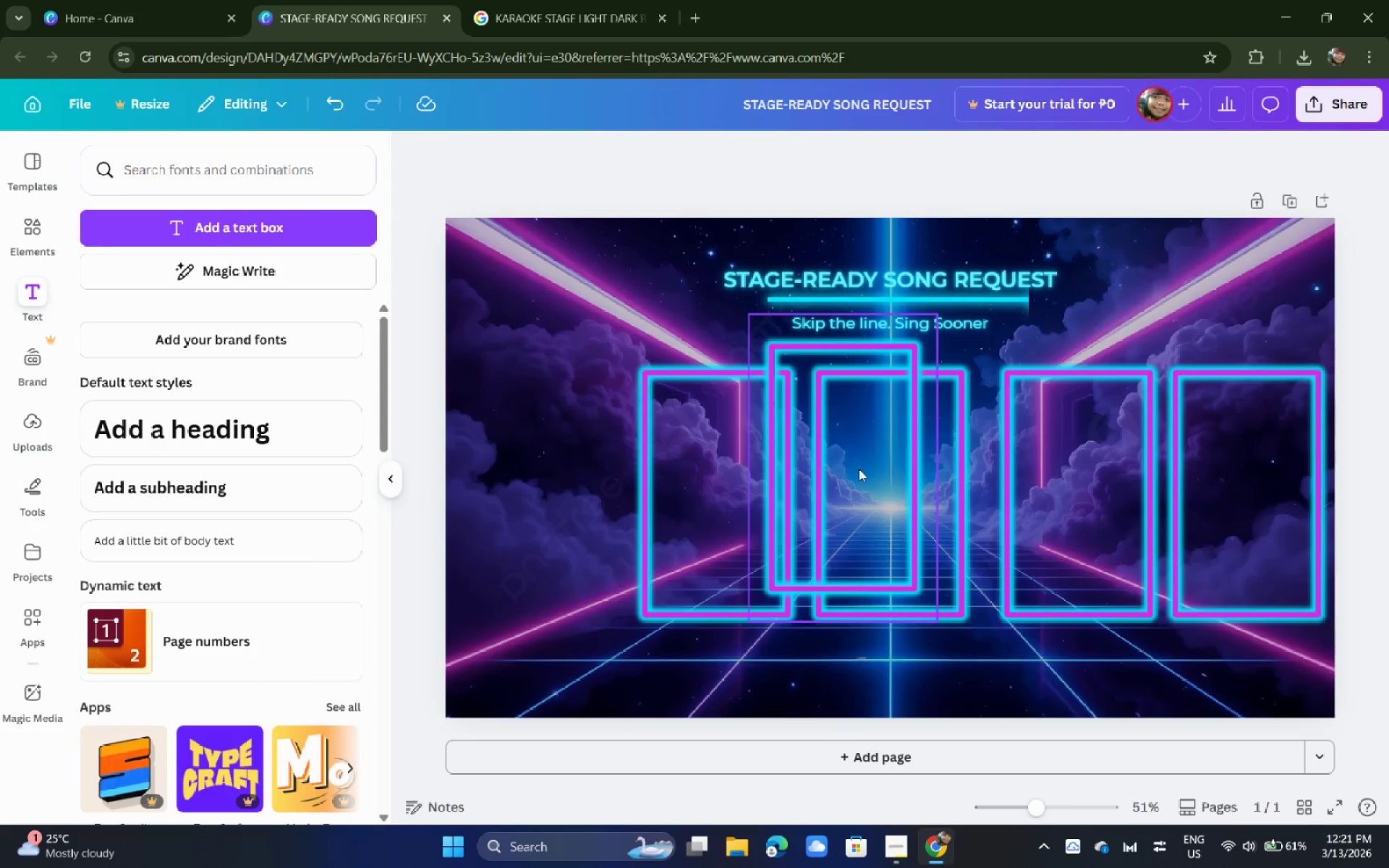 
left_click_drag(start_coordinate=[859, 469], to_coordinate=[561, 500])
 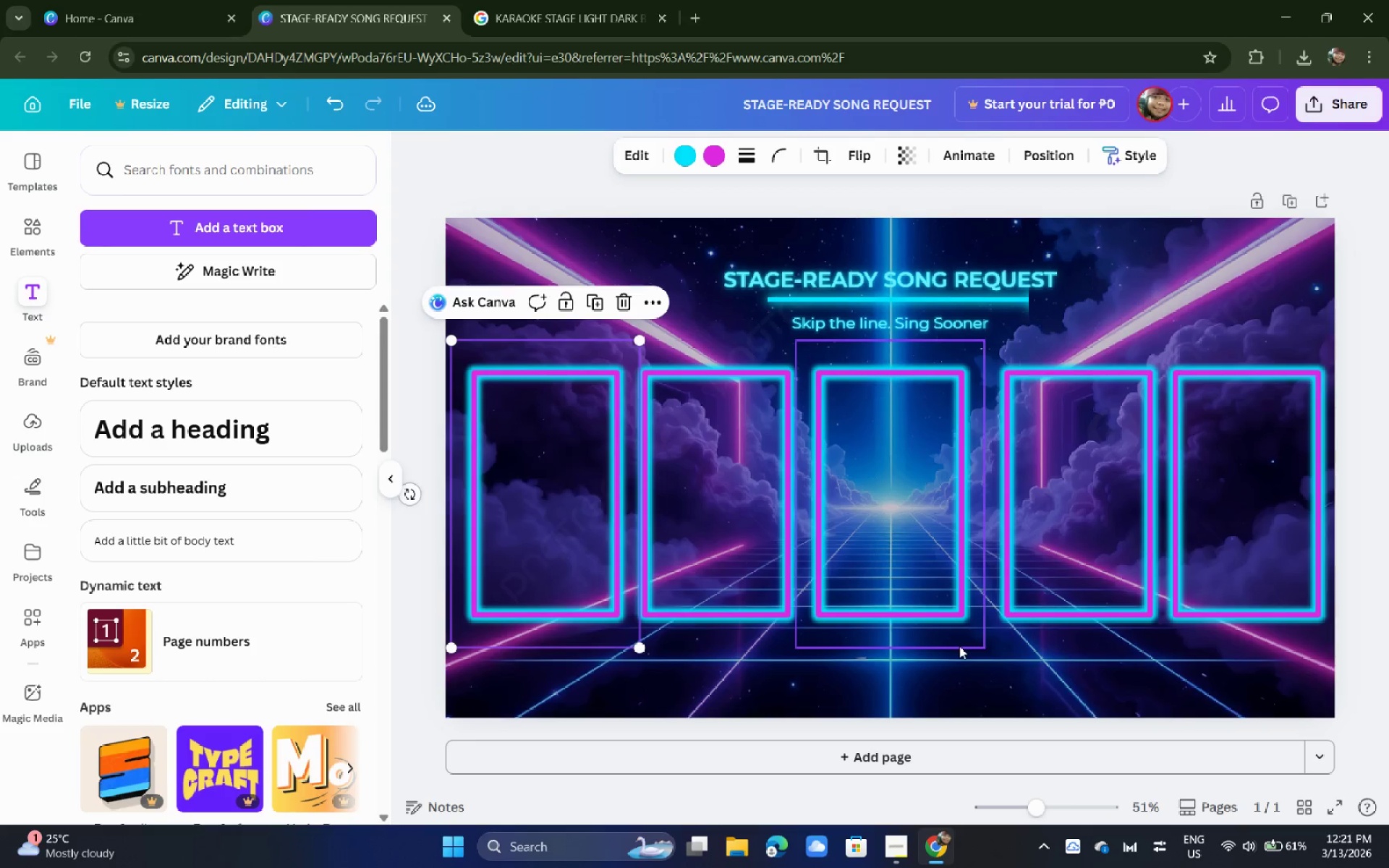 
left_click([959, 646])
 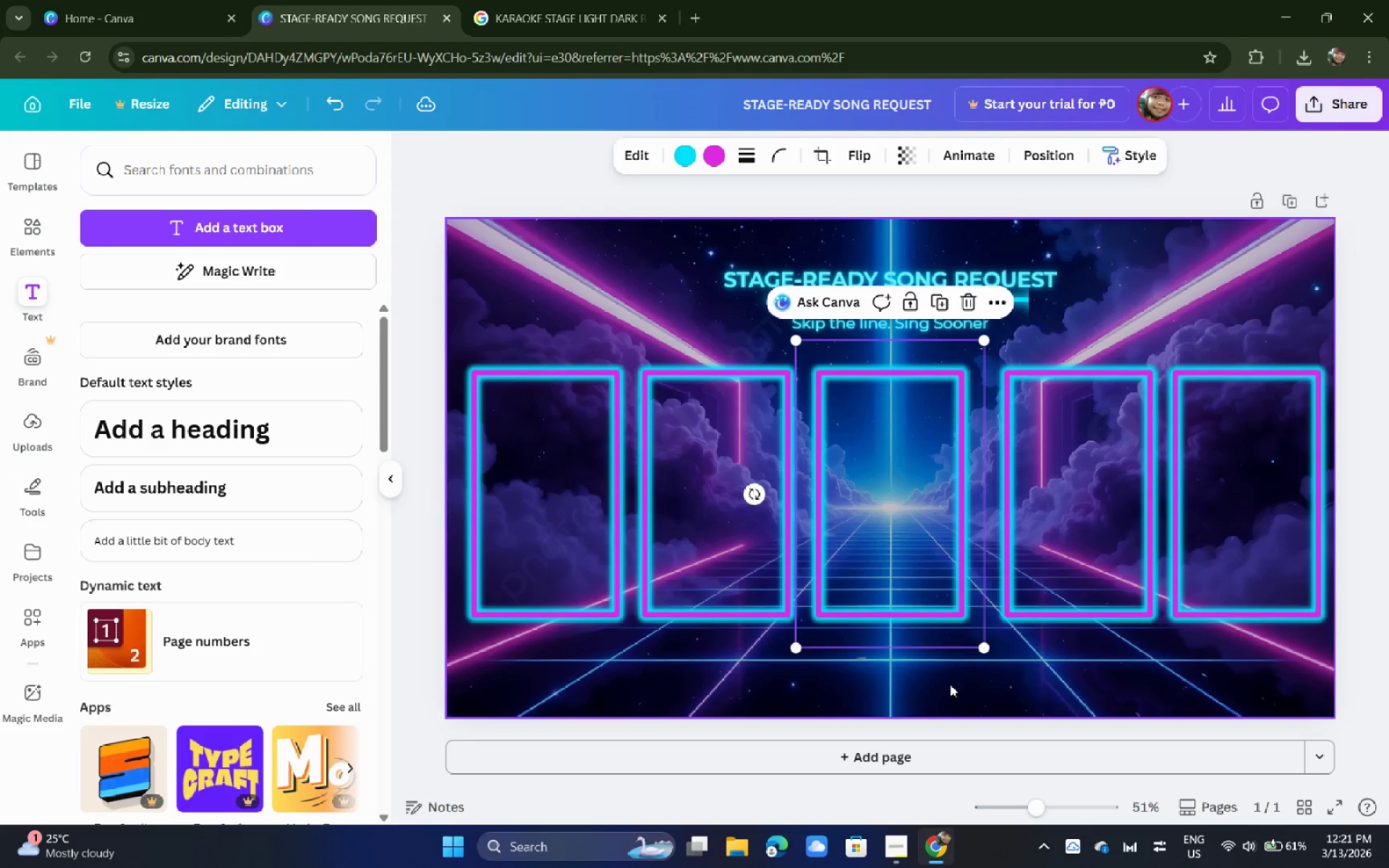 
left_click([950, 686])
 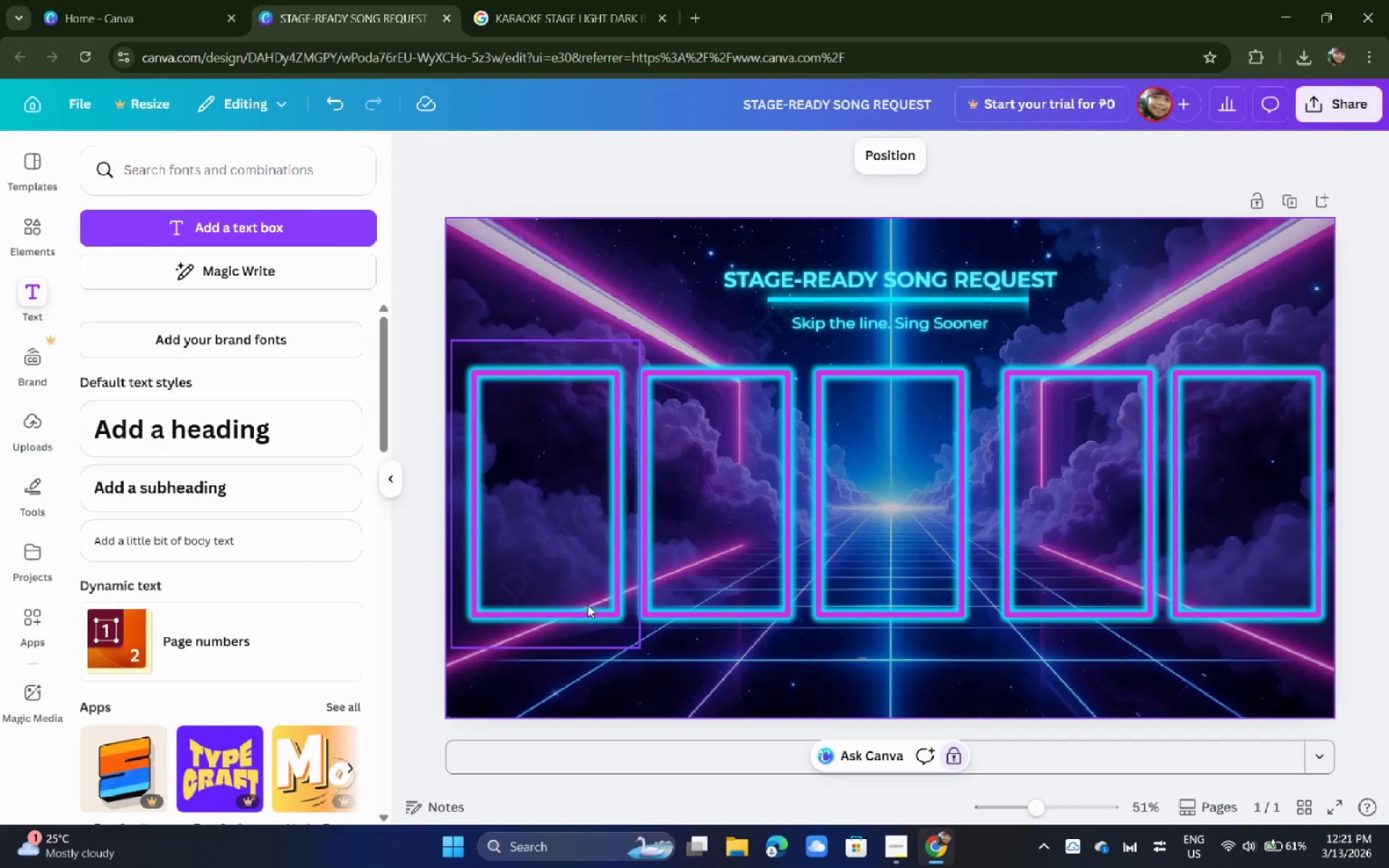 
wait(7.62)
 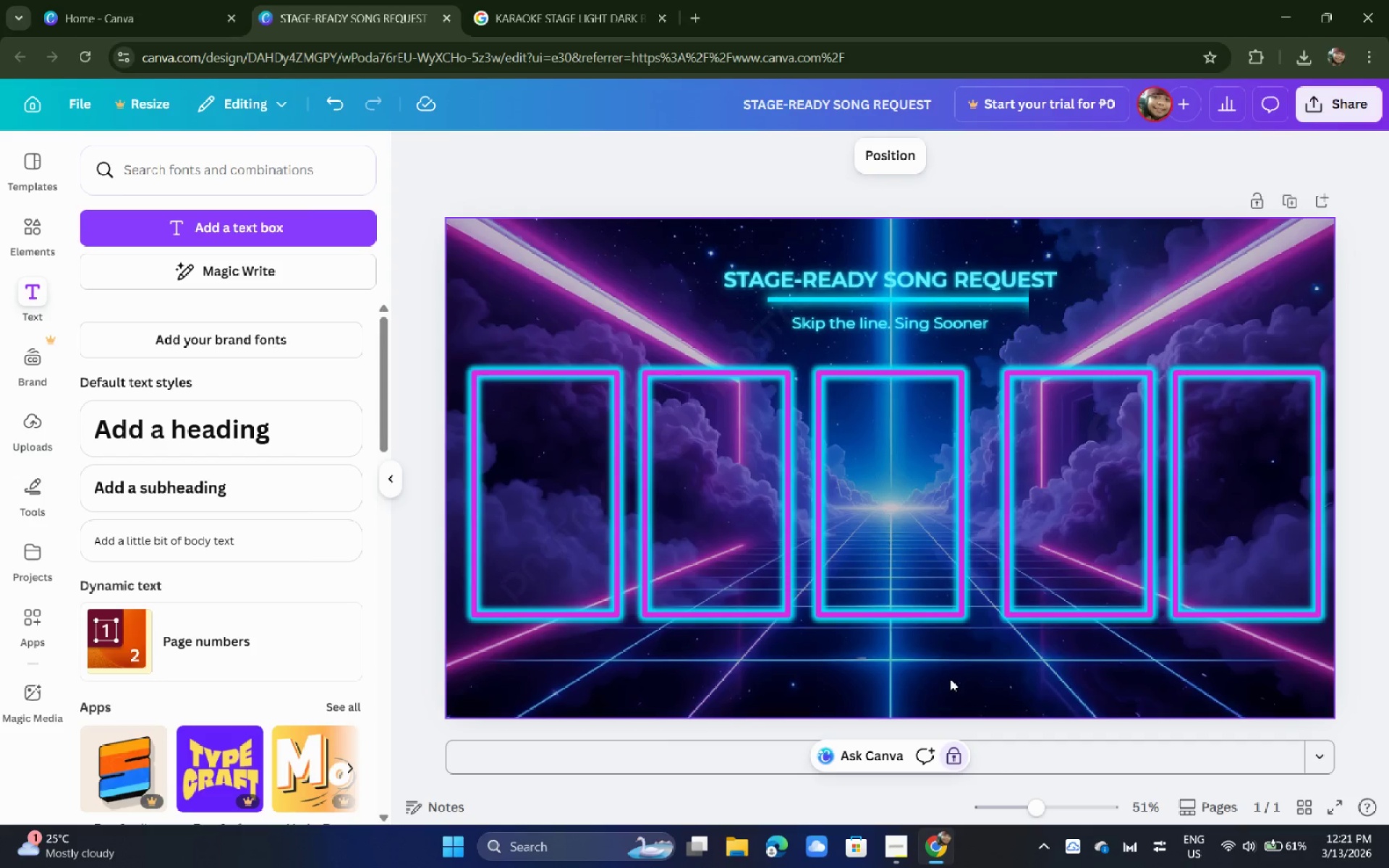 
hold_key(key=AltLeft, duration=0.45)
 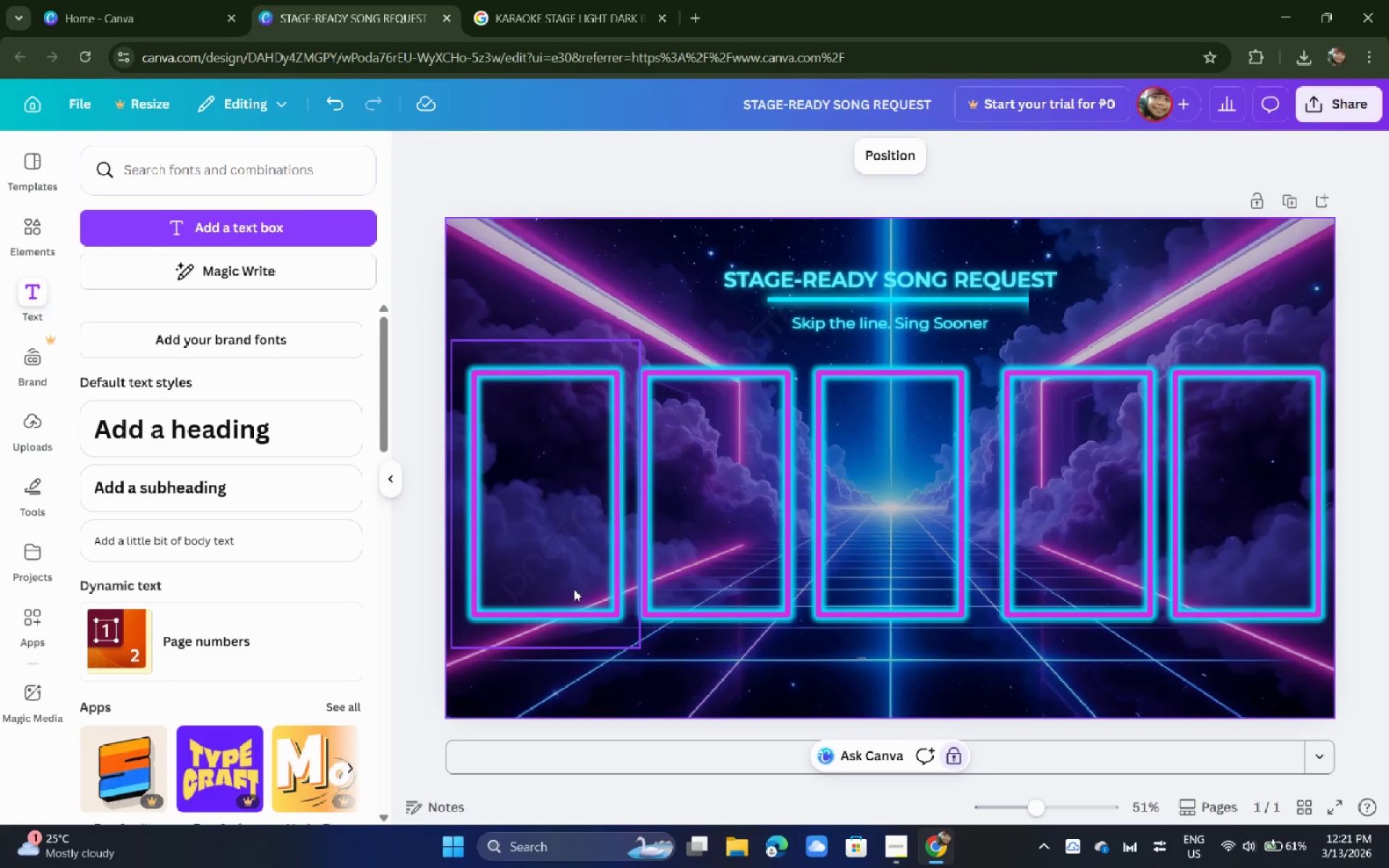 
left_click([578, 568])
 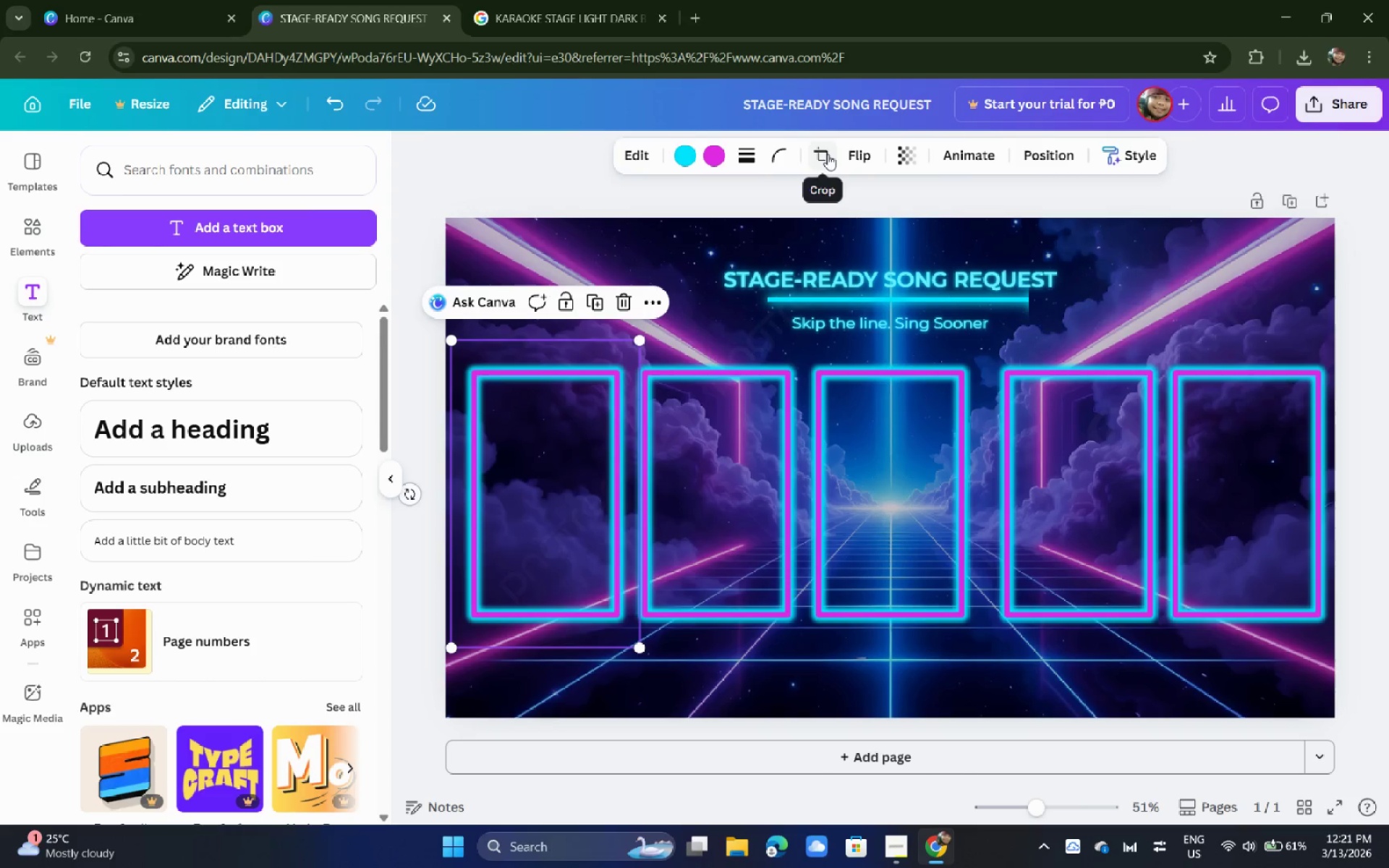 
hold_key(key=AltLeft, duration=0.69)
left_click_drag(start_coordinate=[513, 449], to_coordinate=[584, 358])
 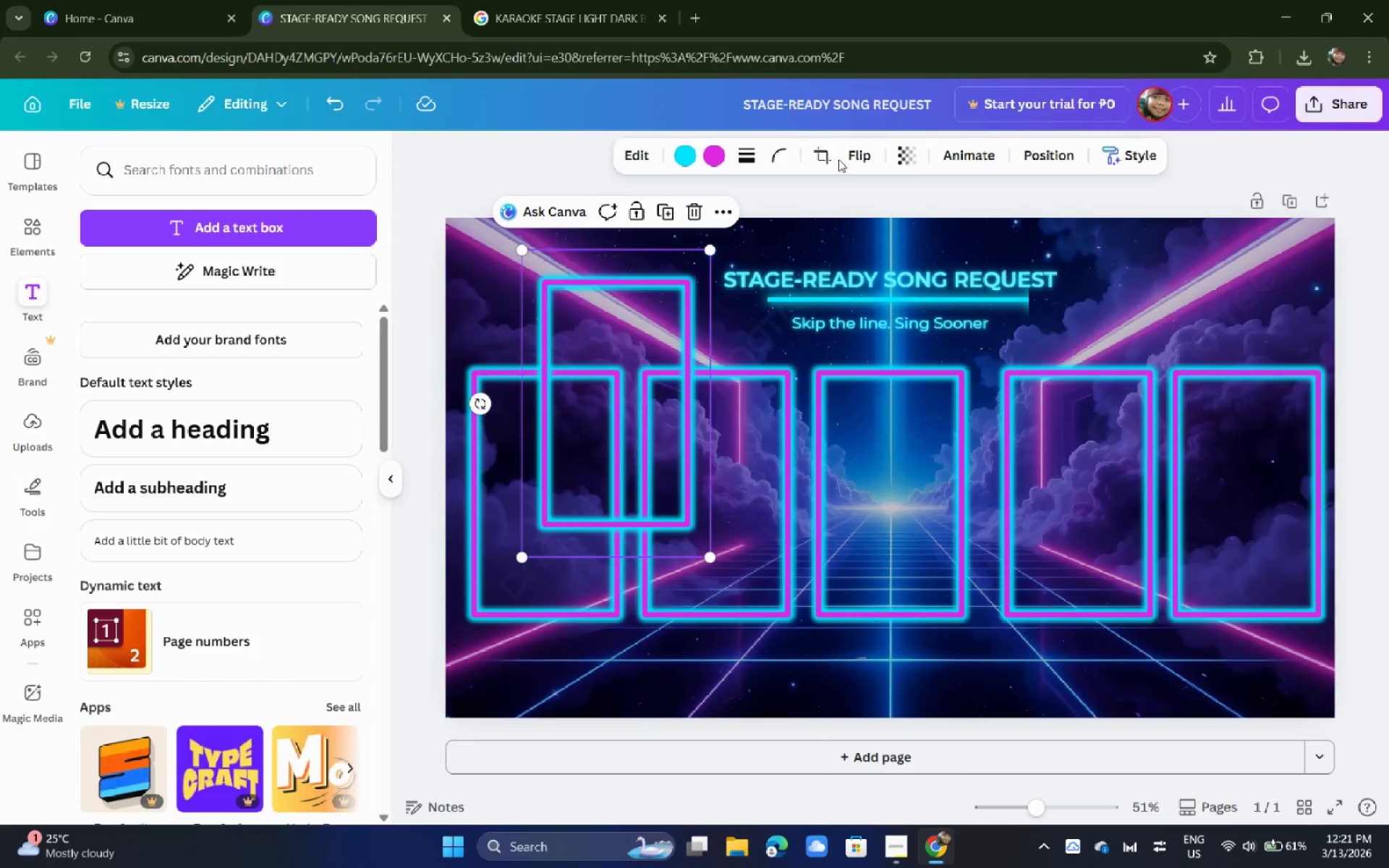 
double_click([828, 160])
 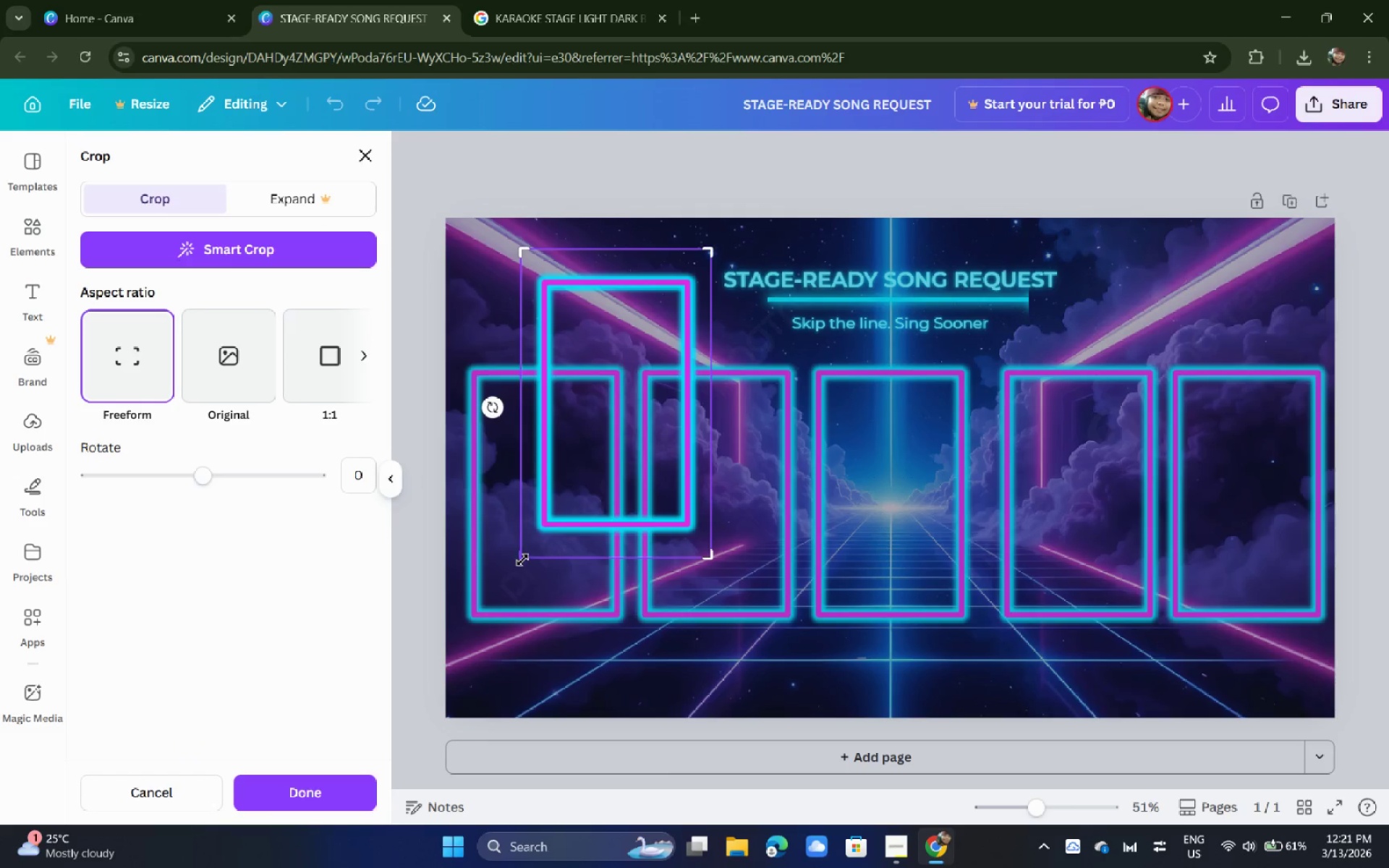 
left_click_drag(start_coordinate=[522, 560], to_coordinate=[683, 529])
 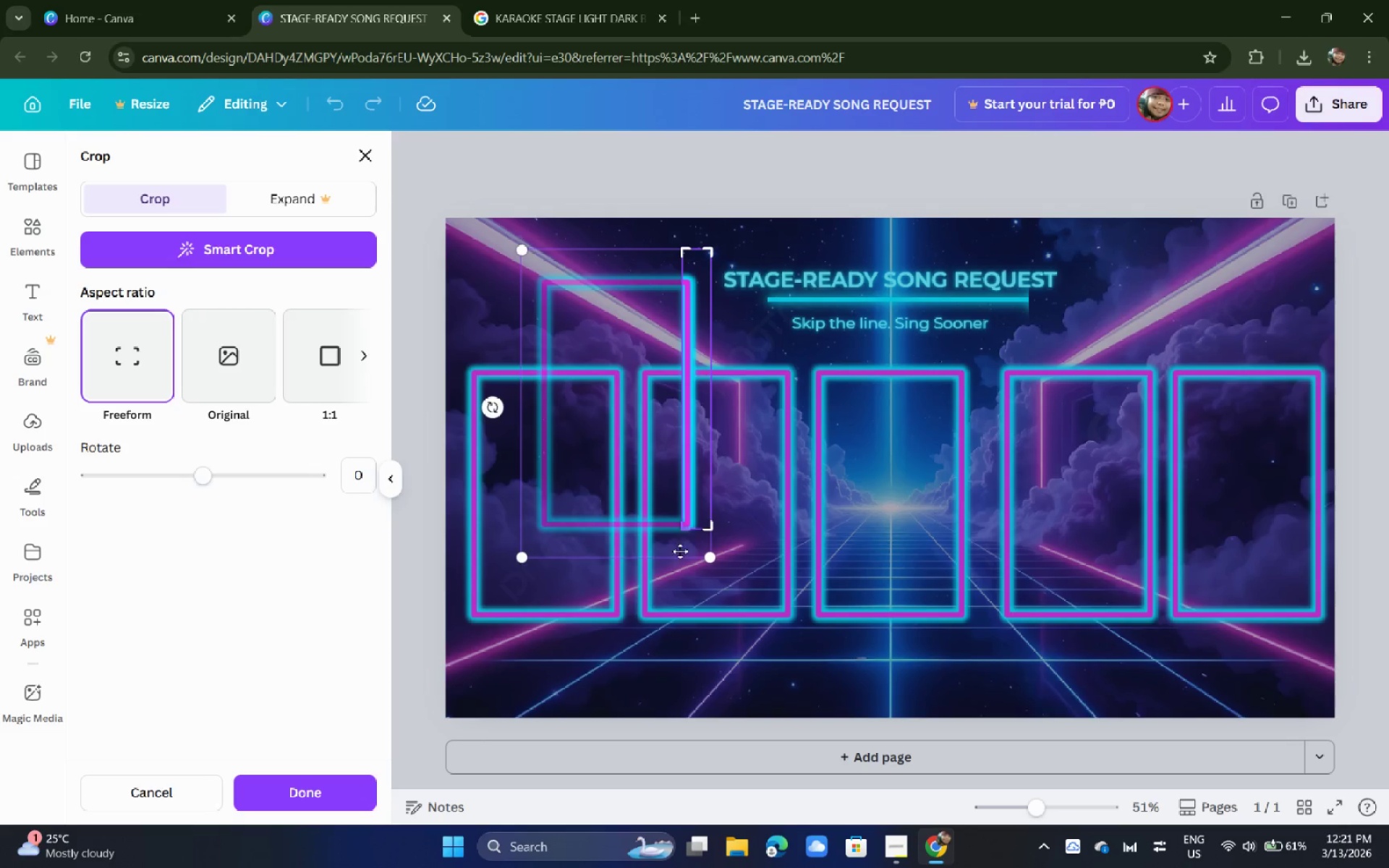 
hold_key(key=ControlLeft, duration=0.98)
scroll: coordinate [682, 552], scroll_direction: up, amount: 5.0
 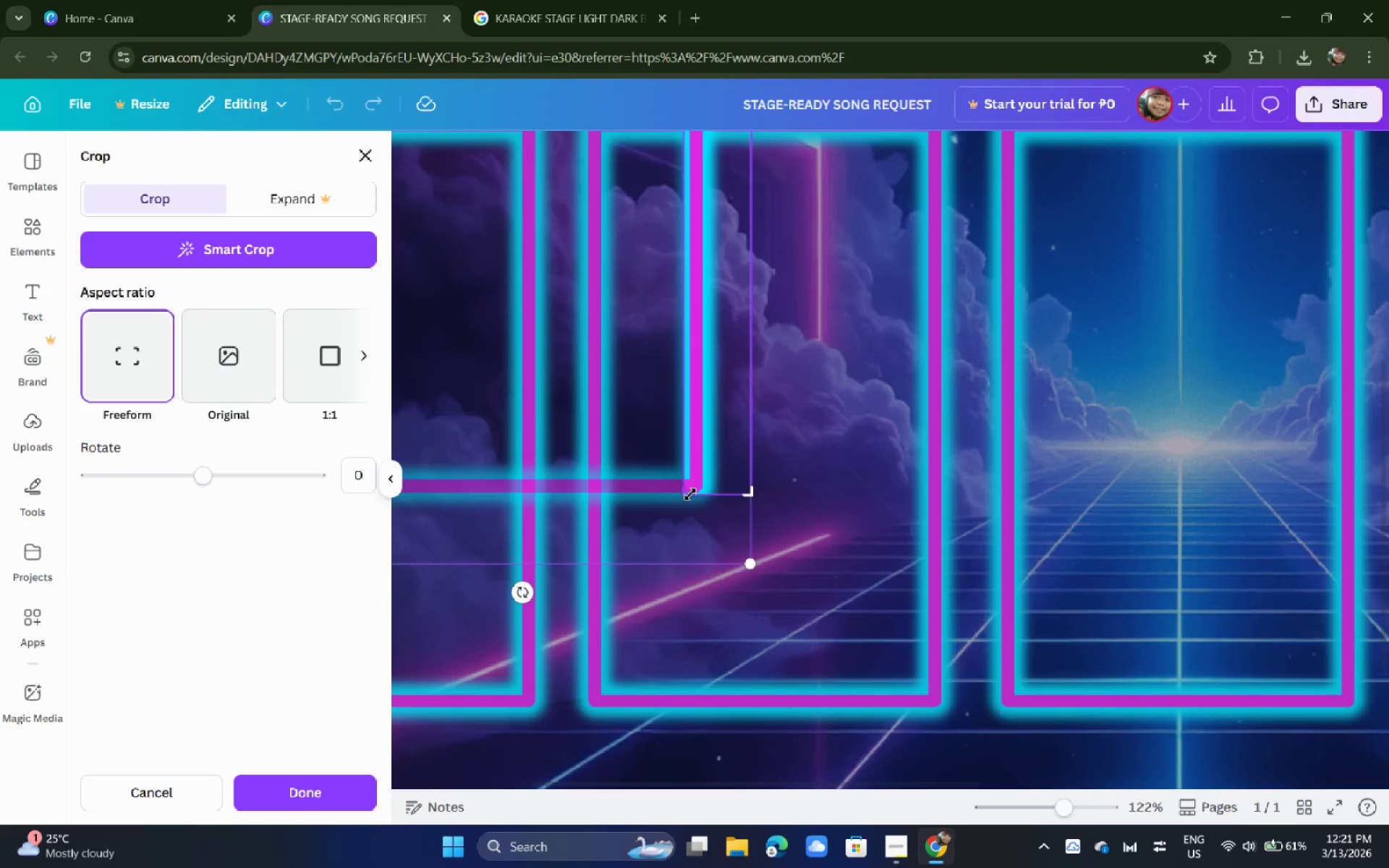 
left_click_drag(start_coordinate=[682, 494], to_coordinate=[689, 492])
 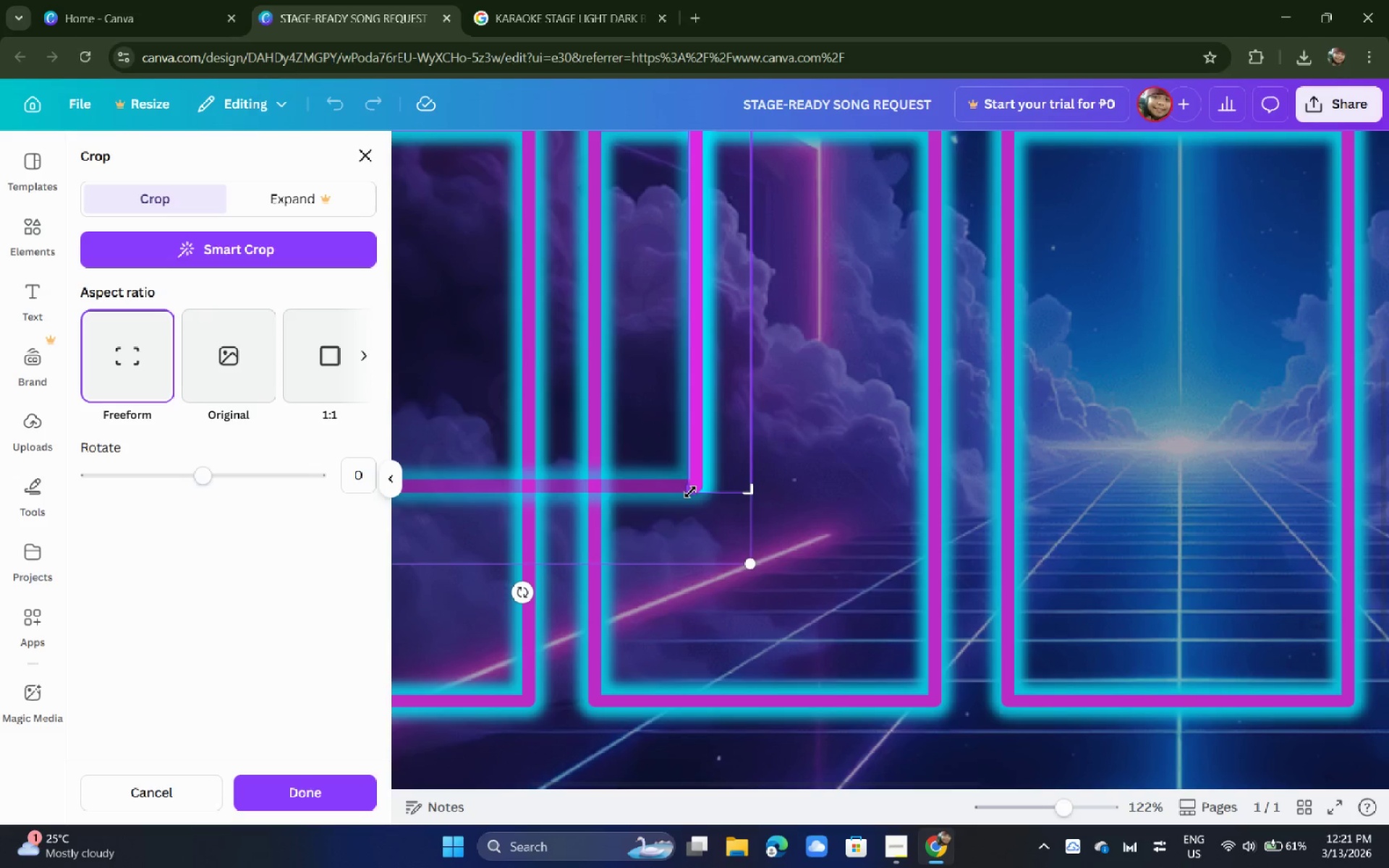 
left_click_drag(start_coordinate=[690, 492], to_coordinate=[679, 472])
 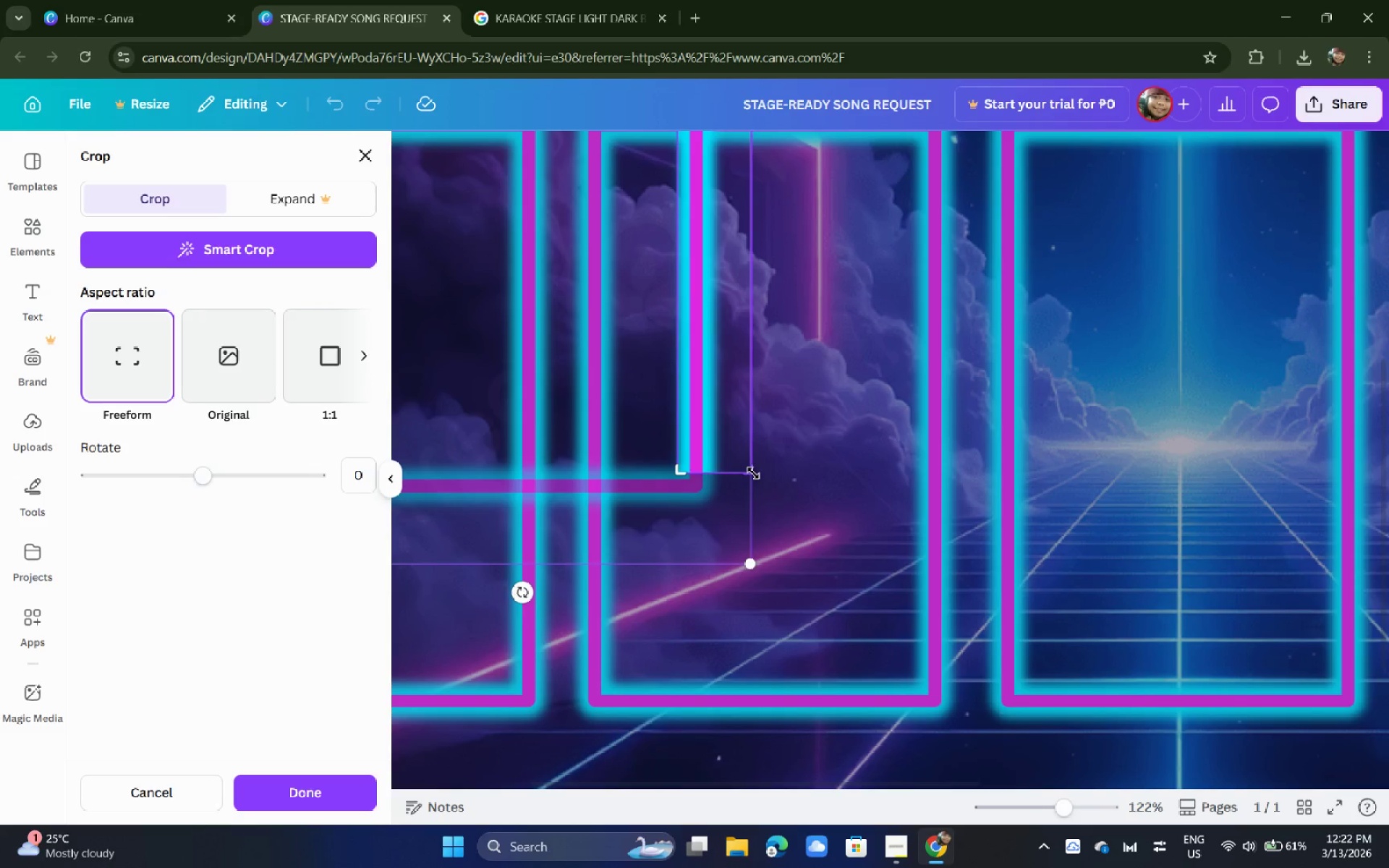 
left_click_drag(start_coordinate=[753, 473], to_coordinate=[716, 474])
 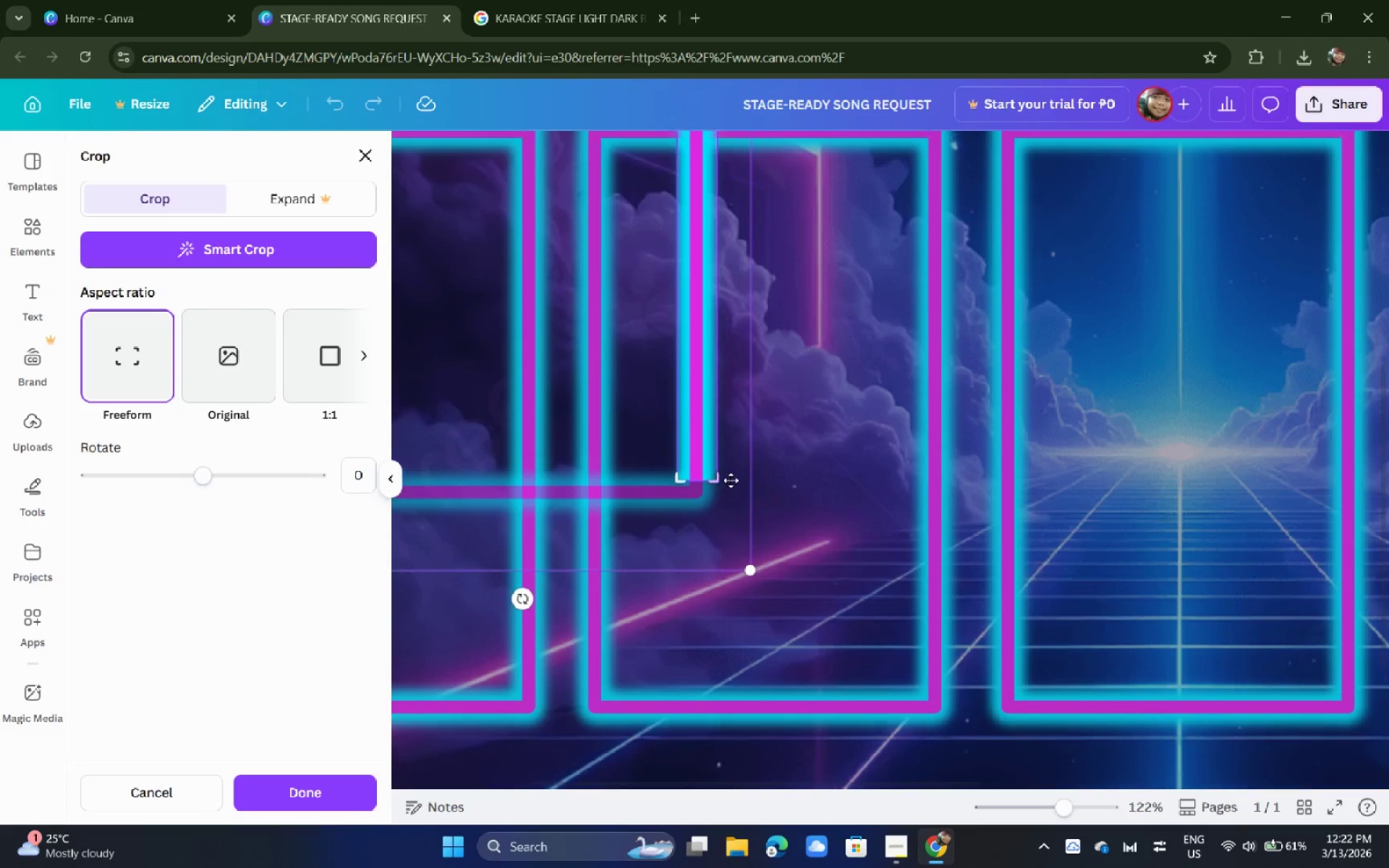 
scroll: coordinate [731, 475], scroll_direction: up, amount: 7.0
 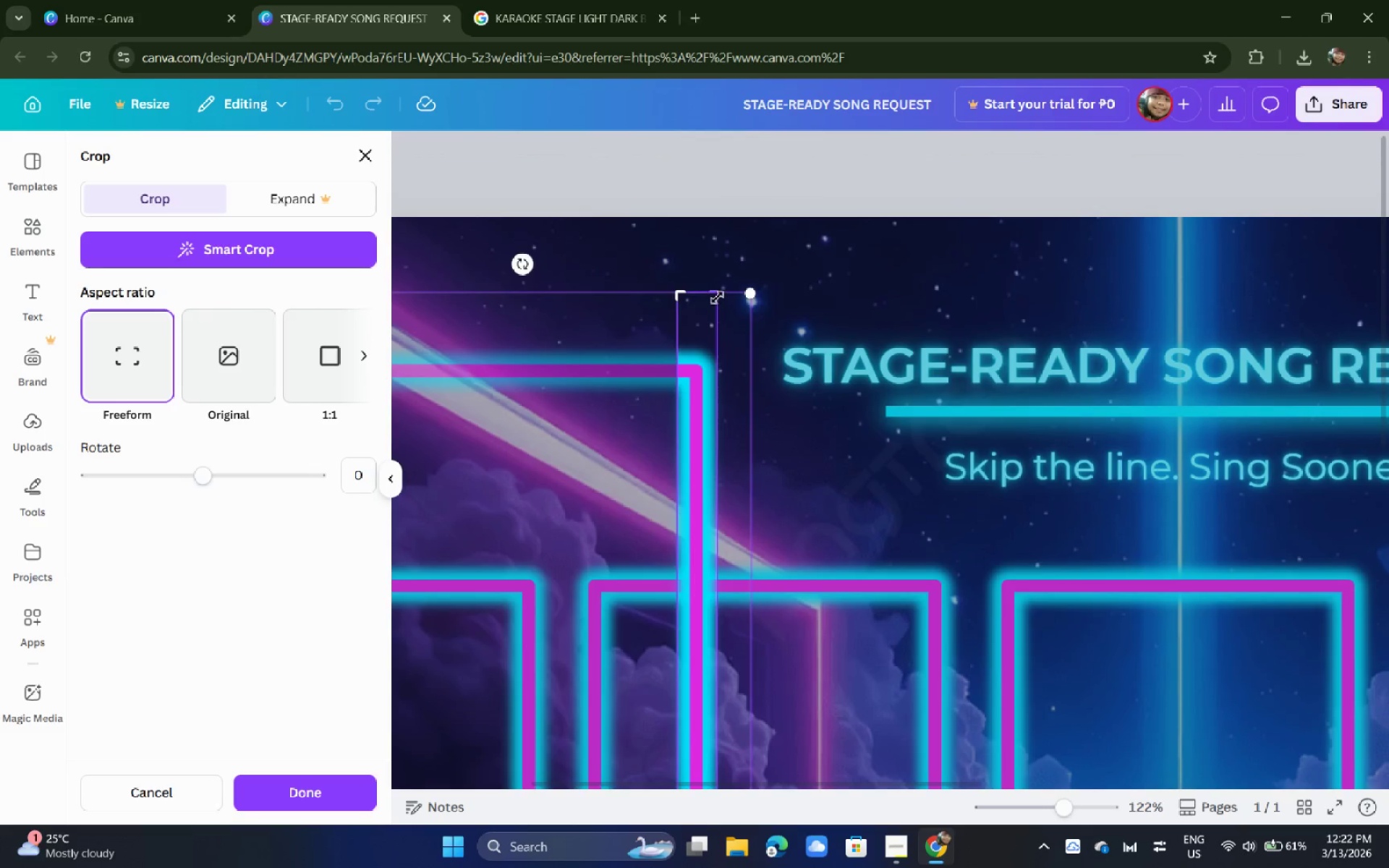 
left_click_drag(start_coordinate=[717, 297], to_coordinate=[709, 390])
 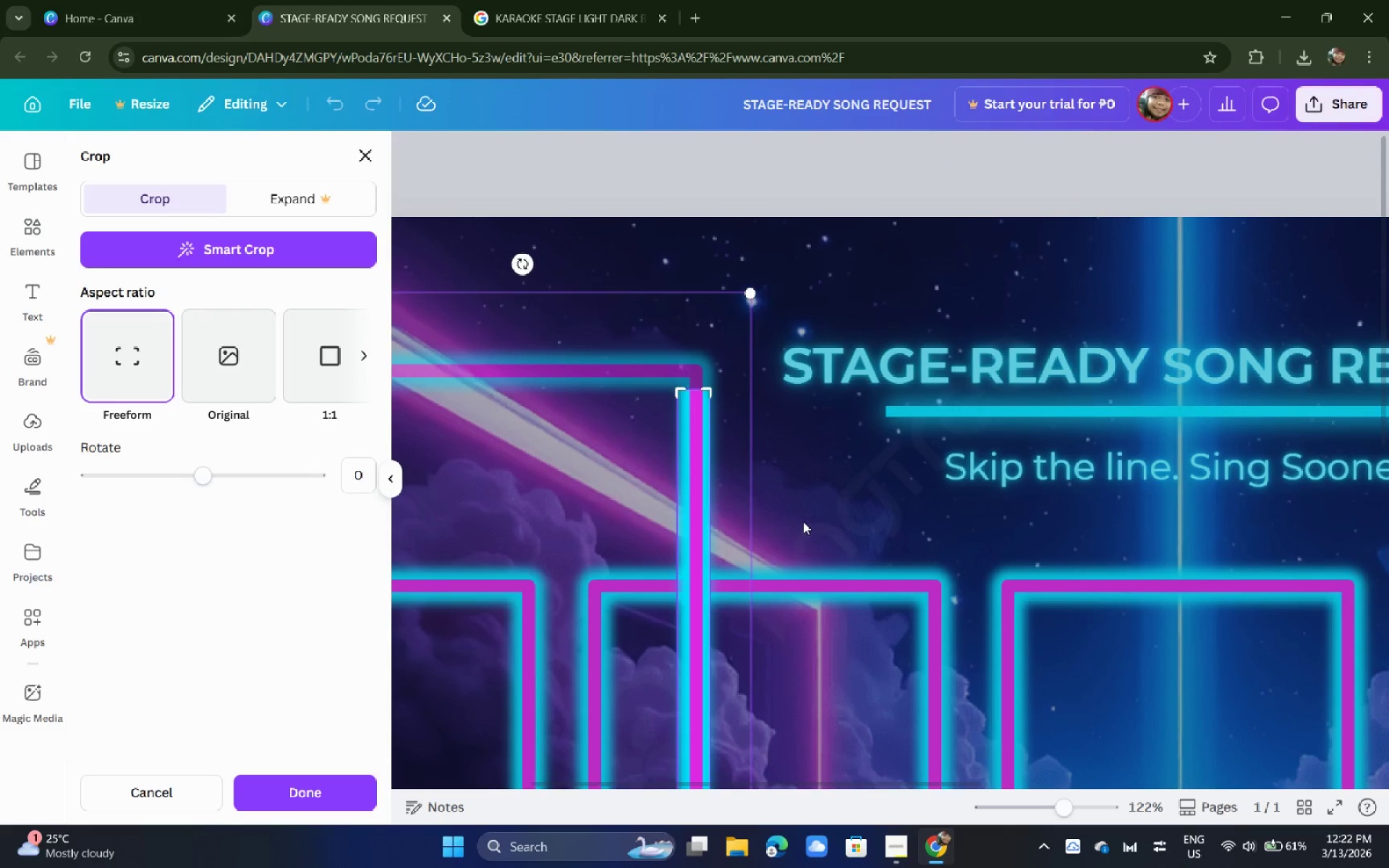 
hold_key(key=ControlLeft, duration=0.86)
scroll: coordinate [804, 504], scroll_direction: down, amount: 3.0
 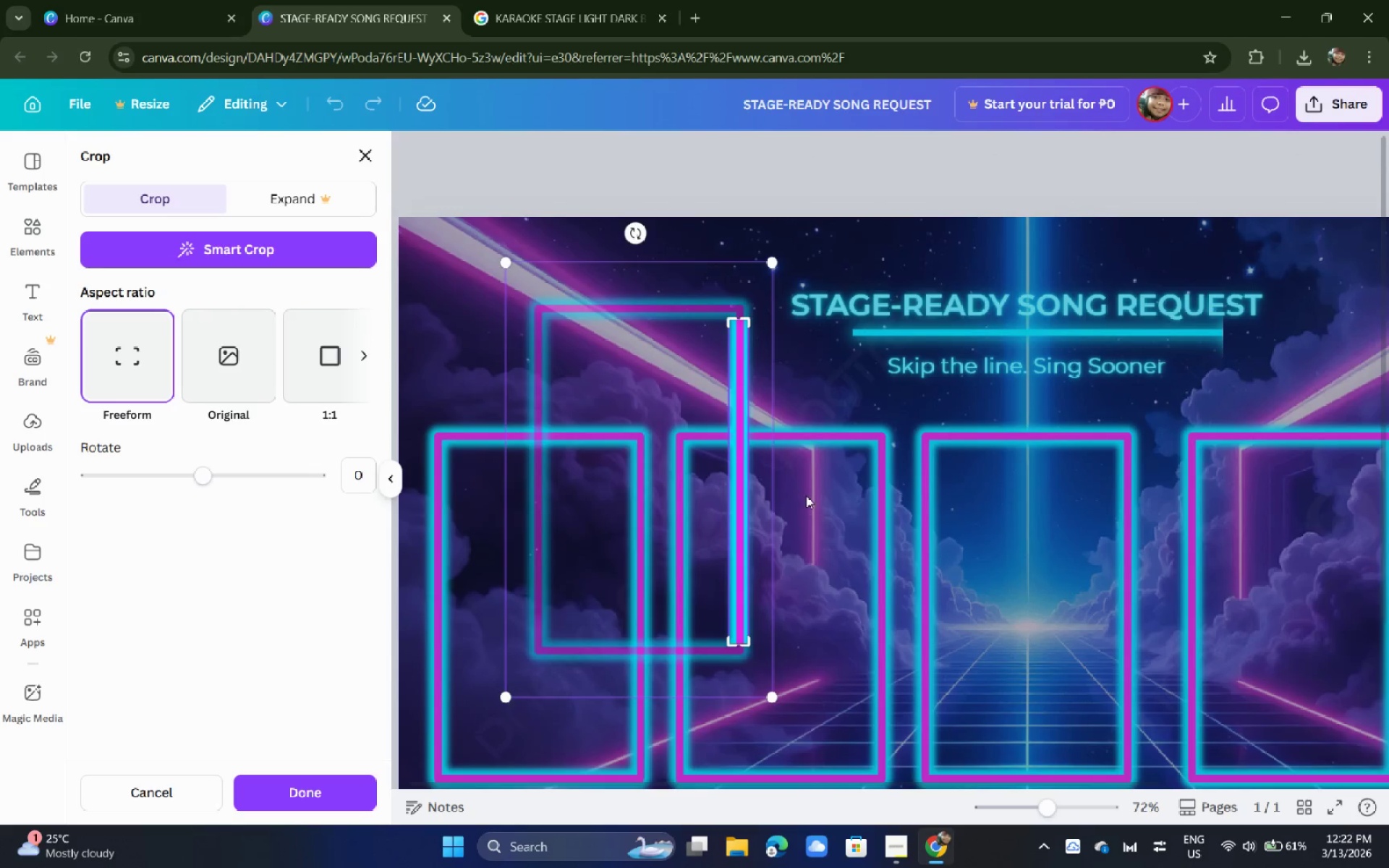 
scroll: coordinate [821, 480], scroll_direction: up, amount: 4.0
 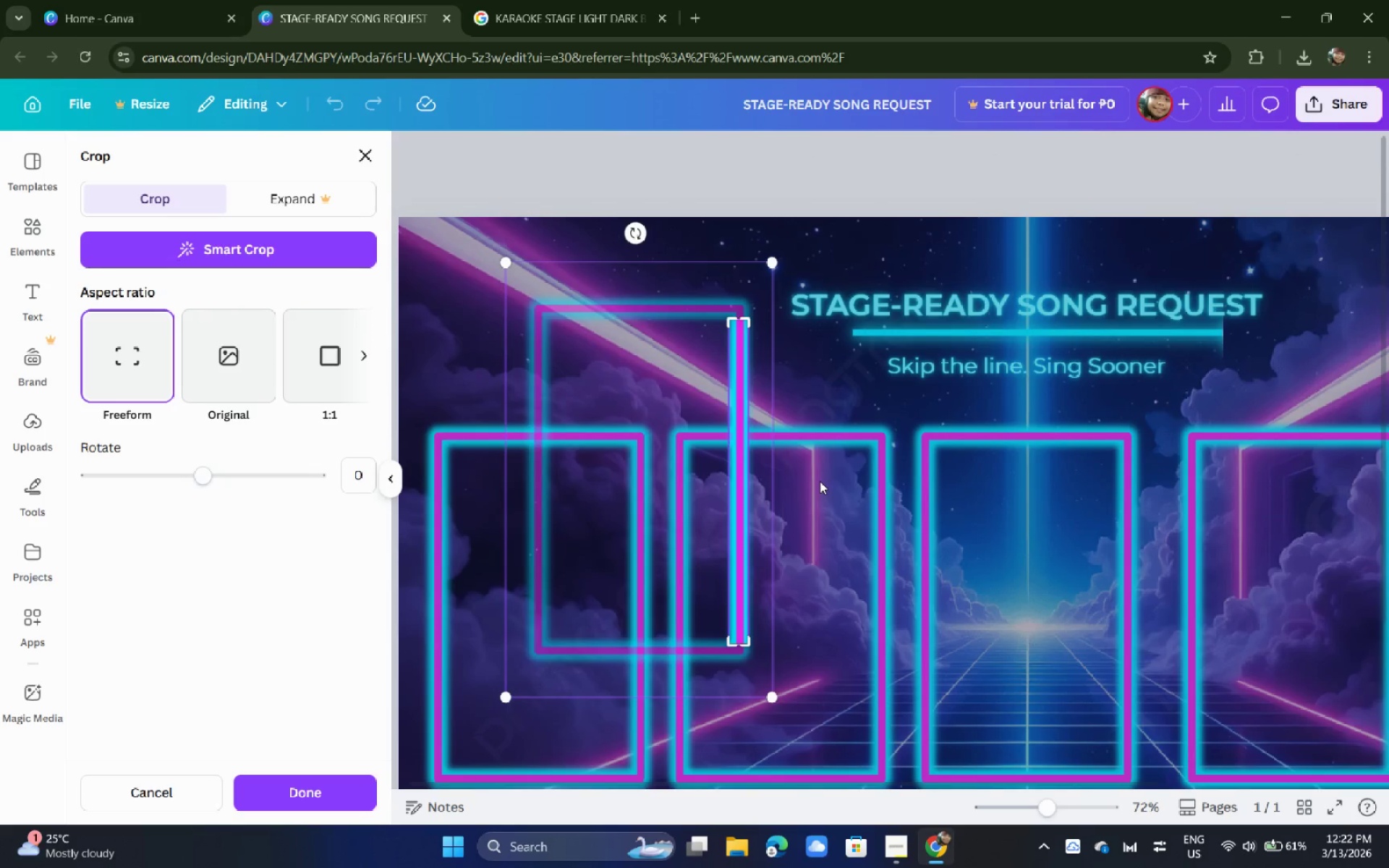 
key(Enter)
 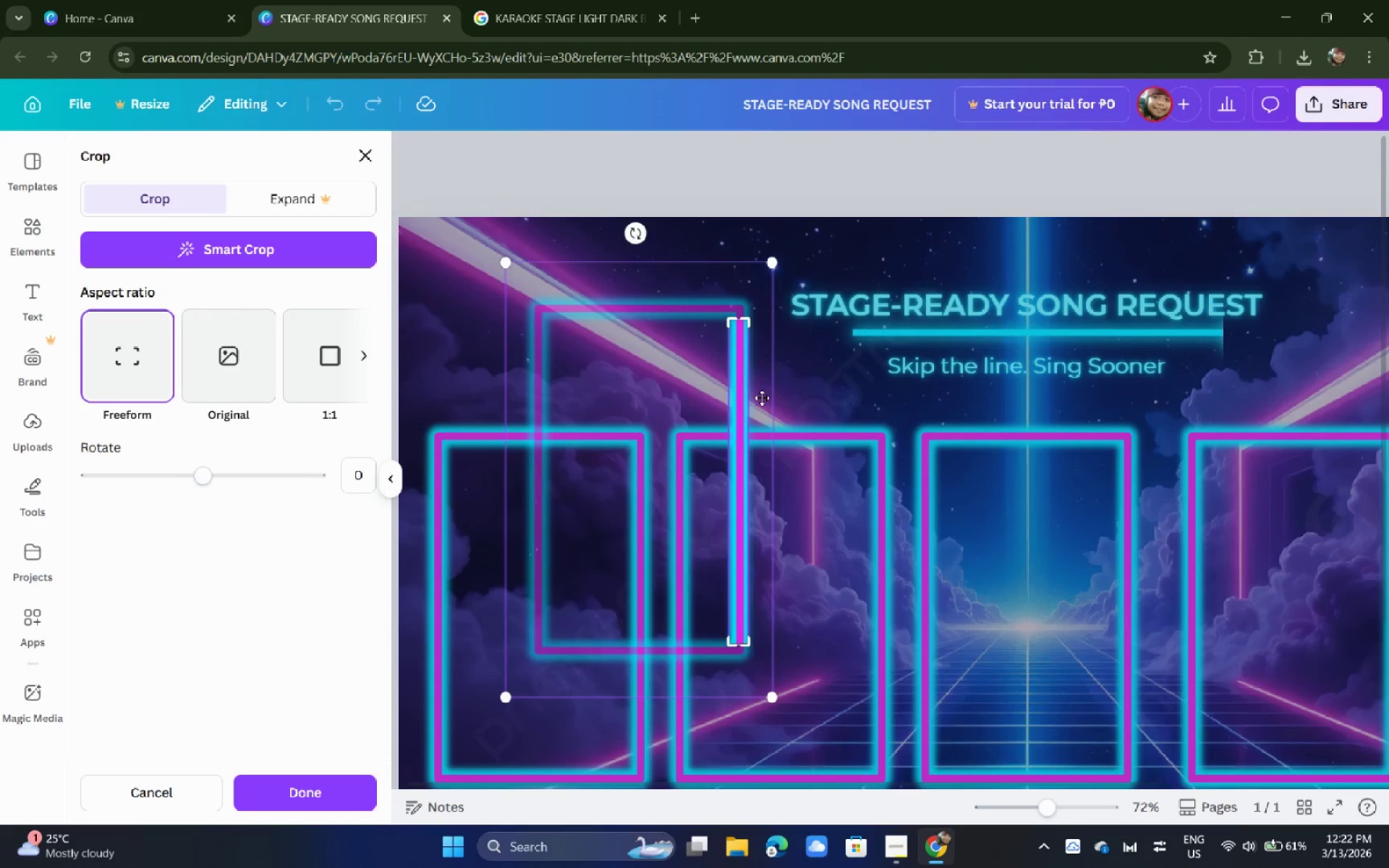 
left_click([753, 402])
 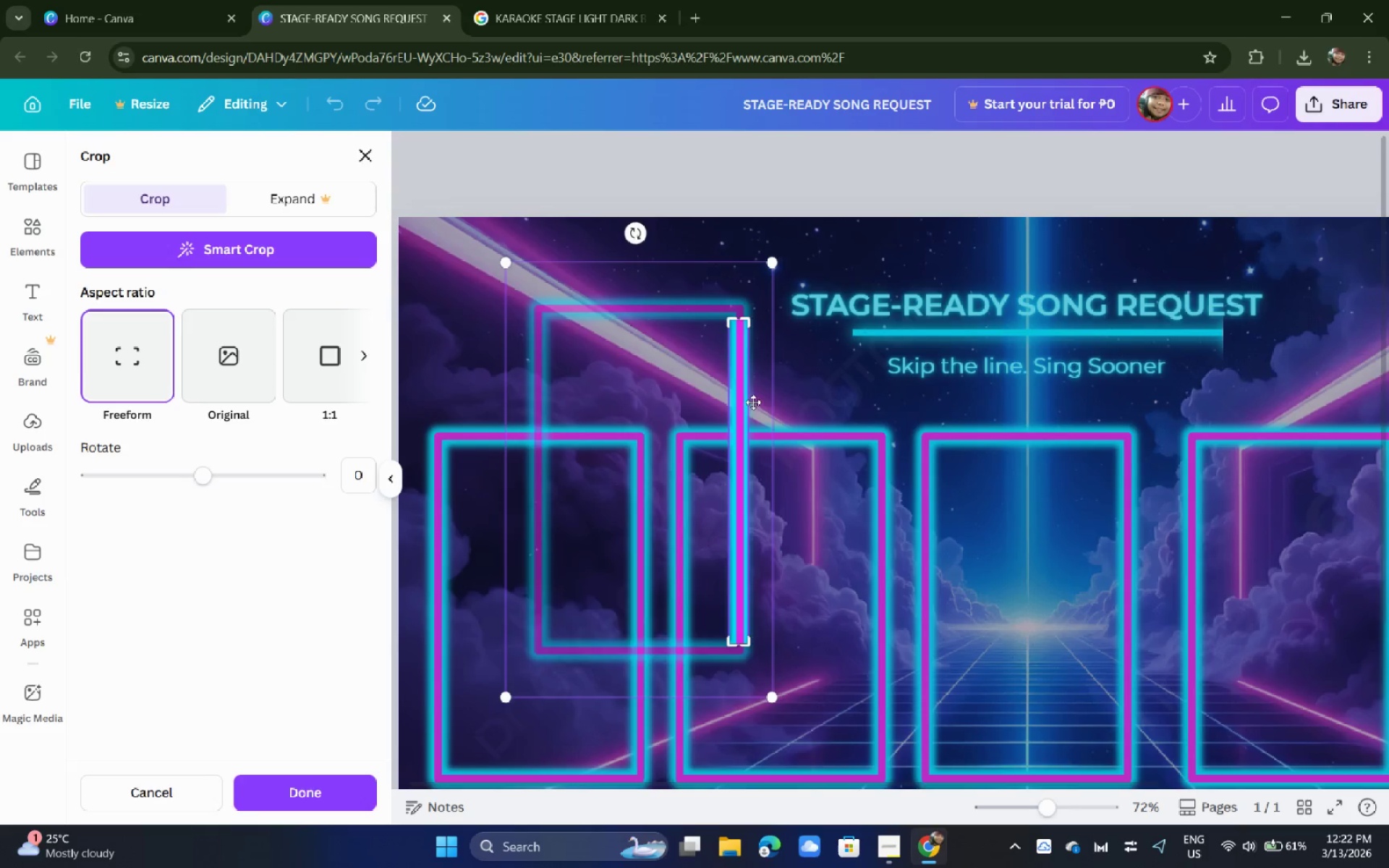 
key(Enter)
 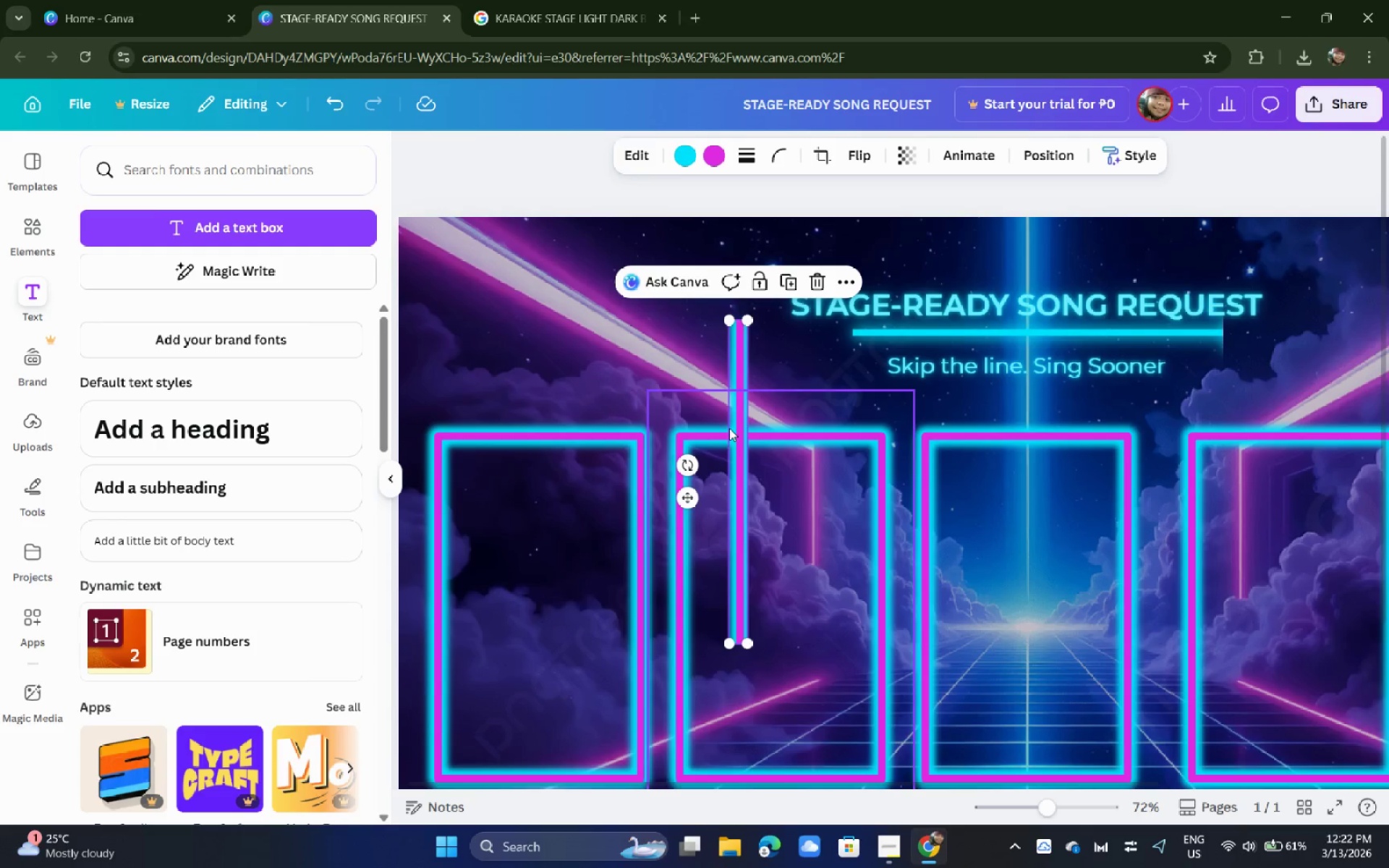 
left_click_drag(start_coordinate=[732, 430], to_coordinate=[545, 511])
 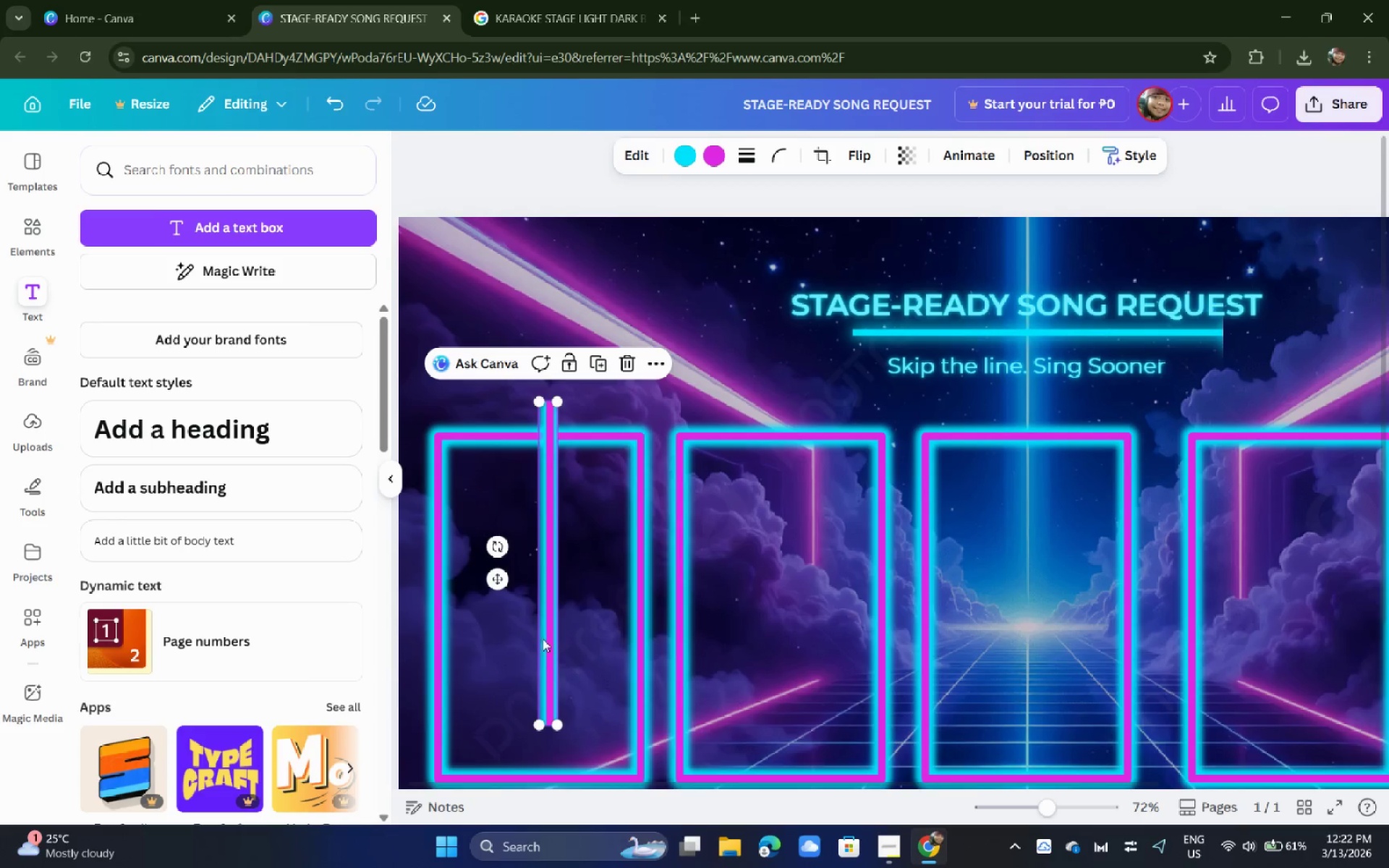 
left_click_drag(start_coordinate=[543, 639], to_coordinate=[561, 600])
 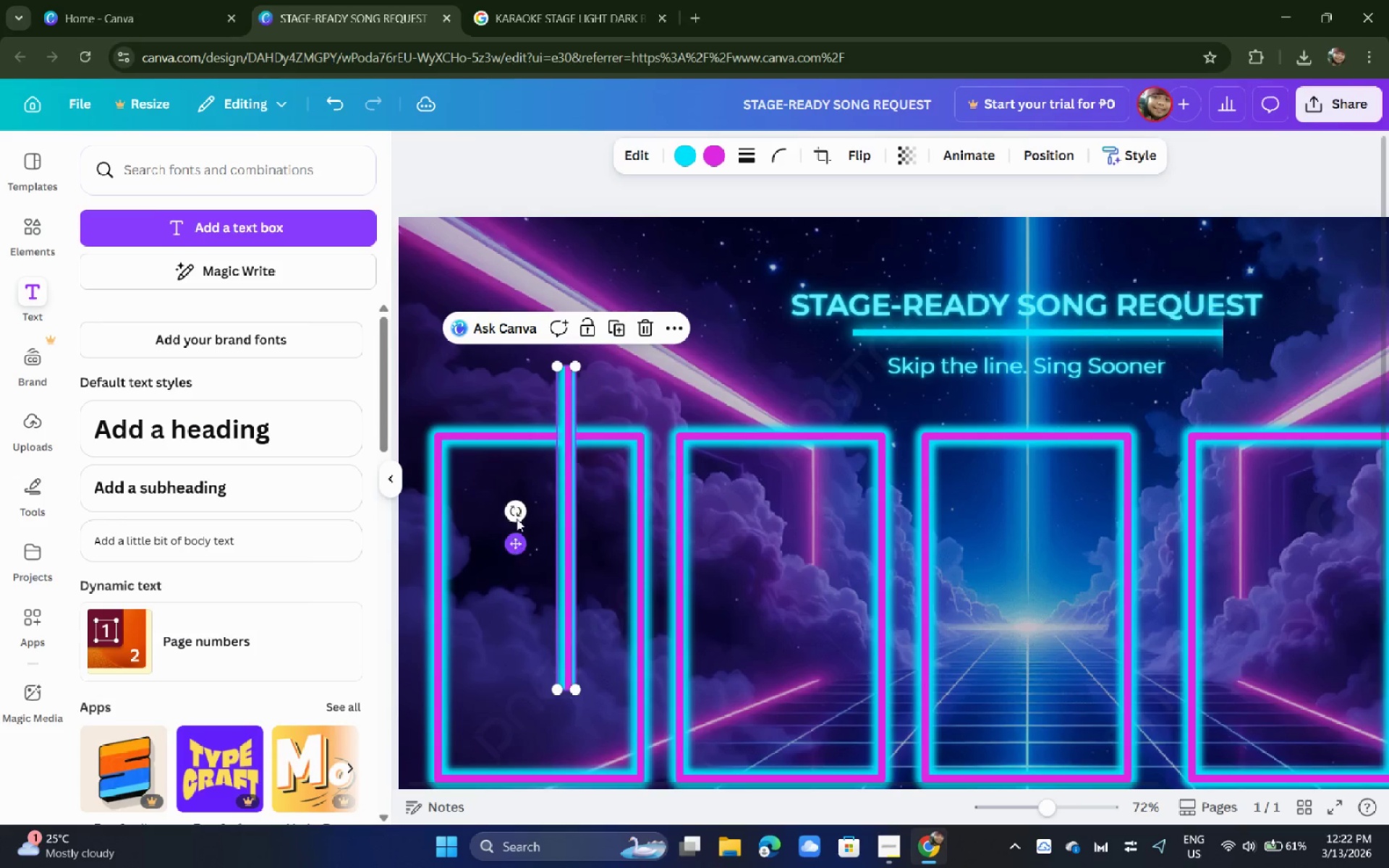 
left_click_drag(start_coordinate=[517, 519], to_coordinate=[556, 624])
 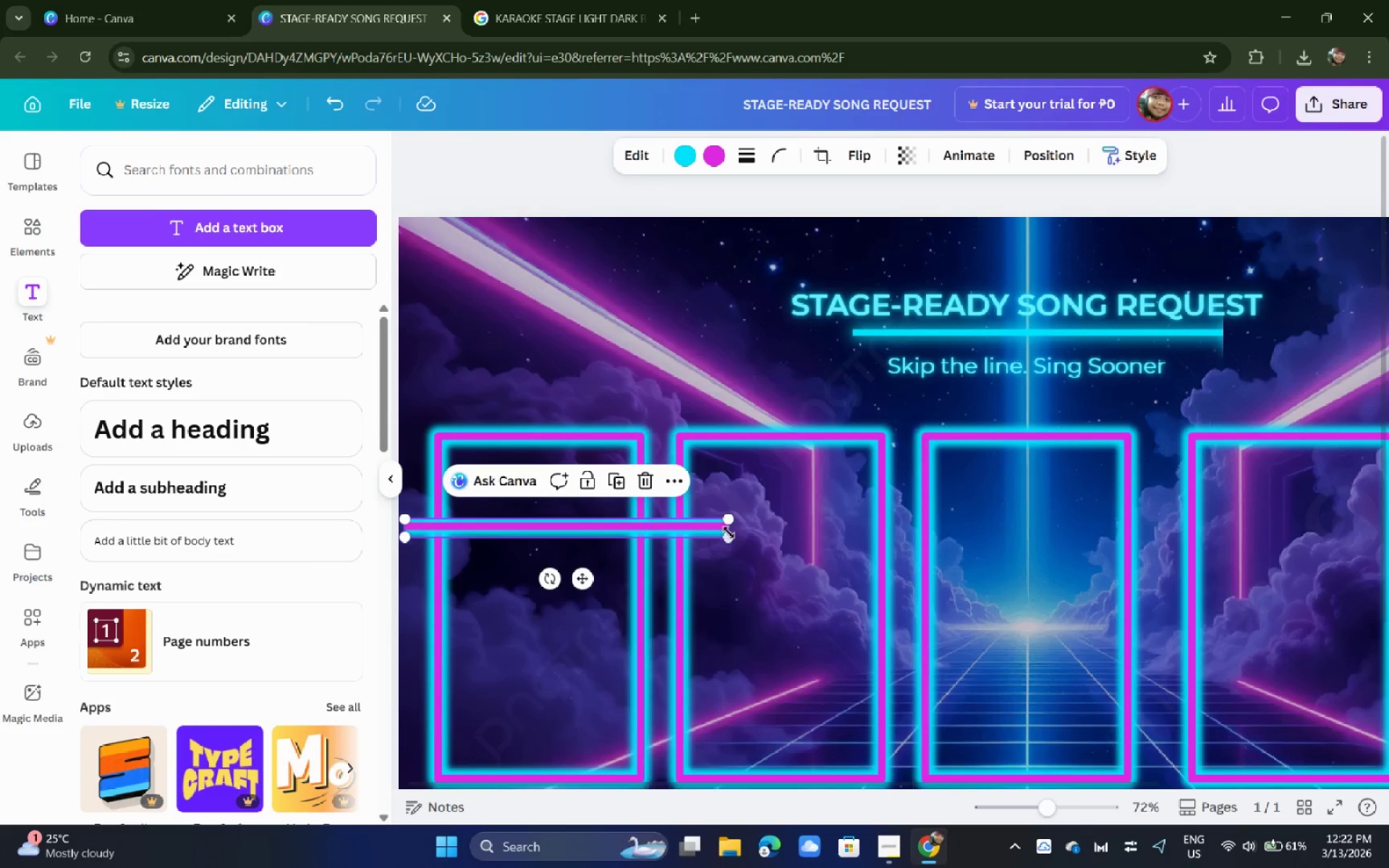 
left_click_drag(start_coordinate=[729, 532], to_coordinate=[615, 534])
 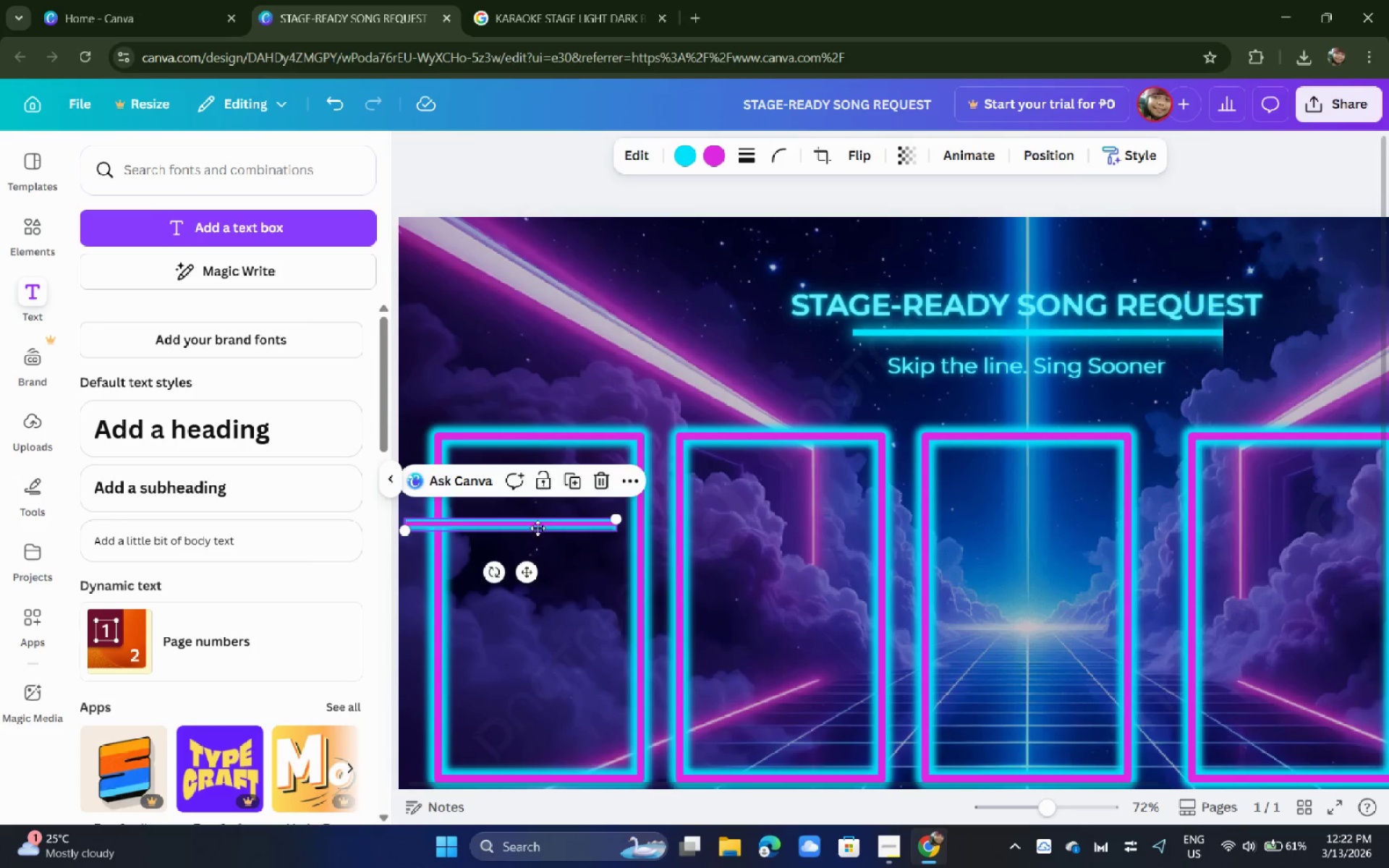 
left_click_drag(start_coordinate=[527, 529], to_coordinate=[552, 507])
 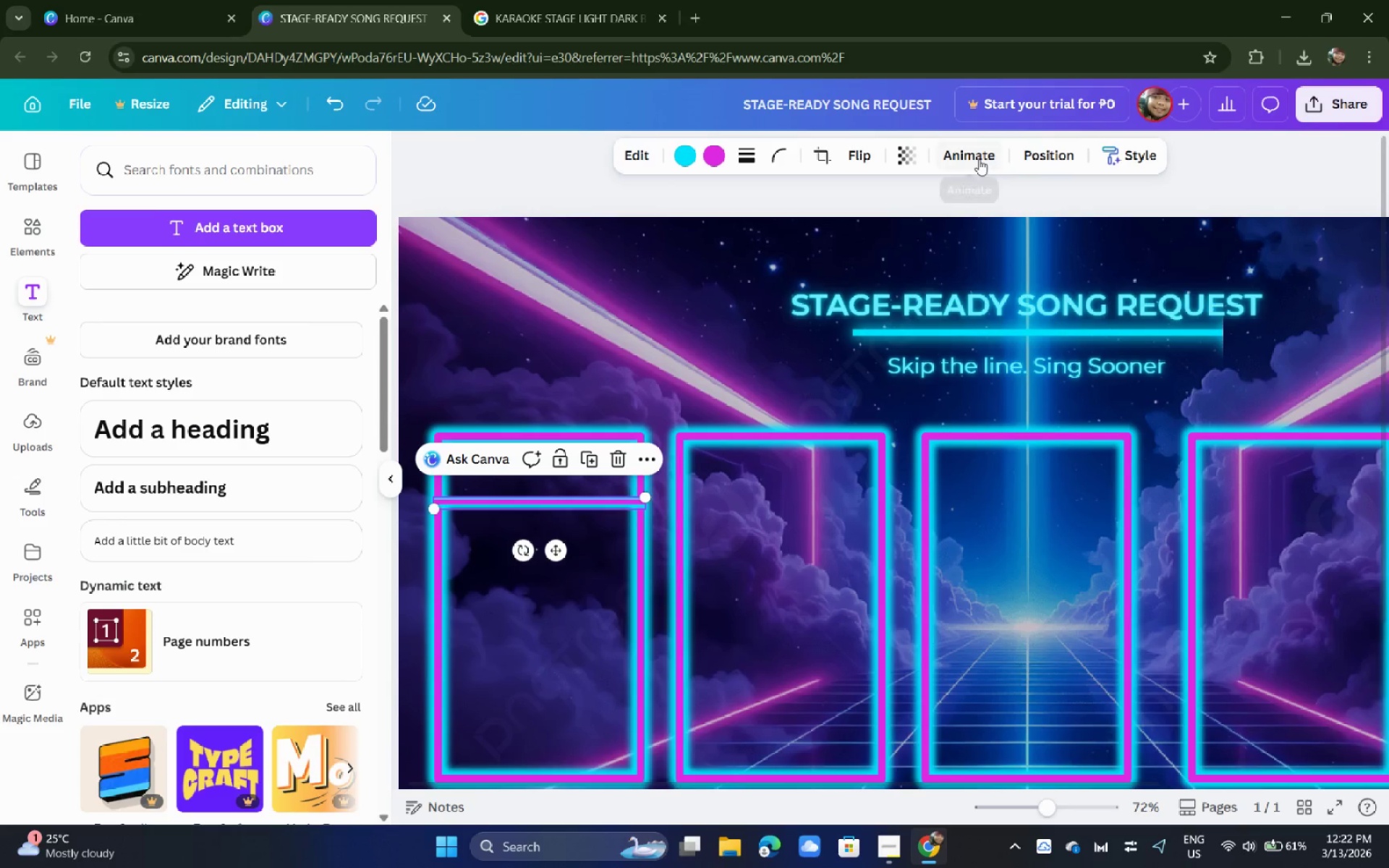 
left_click([1045, 161])
 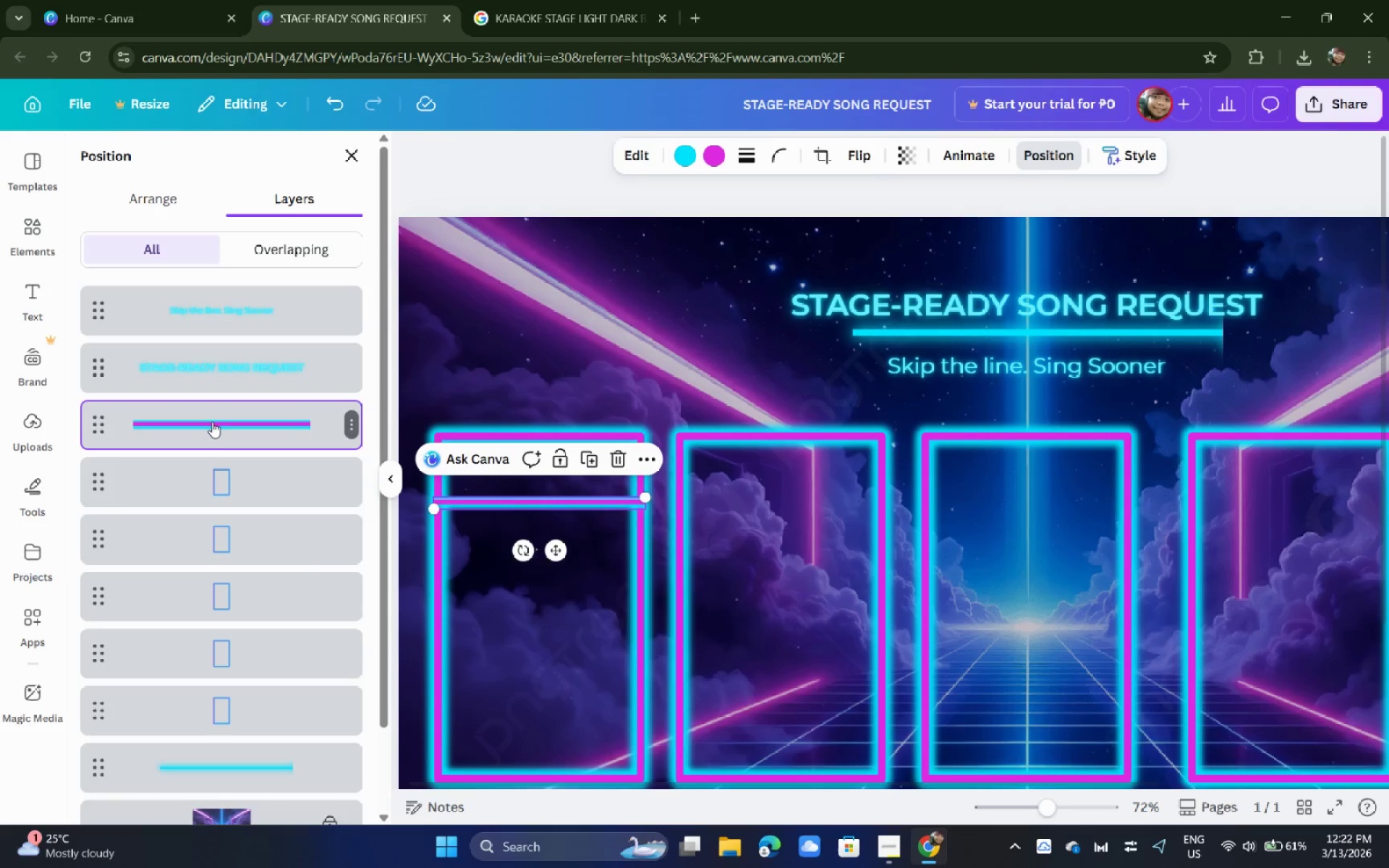 
left_click_drag(start_coordinate=[212, 422], to_coordinate=[218, 686])
 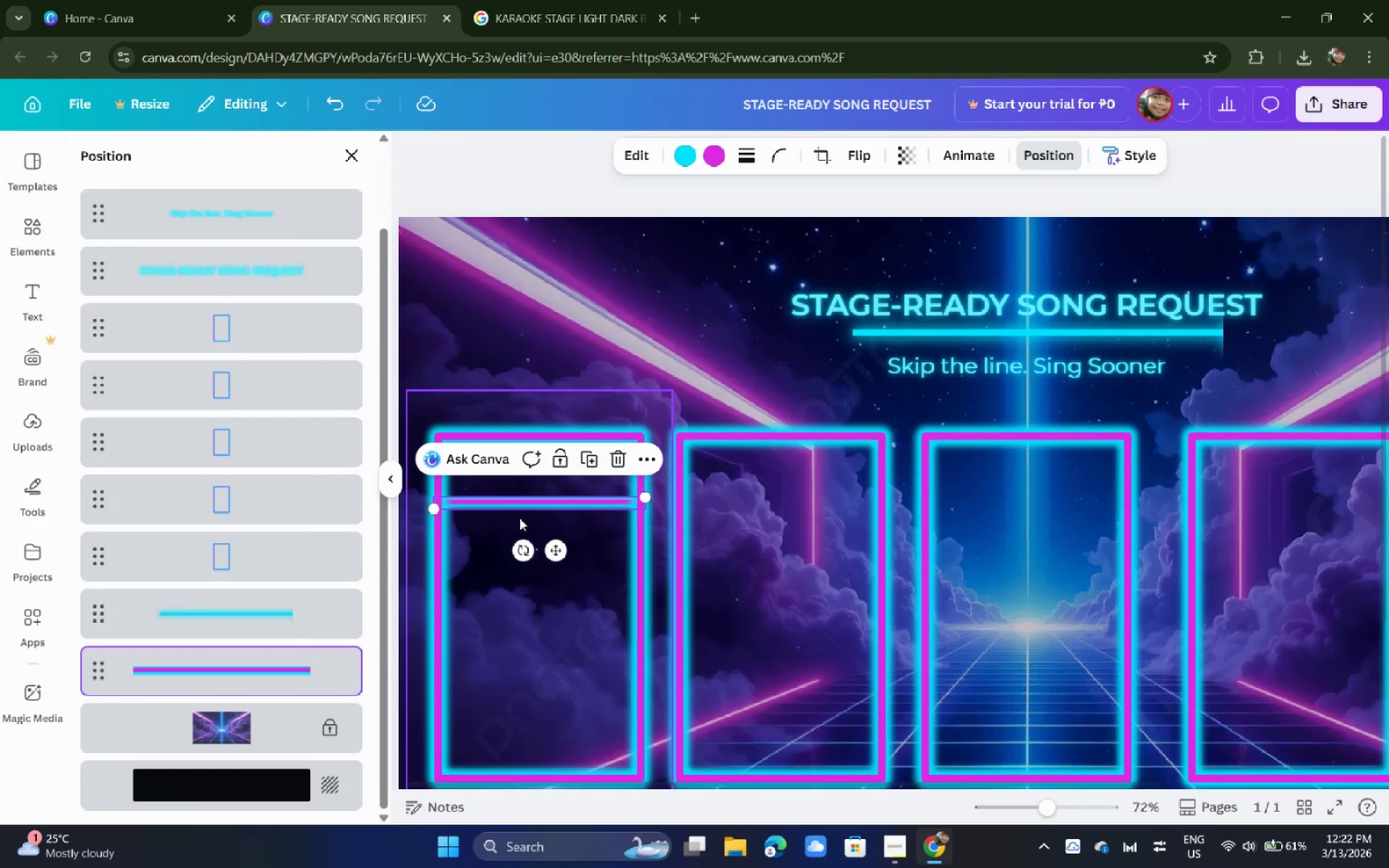 
scroll: coordinate [211, 588], scroll_direction: down, amount: 7.0
 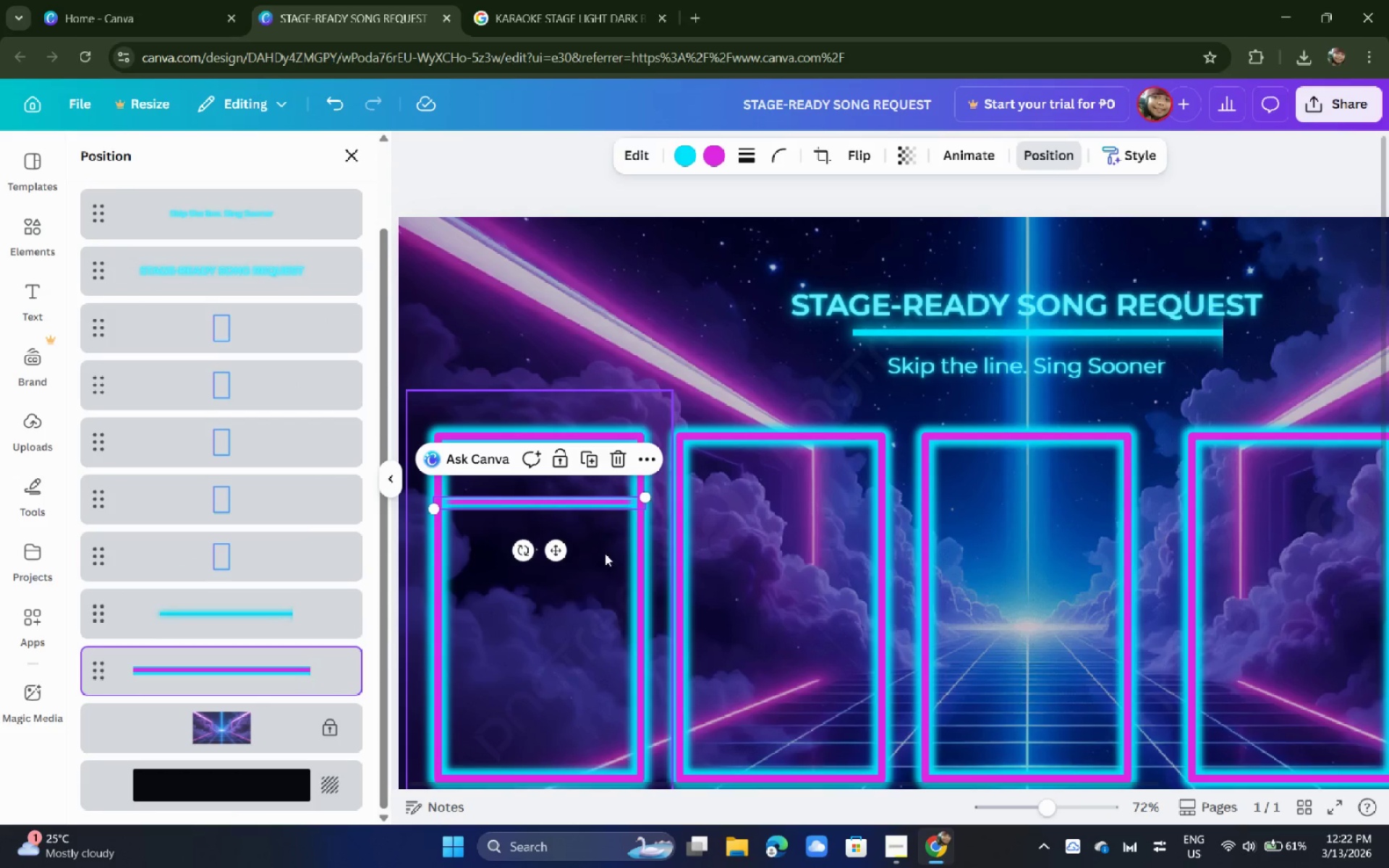 
left_click_drag(start_coordinate=[560, 504], to_coordinate=[556, 529])
 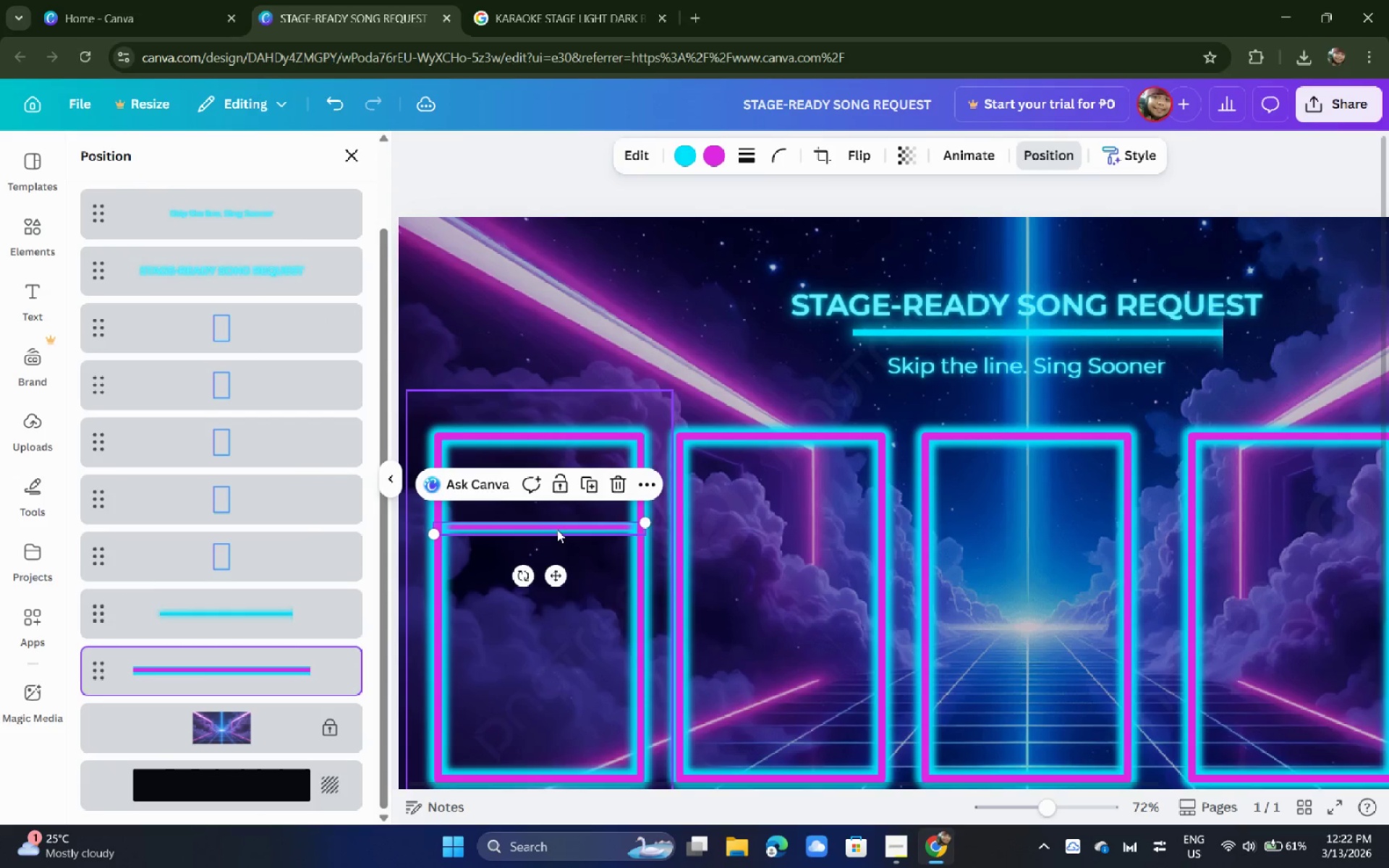 
hold_key(key=MetaLeft, duration=1.53)
left_click_drag(start_coordinate=[557, 529], to_coordinate=[559, 524])
 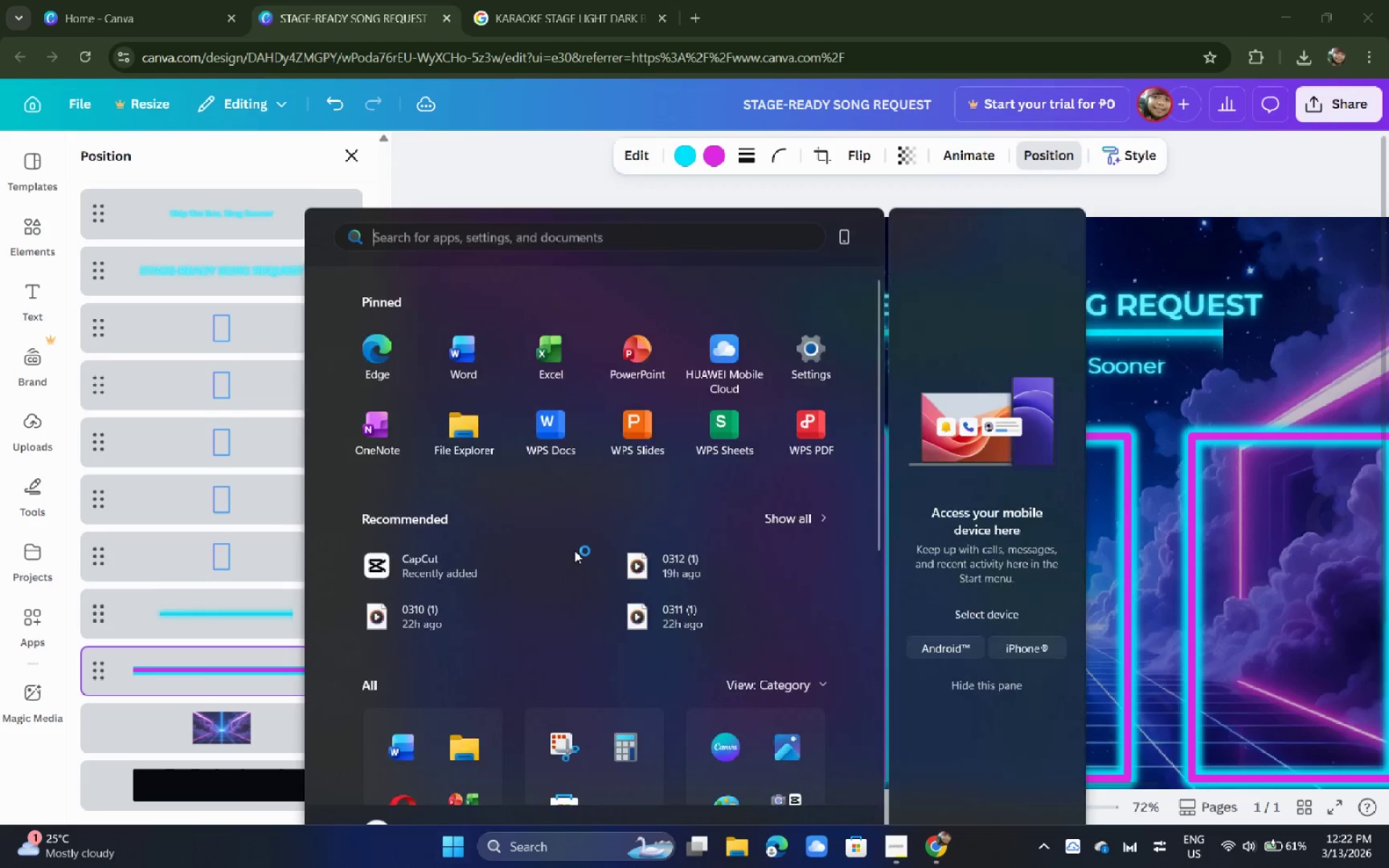 
hold_key(key=MetaLeft, duration=0.86)
 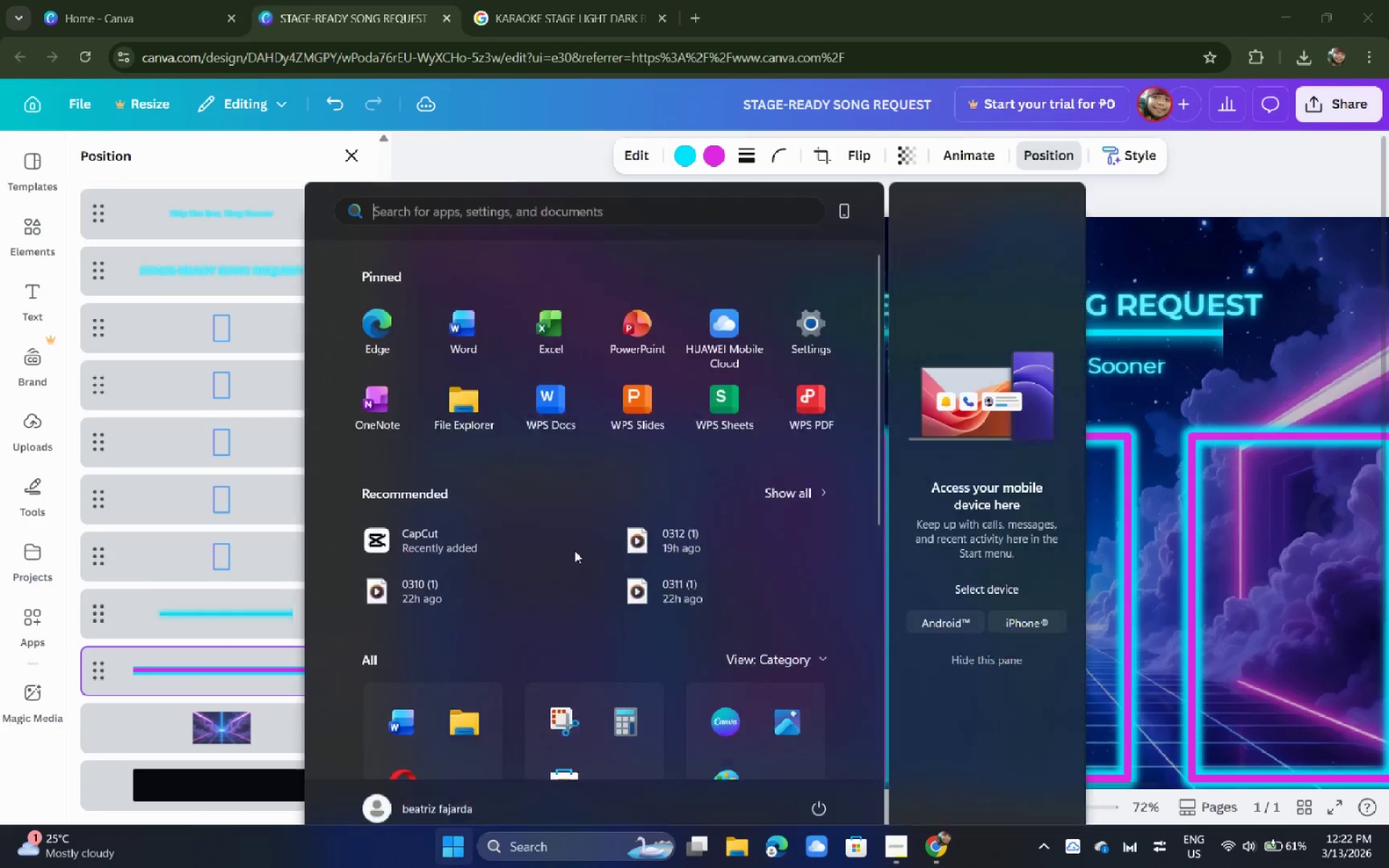 
left_click([574, 550])
 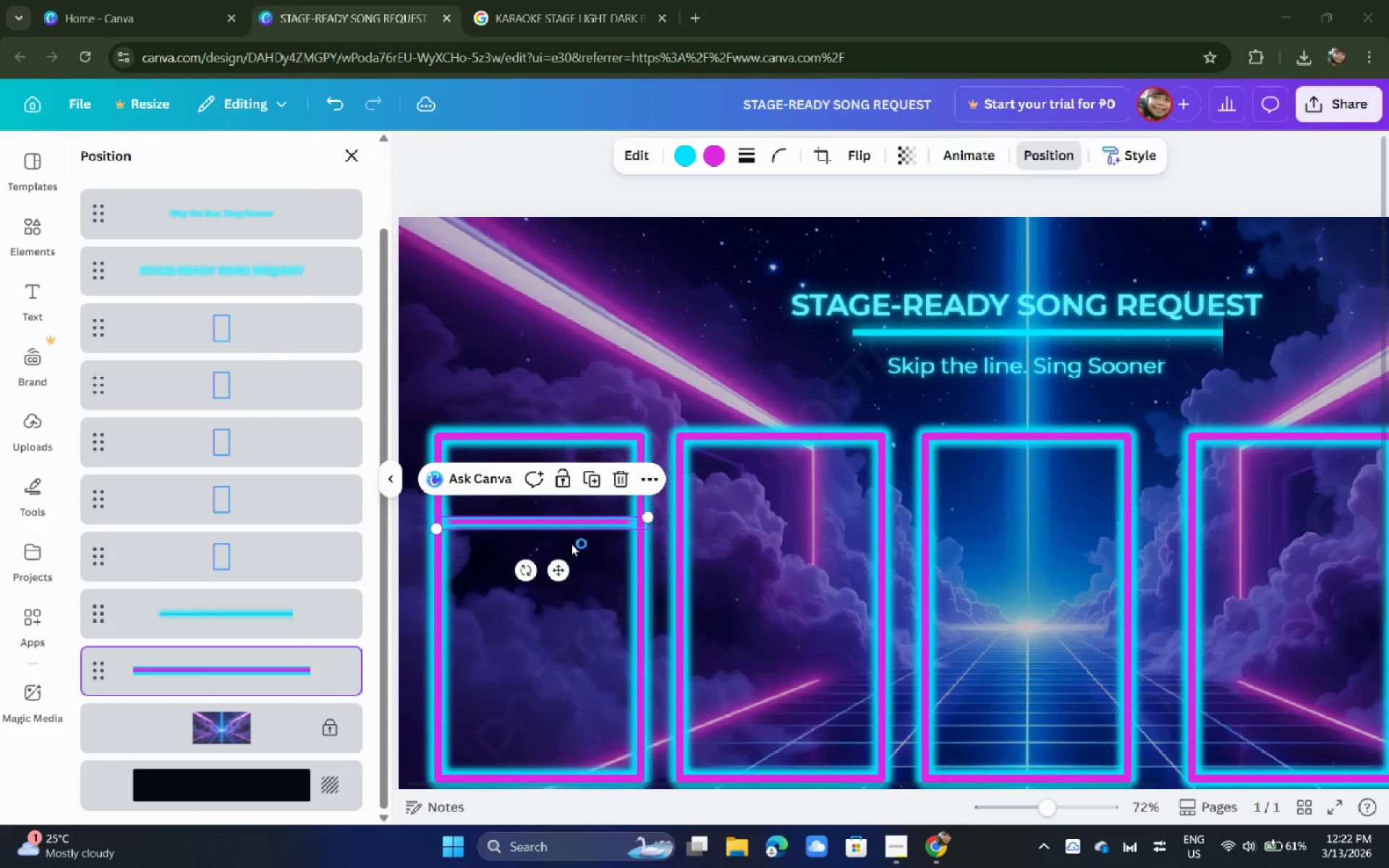 
left_click([570, 543])
 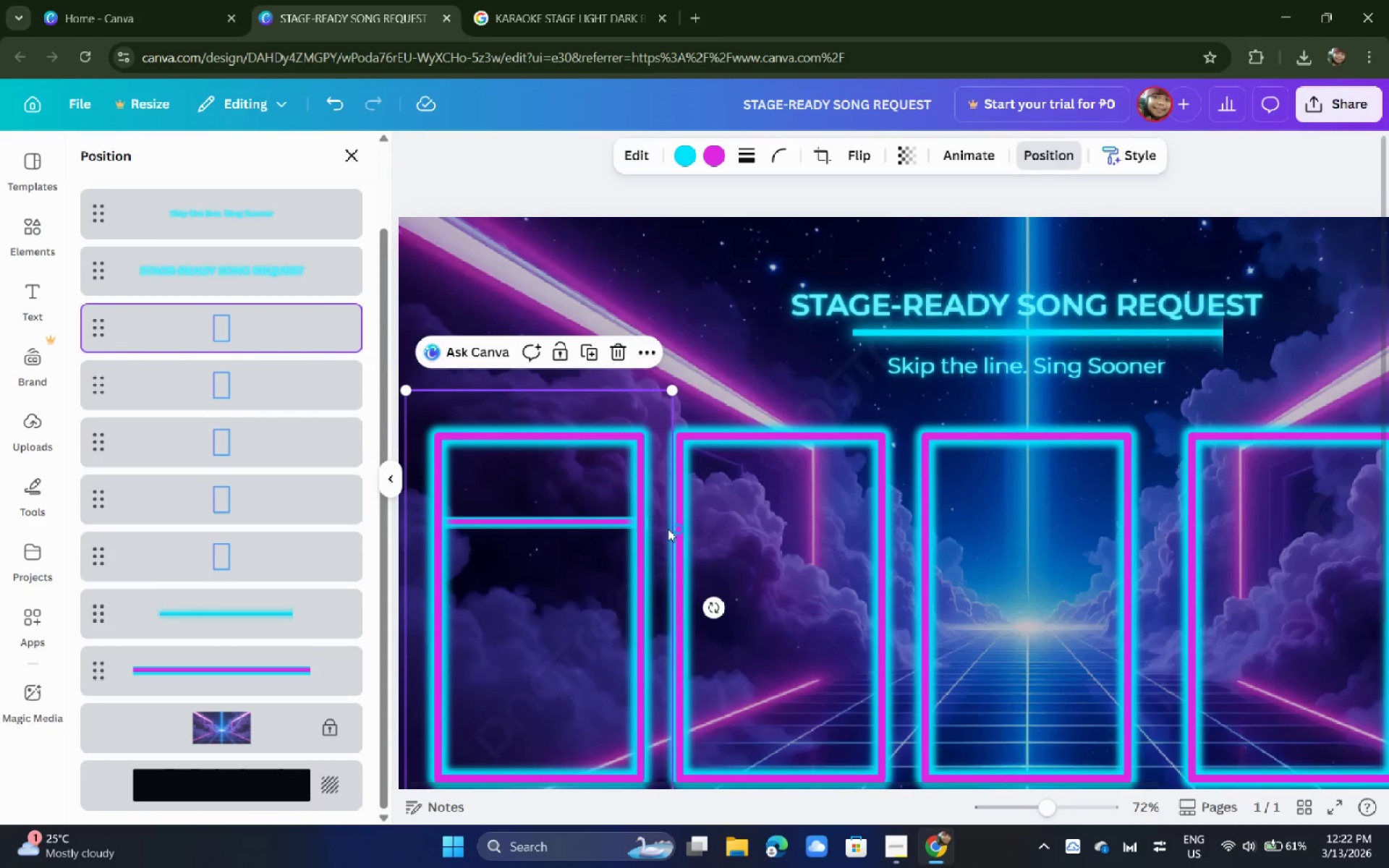 
hold_key(key=ControlLeft, duration=0.7)
scroll: coordinate [674, 524], scroll_direction: down, amount: 2.0
 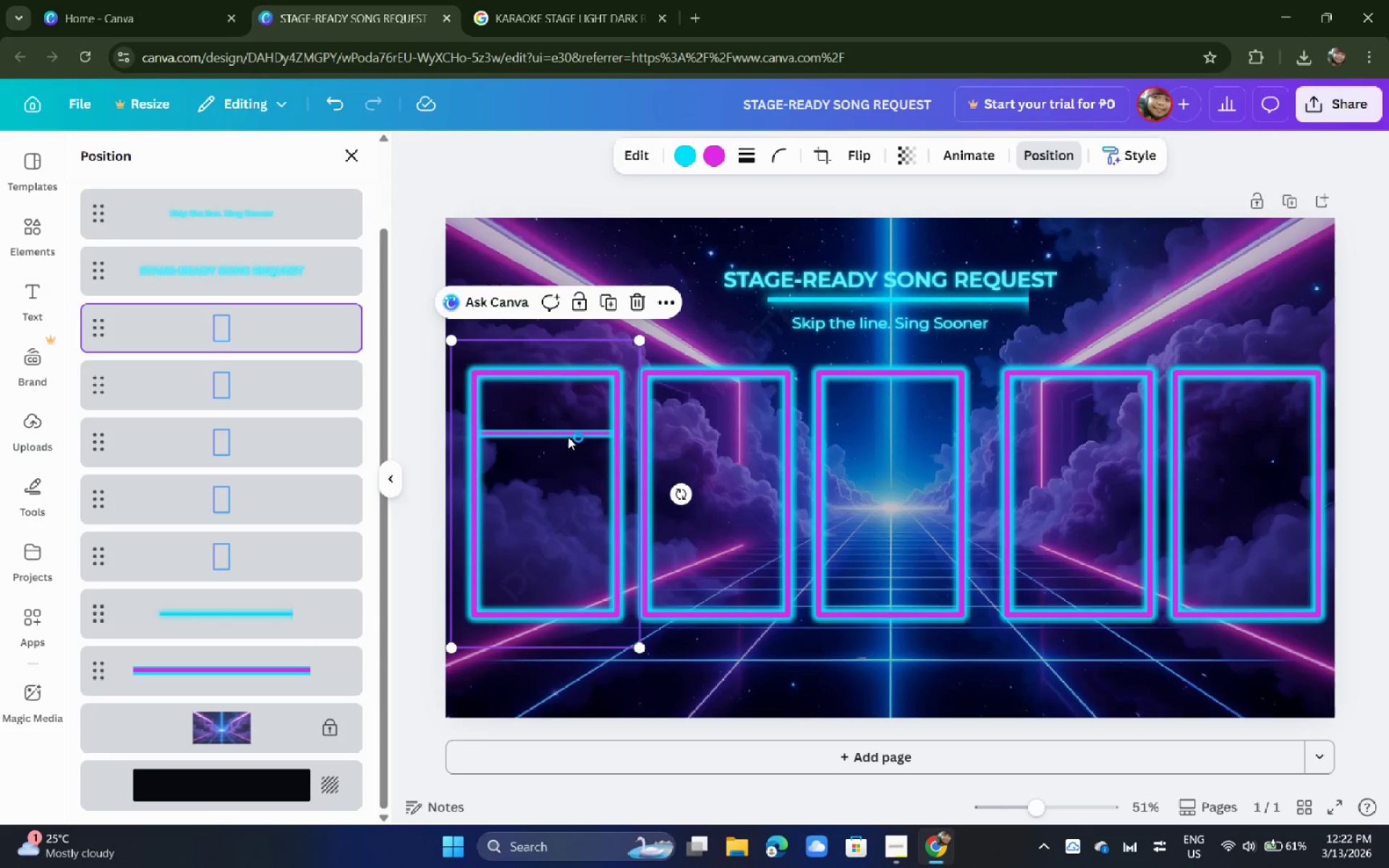 
left_click_drag(start_coordinate=[566, 435], to_coordinate=[564, 451])
 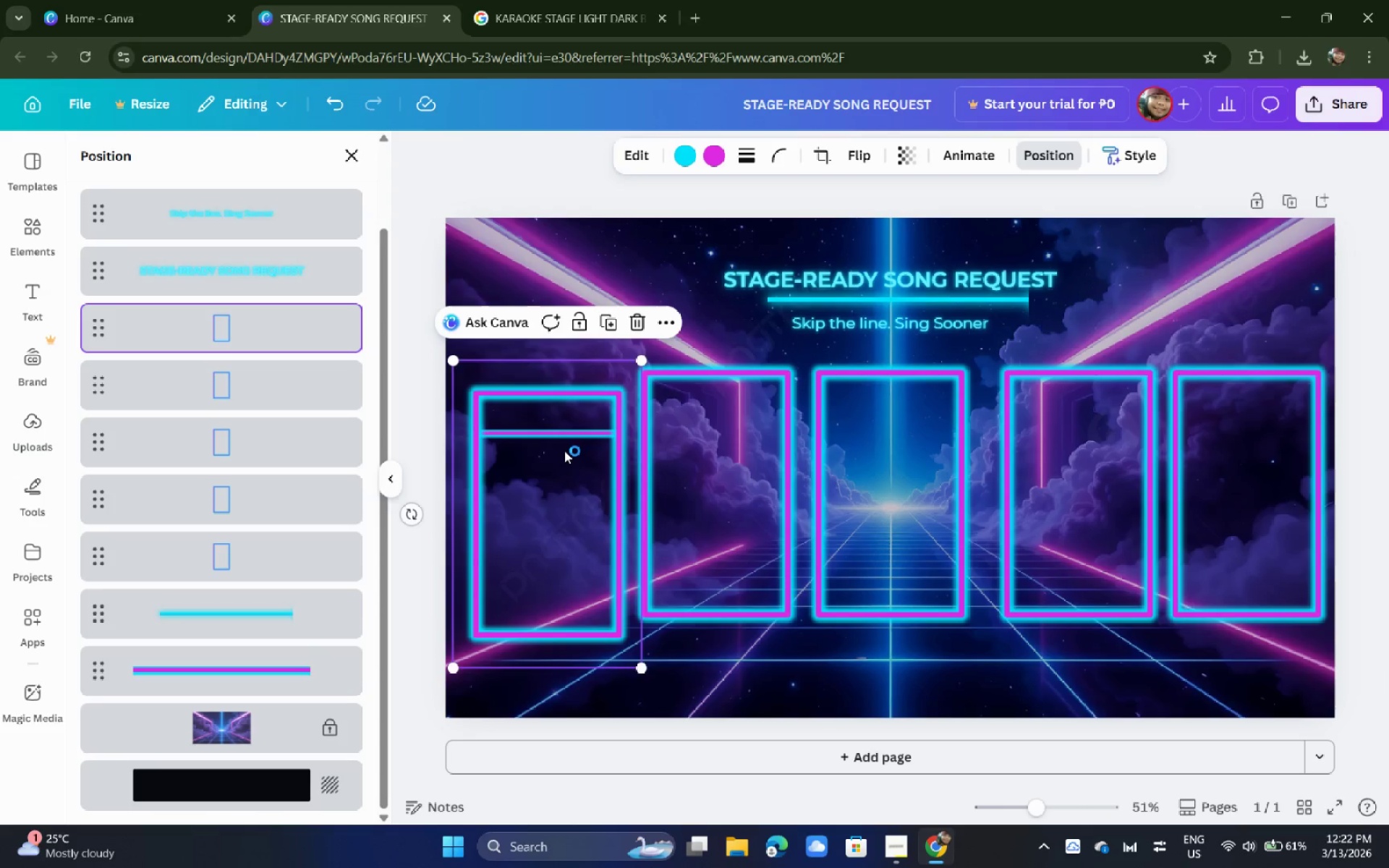 
key(Control+ControlLeft)
 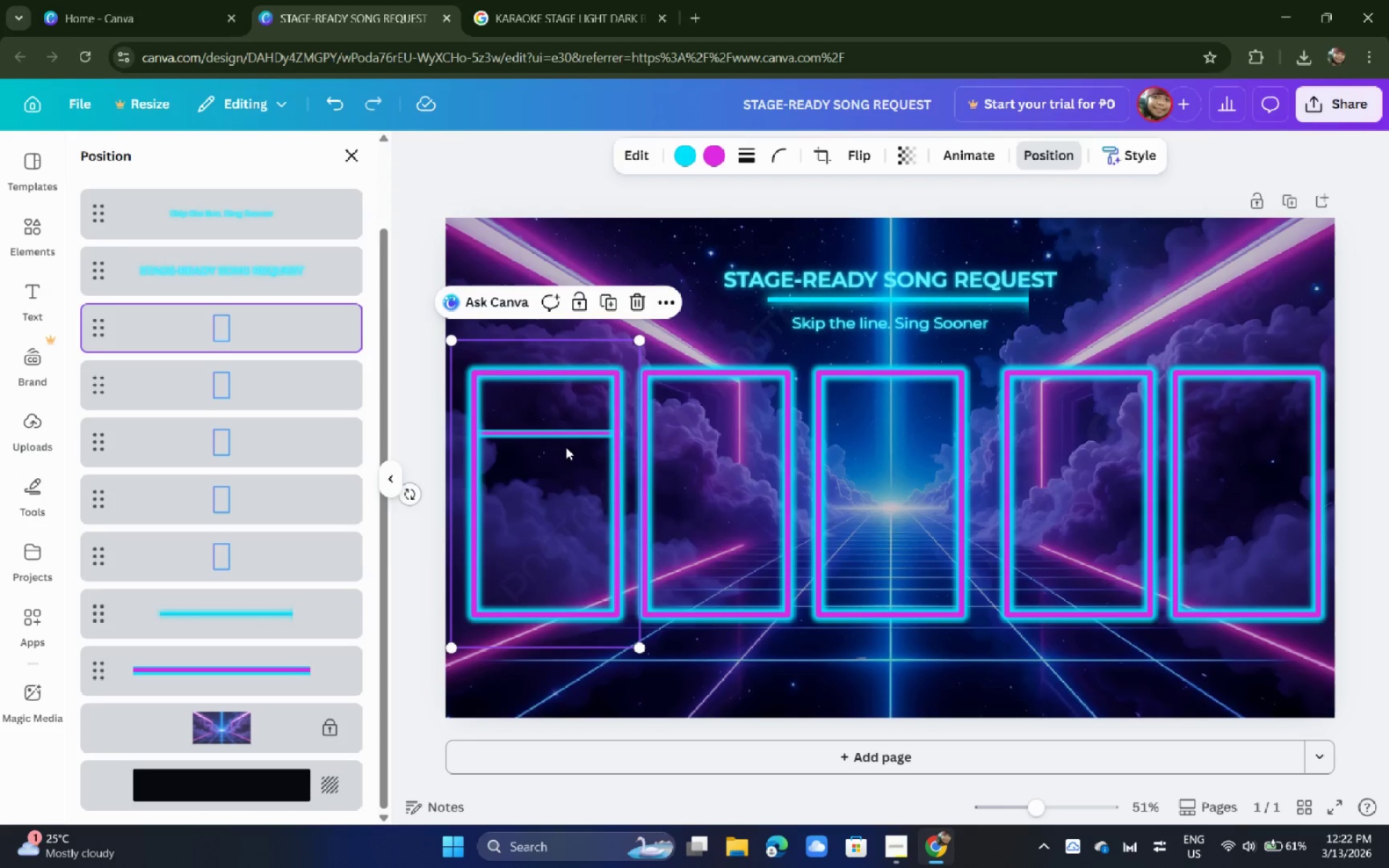 
key(Control+Z)
 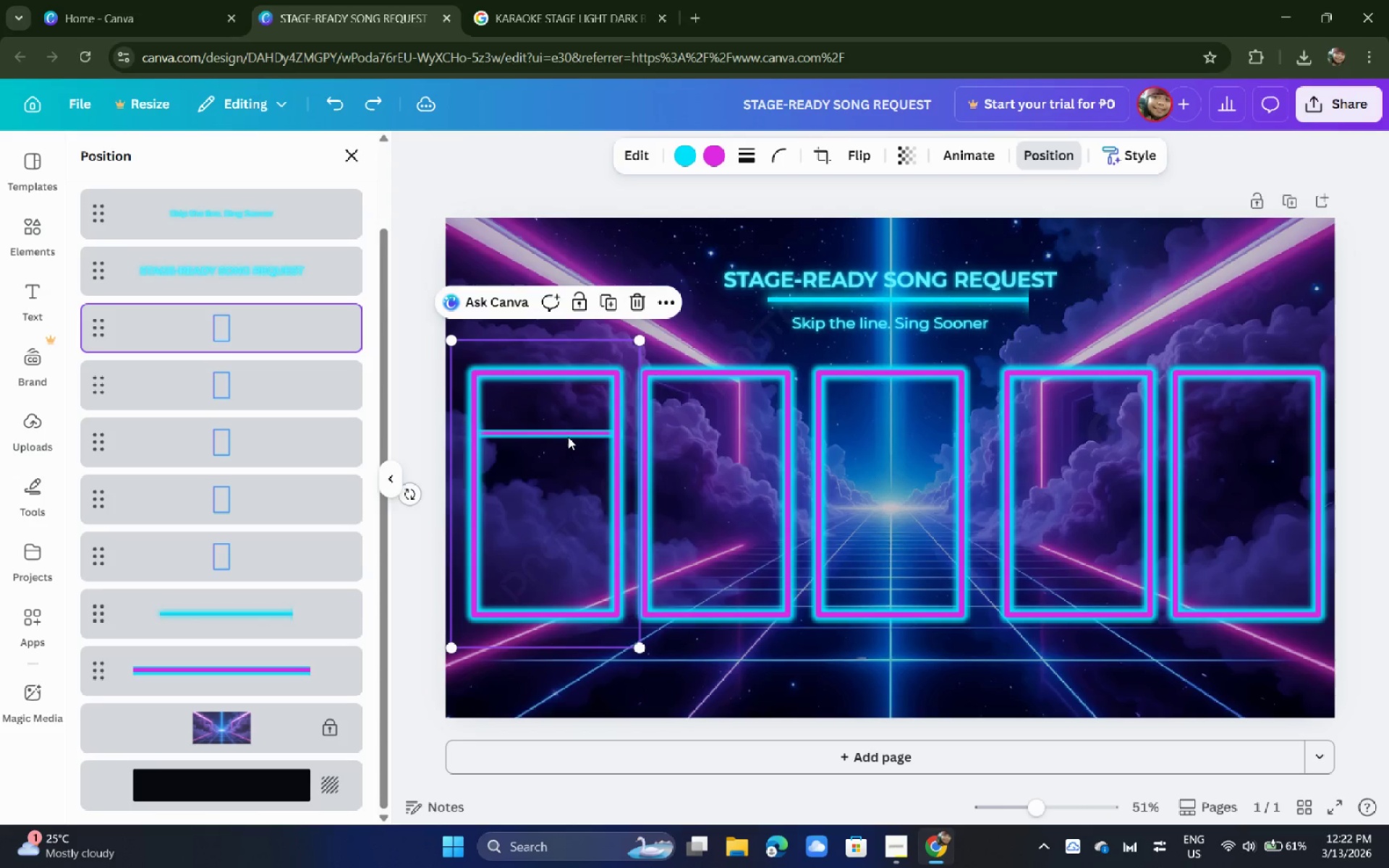 
left_click([565, 435])
 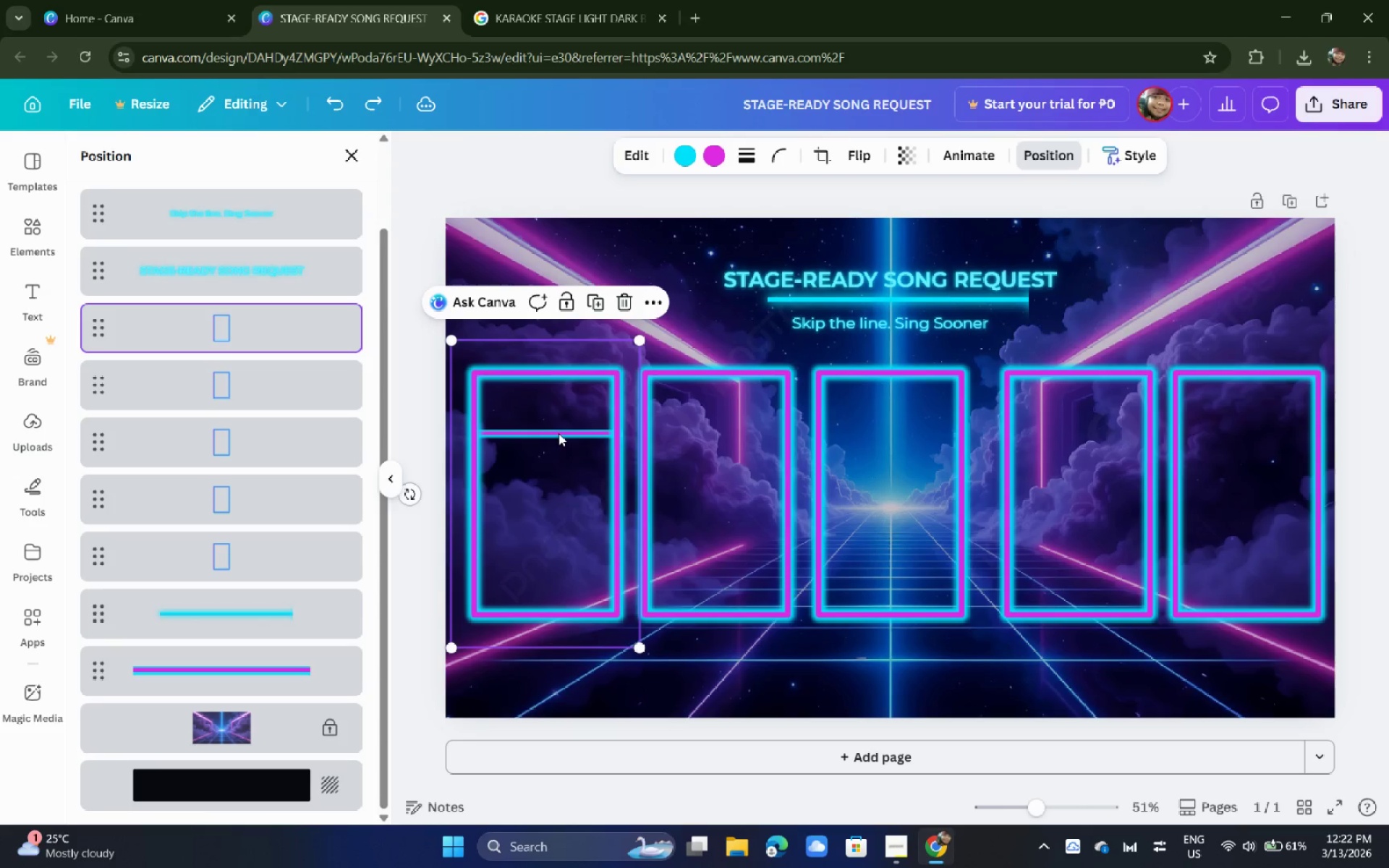 
double_click([558, 433])
 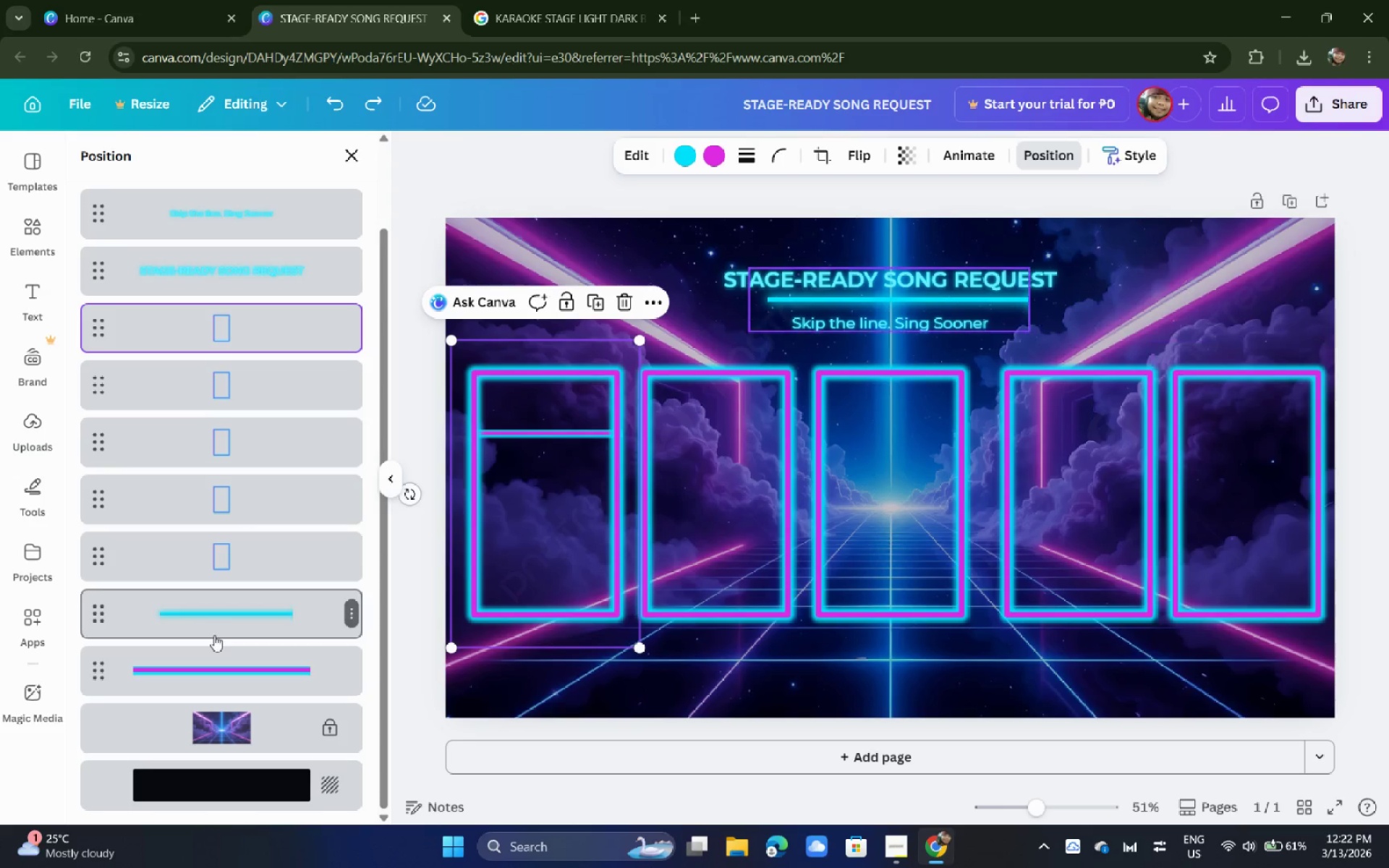 
left_click([219, 653])
 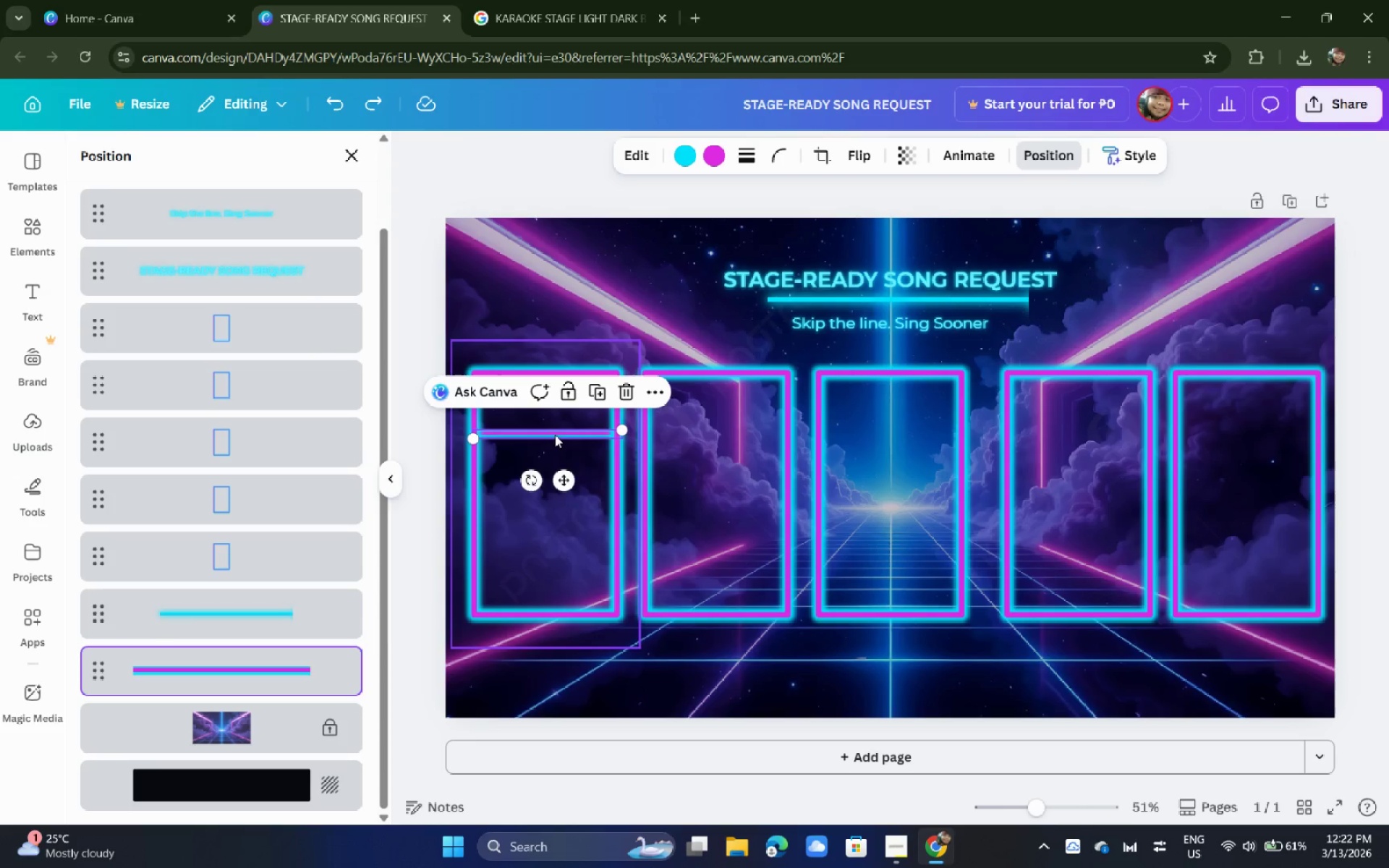 
hold_key(key=AltLeft, duration=1.53)
left_click_drag(start_coordinate=[553, 429], to_coordinate=[710, 433])
 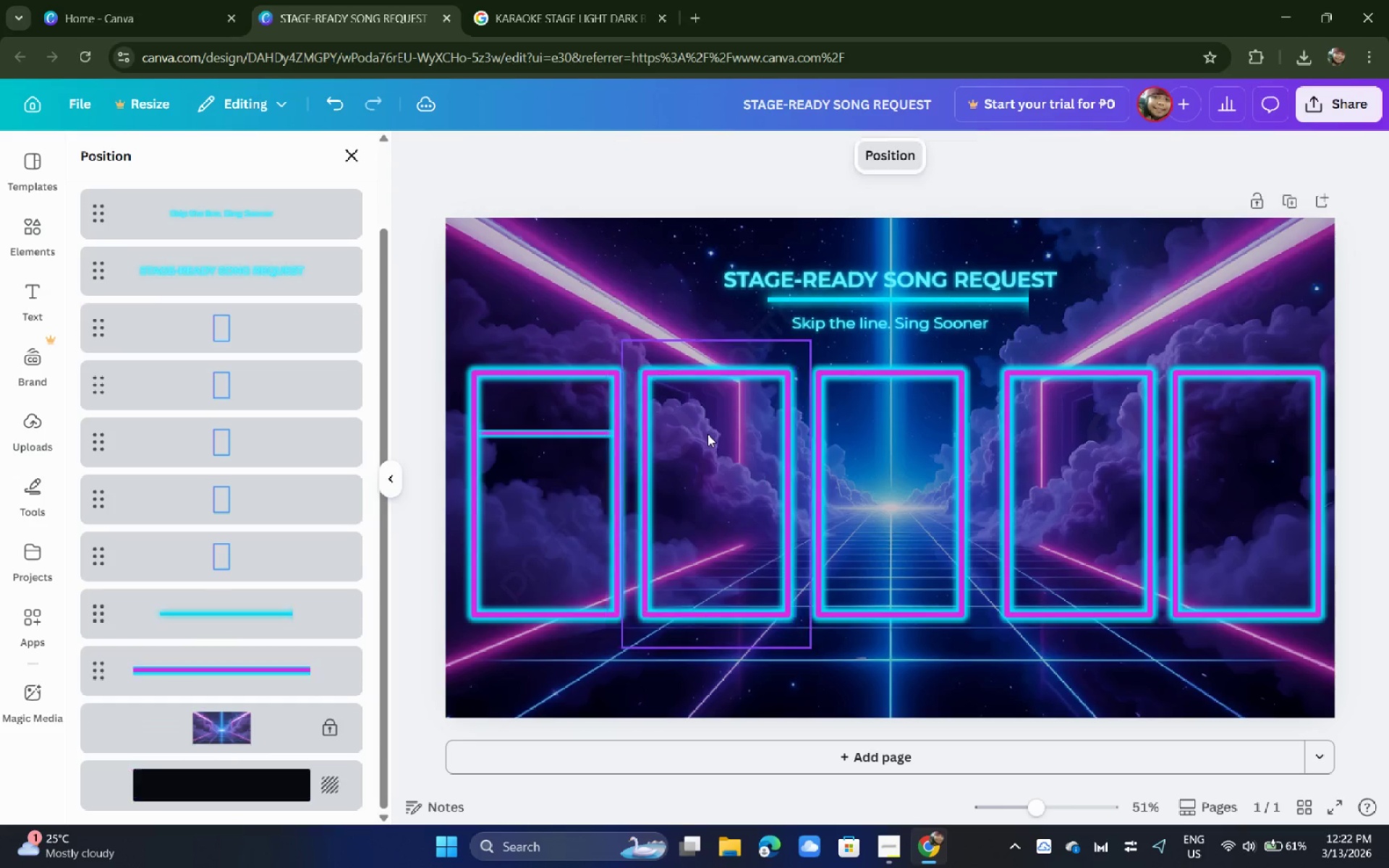 
key(Alt+AltLeft)
 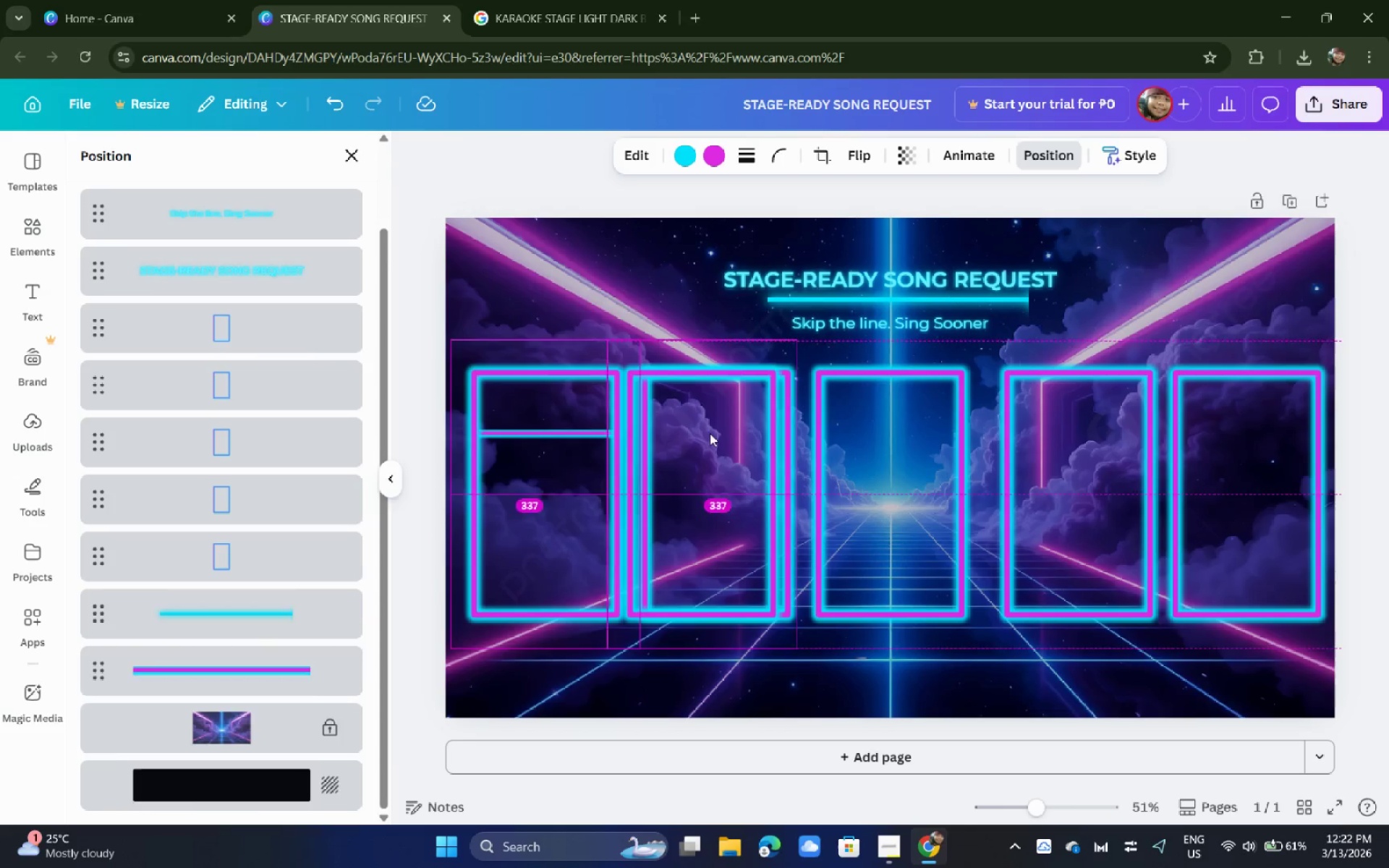 
key(Alt+AltLeft)
 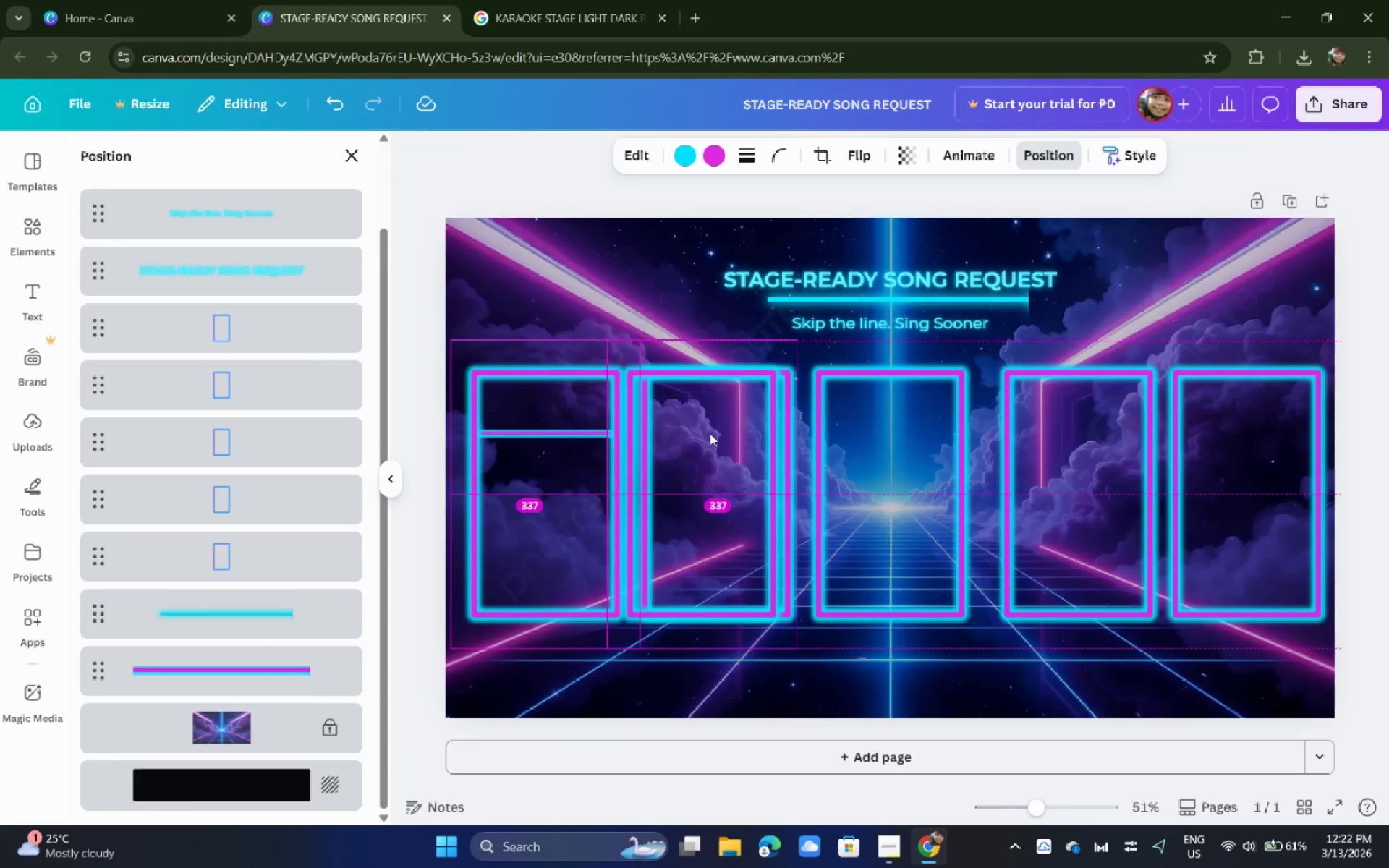 
key(Alt+AltLeft)
 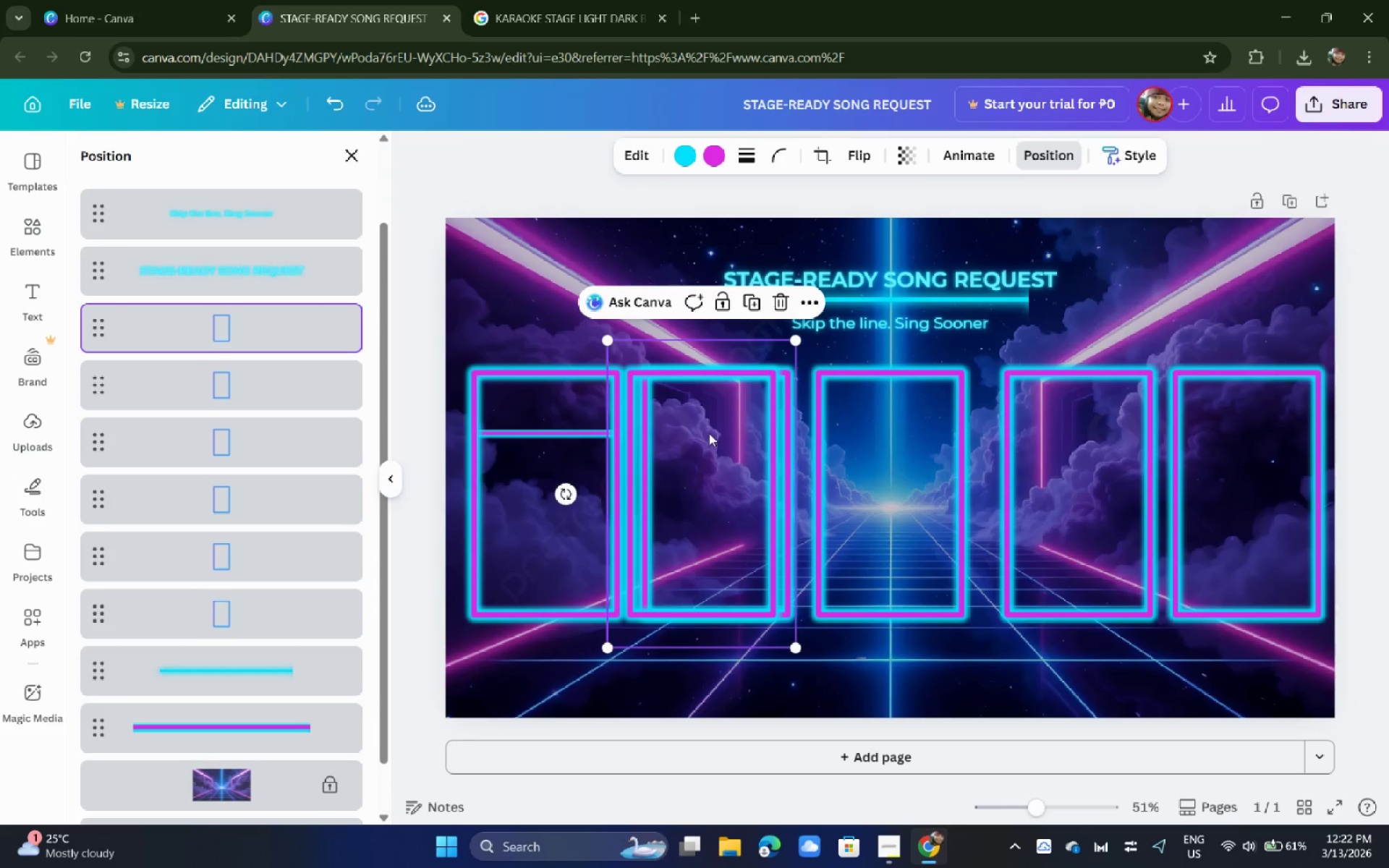 
key(Control+ControlLeft)
 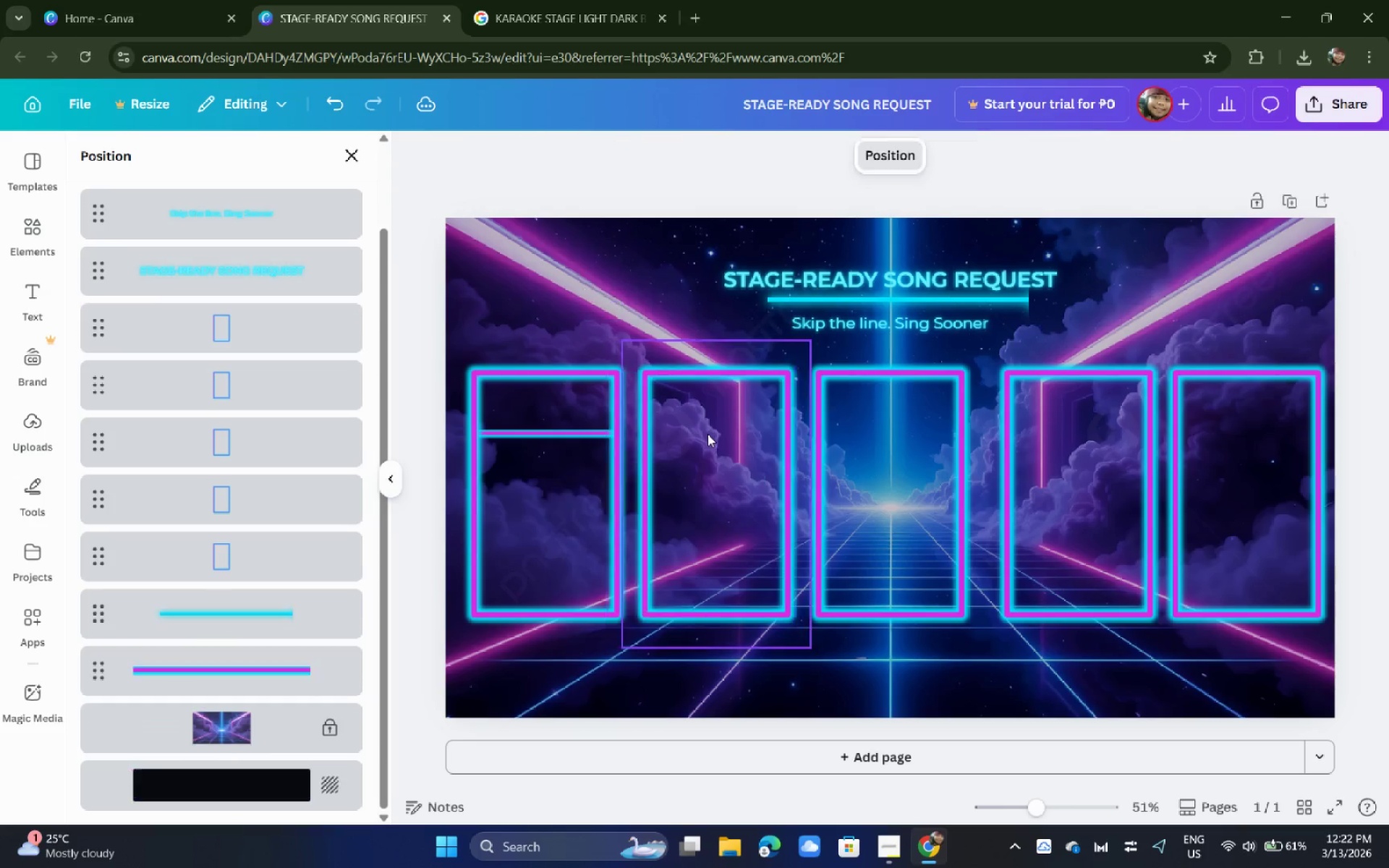 
key(Control+Z)
 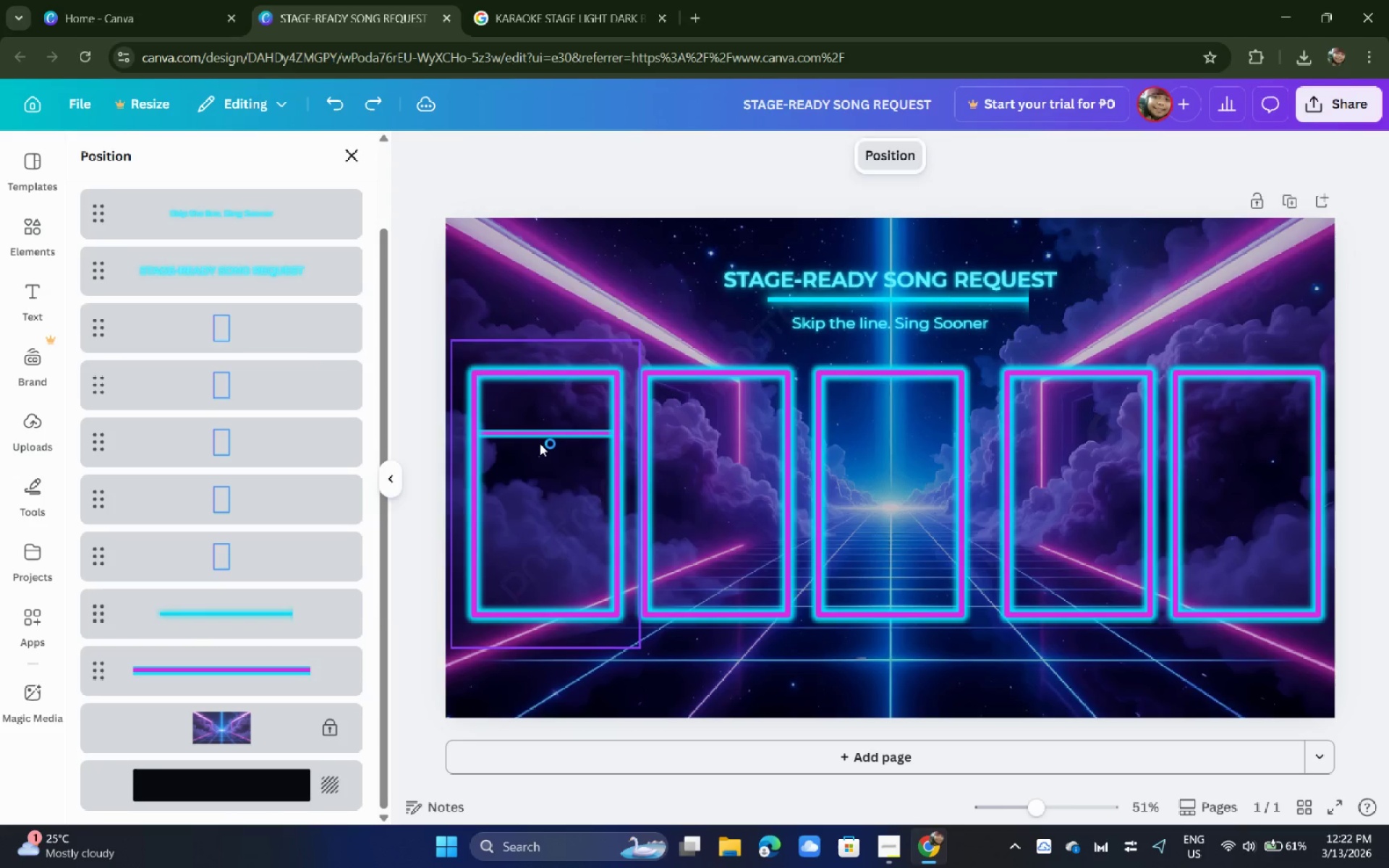 
left_click([530, 433])
 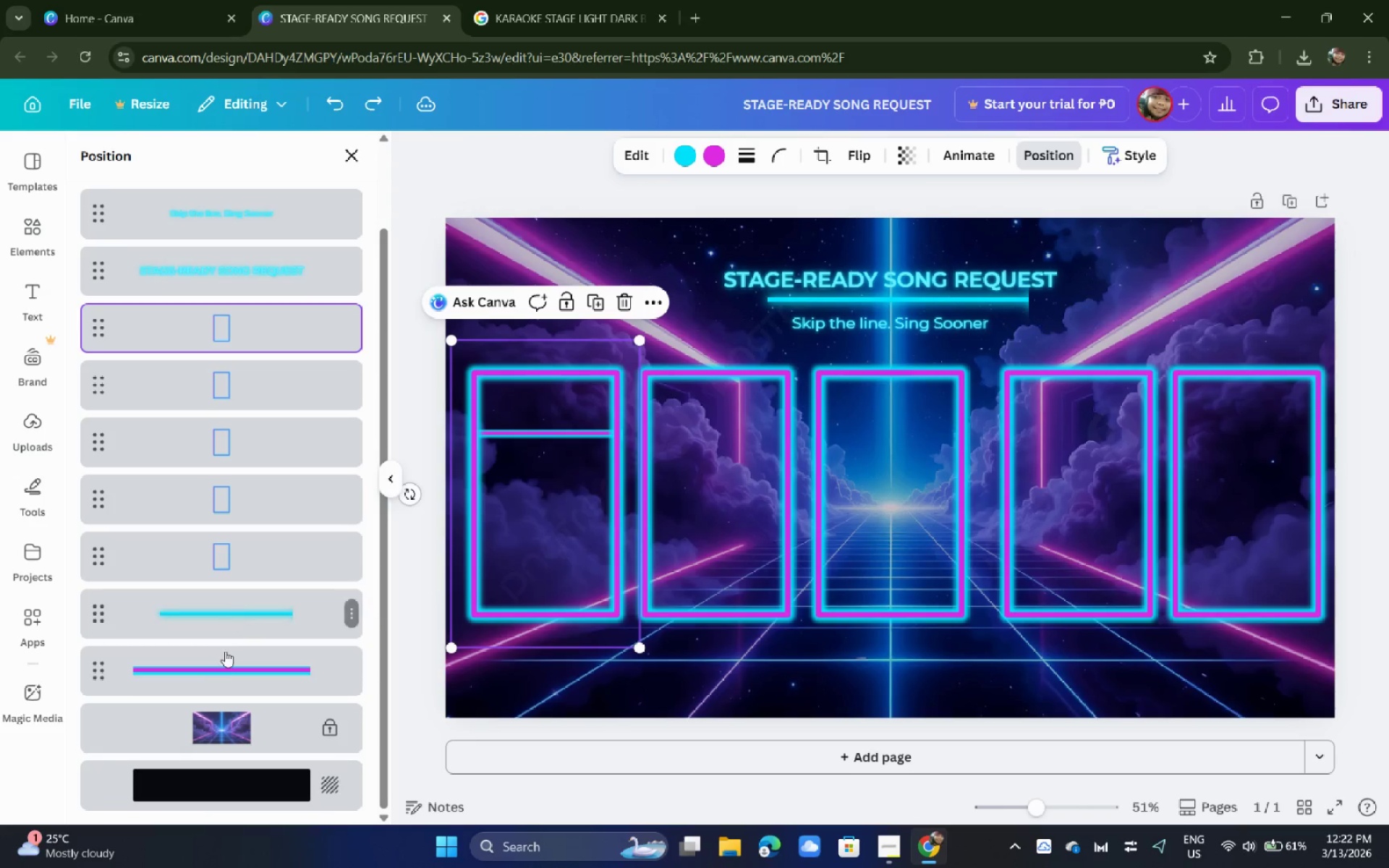 
left_click([224, 657])
 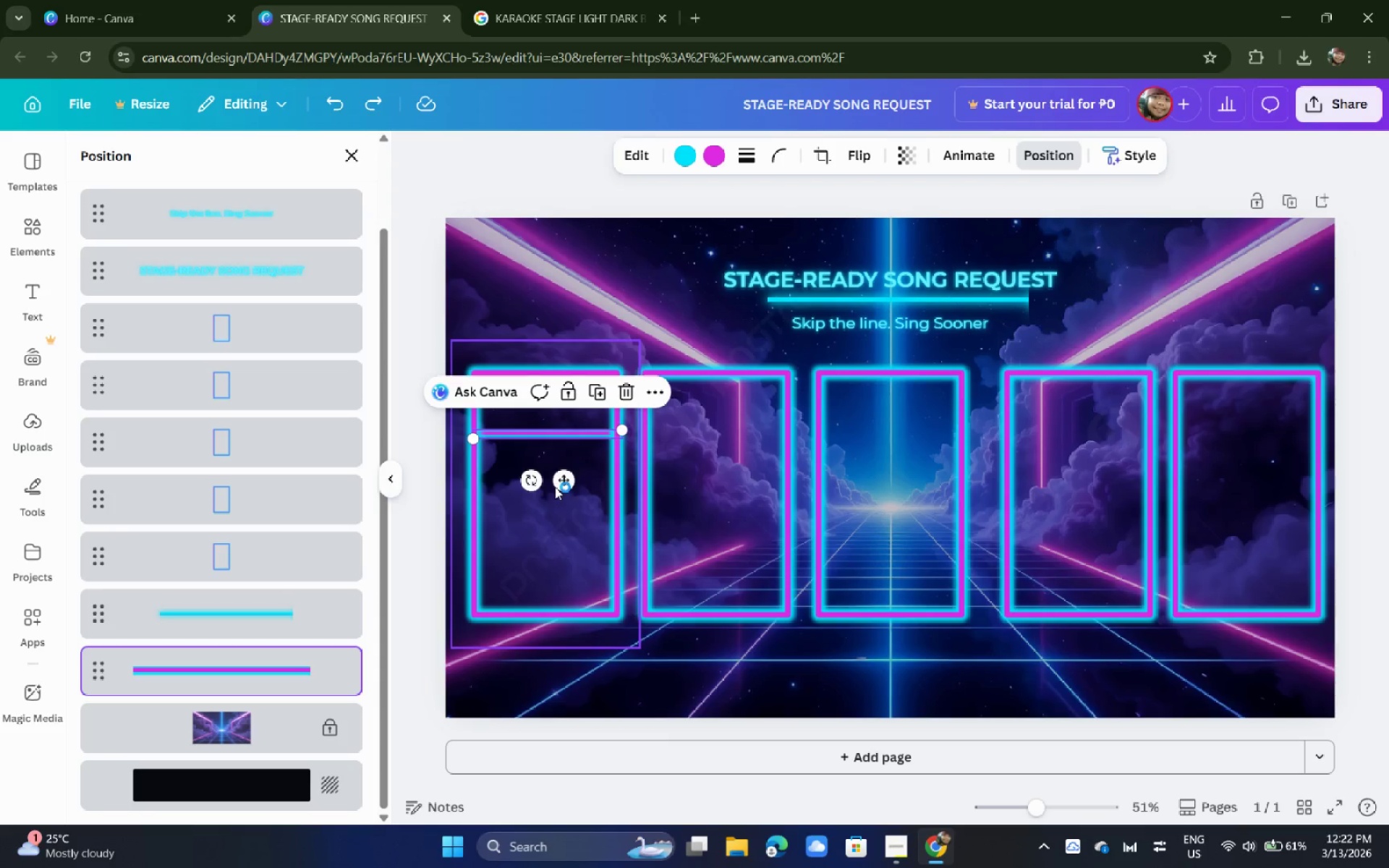 
hold_key(key=AltLeft, duration=1.53)
left_click_drag(start_coordinate=[561, 483], to_coordinate=[731, 482])
 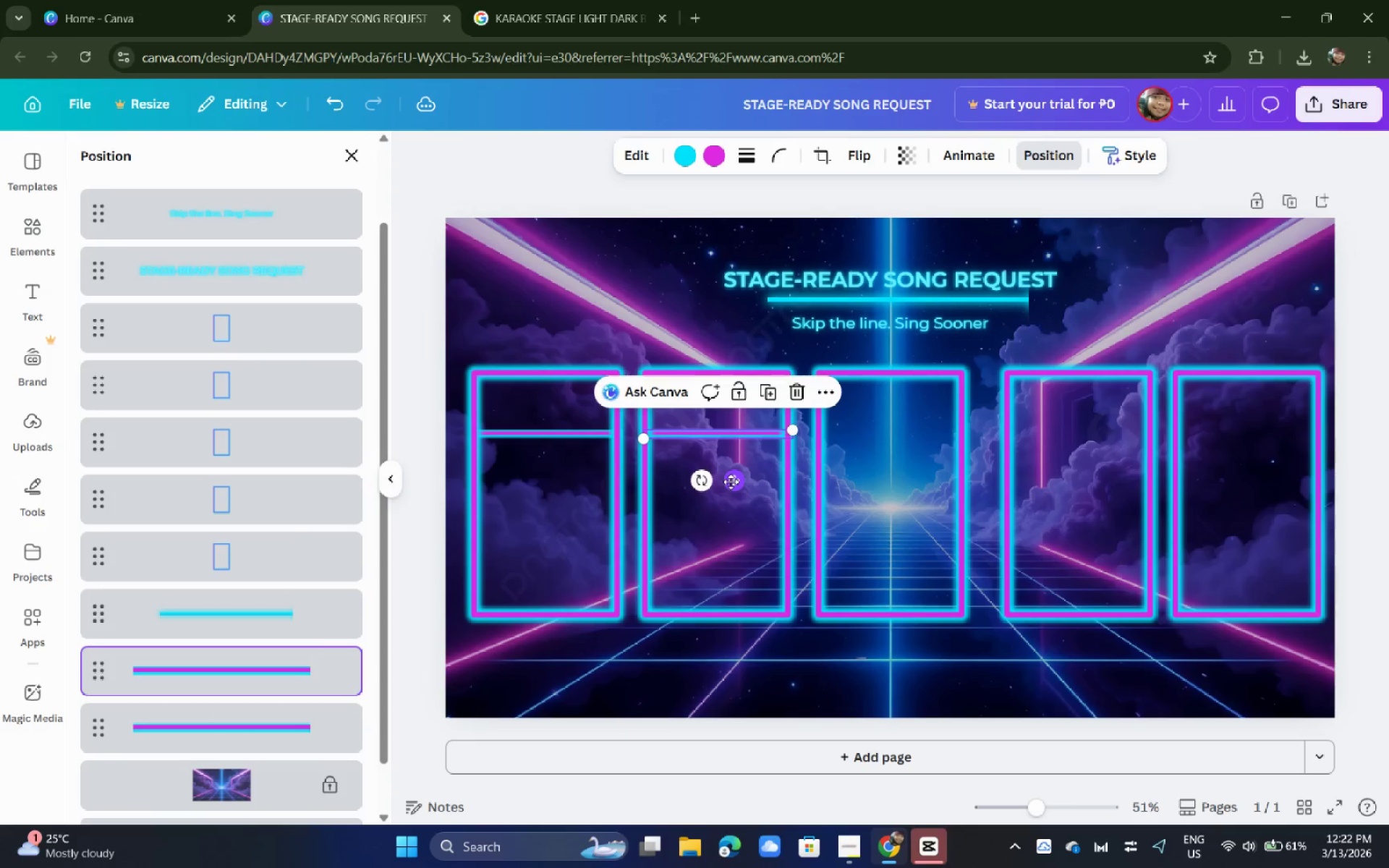 
hold_key(key=AltLeft, duration=1.5)
 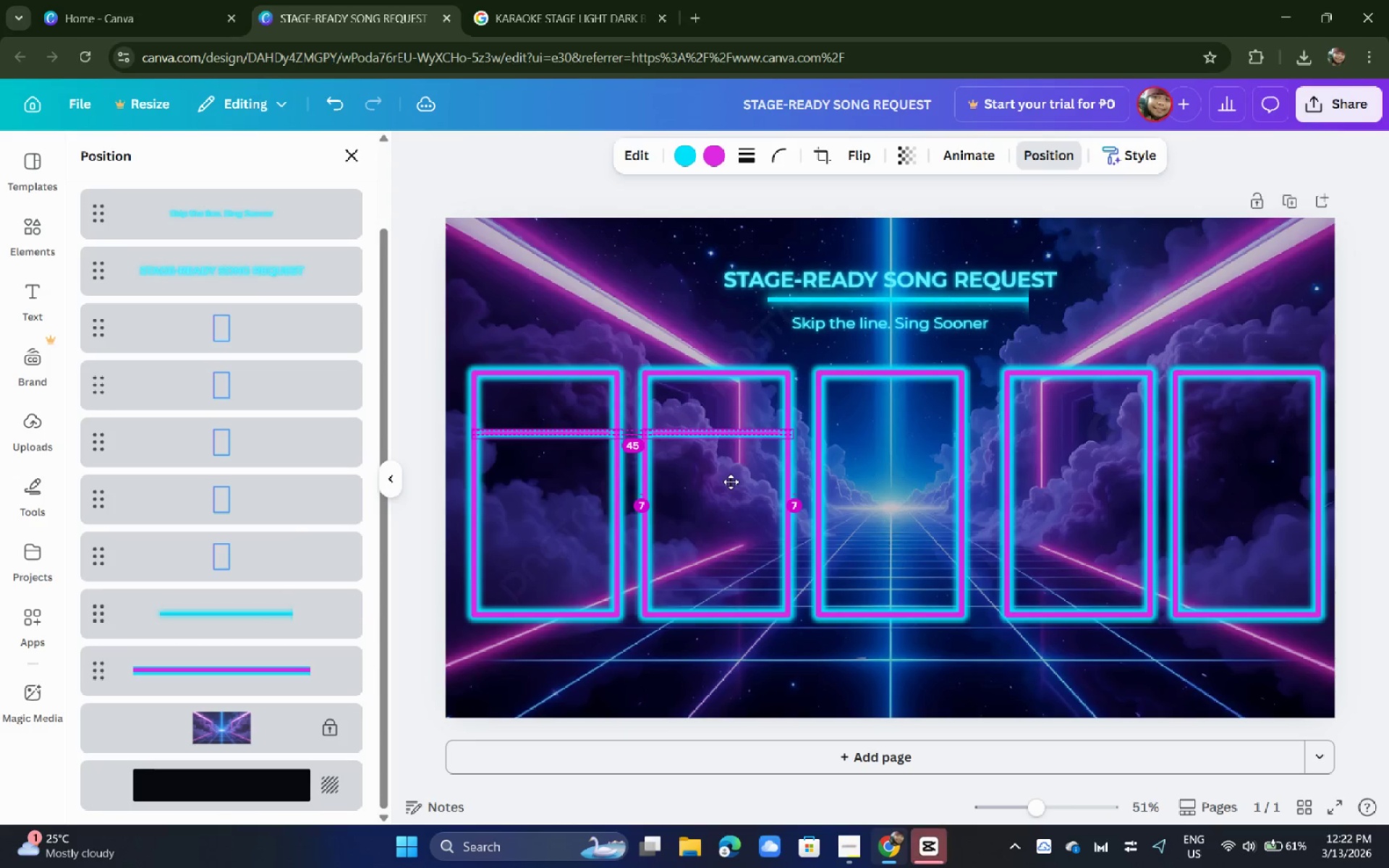 
key(Alt+AltLeft)
 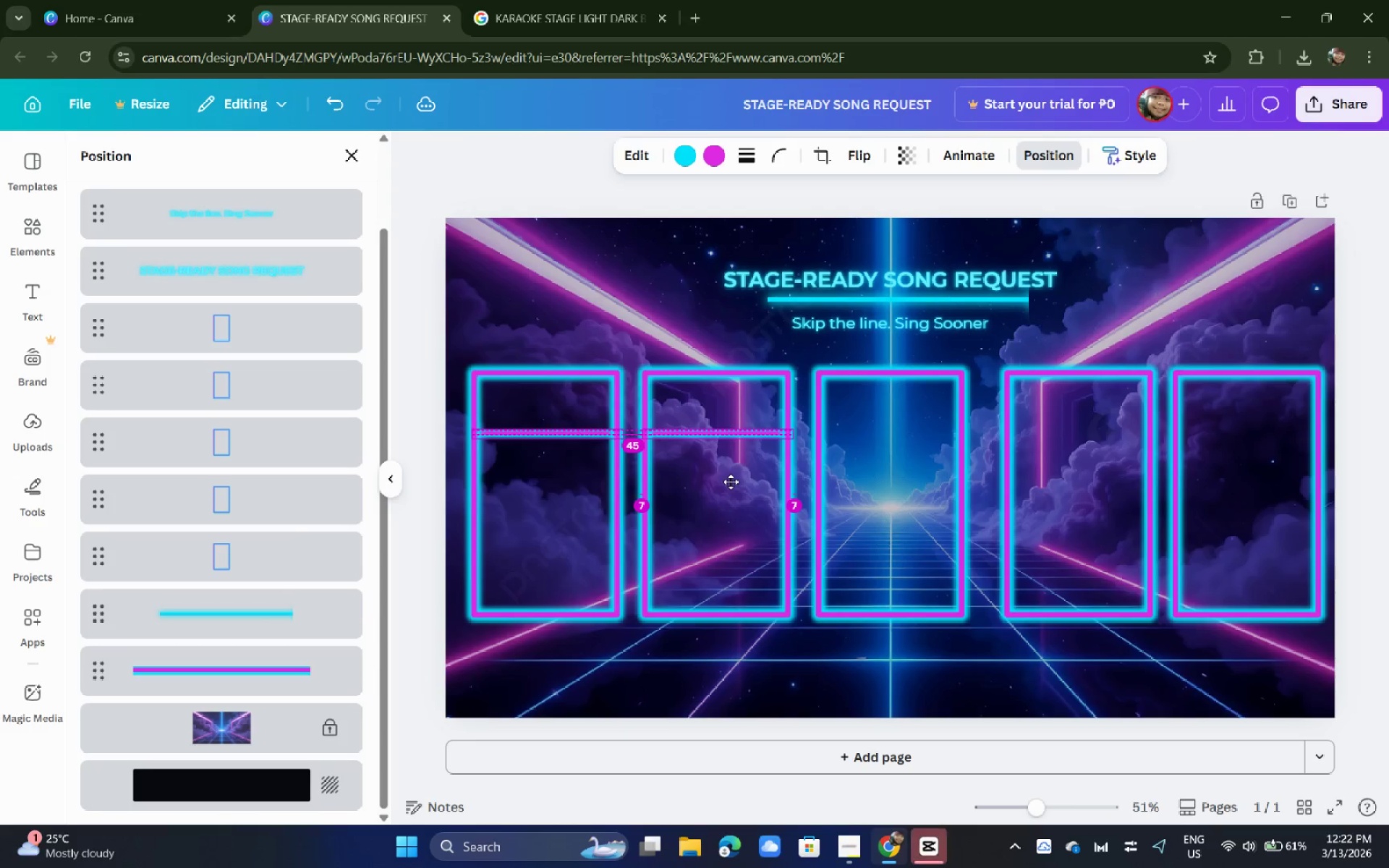 
key(Alt+AltLeft)
 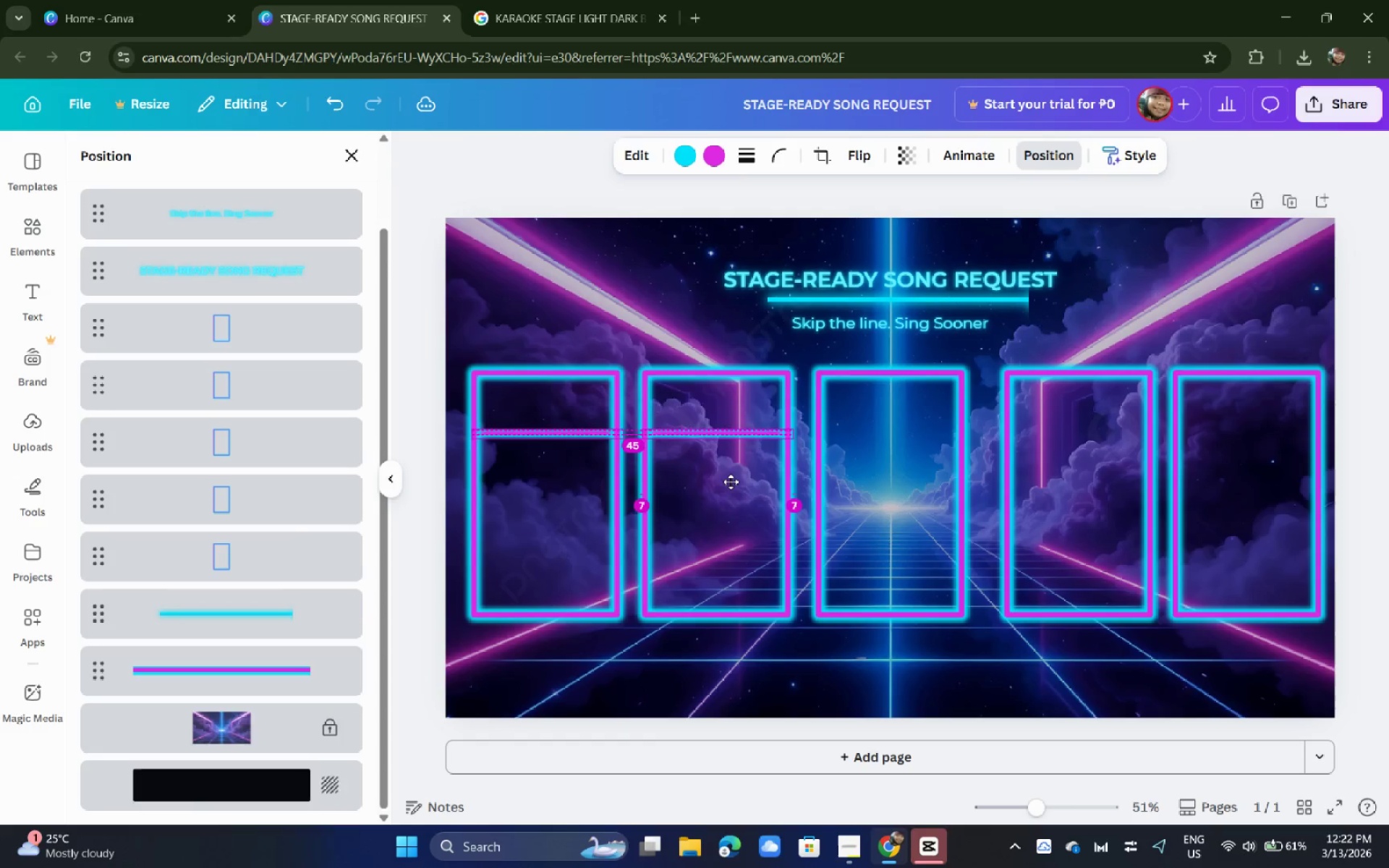 
key(Alt+AltLeft)
 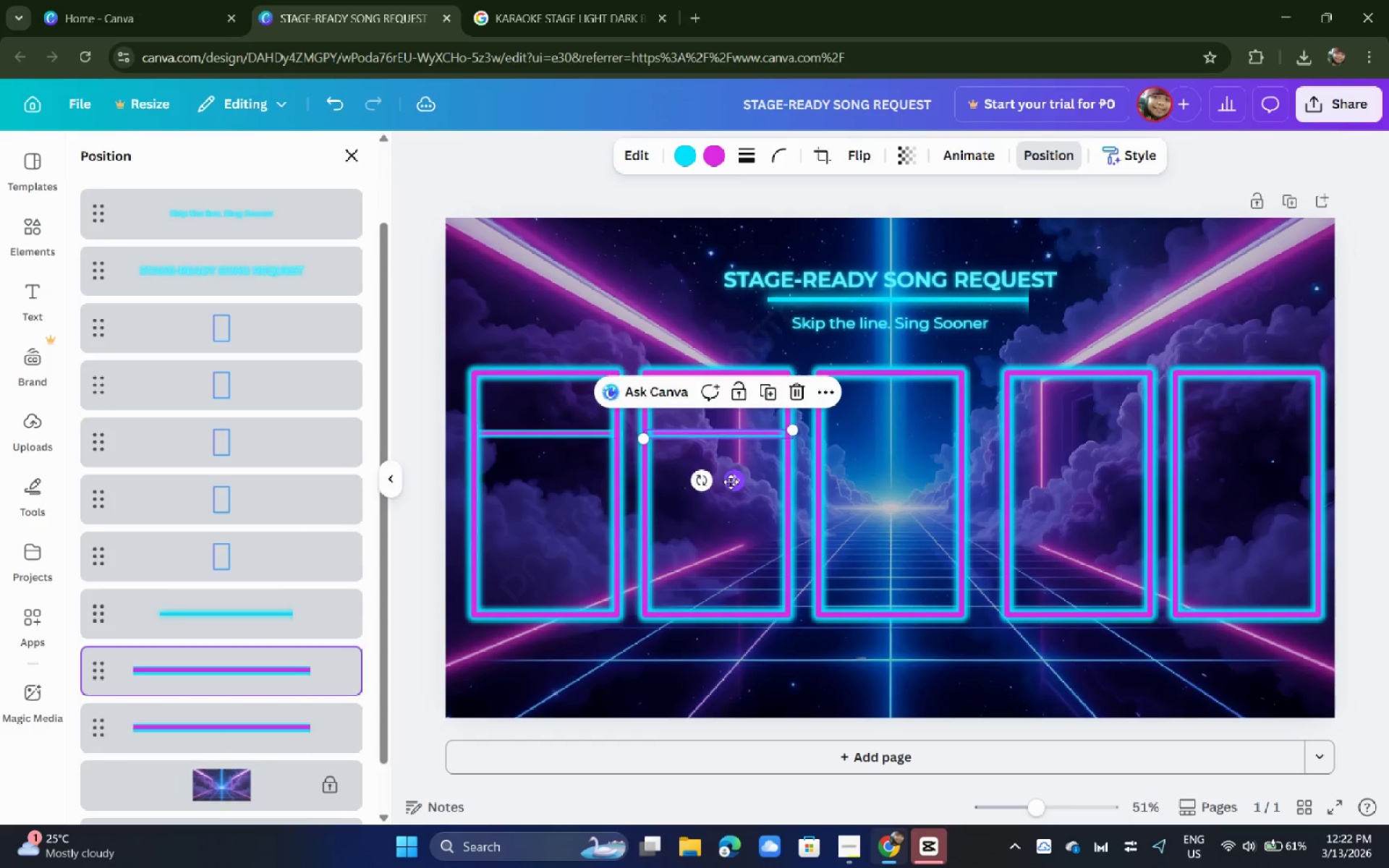 
key(Alt+AltLeft)
 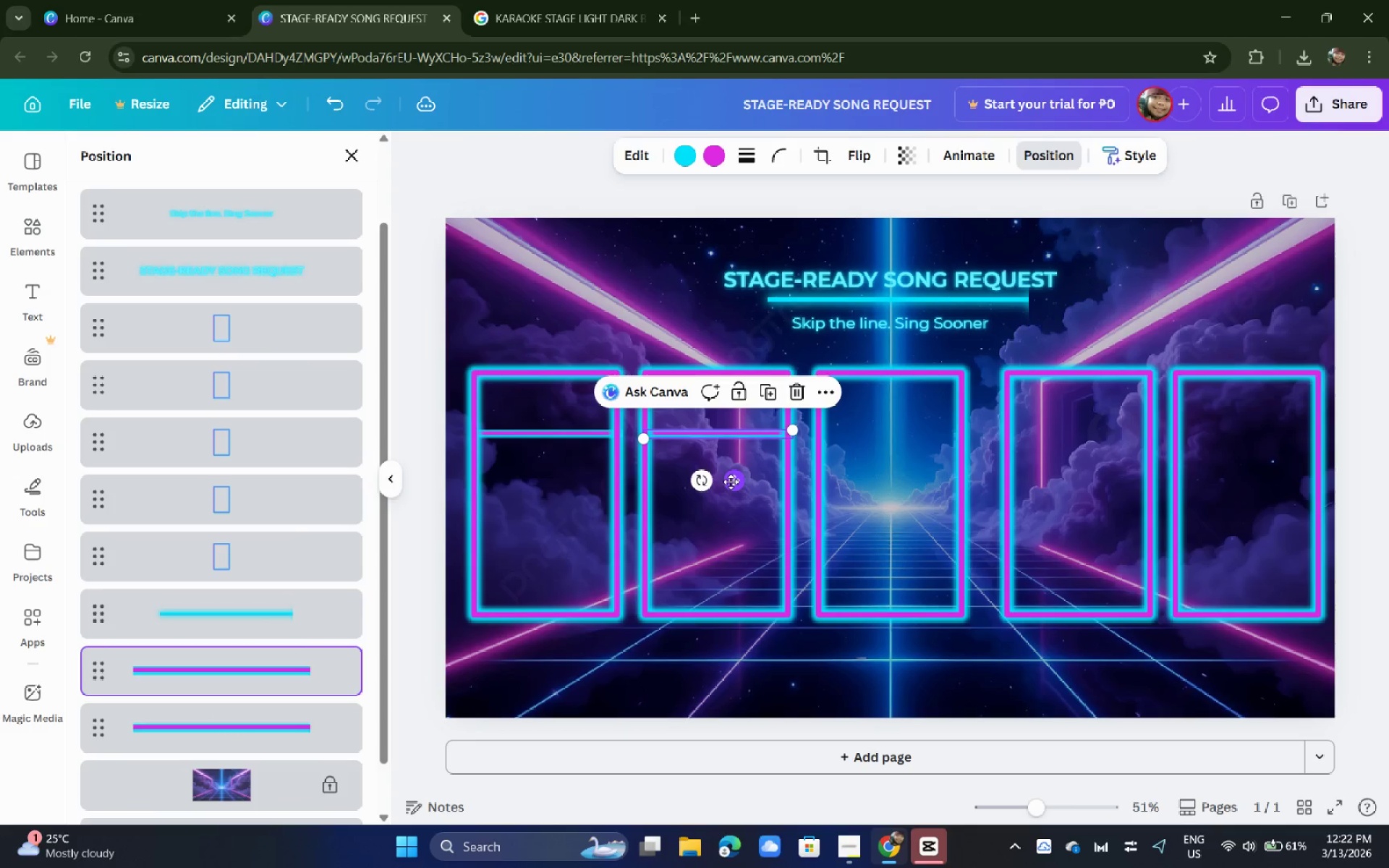 
hold_key(key=AltLeft, duration=1.53)
left_click_drag(start_coordinate=[731, 482], to_coordinate=[904, 480])
 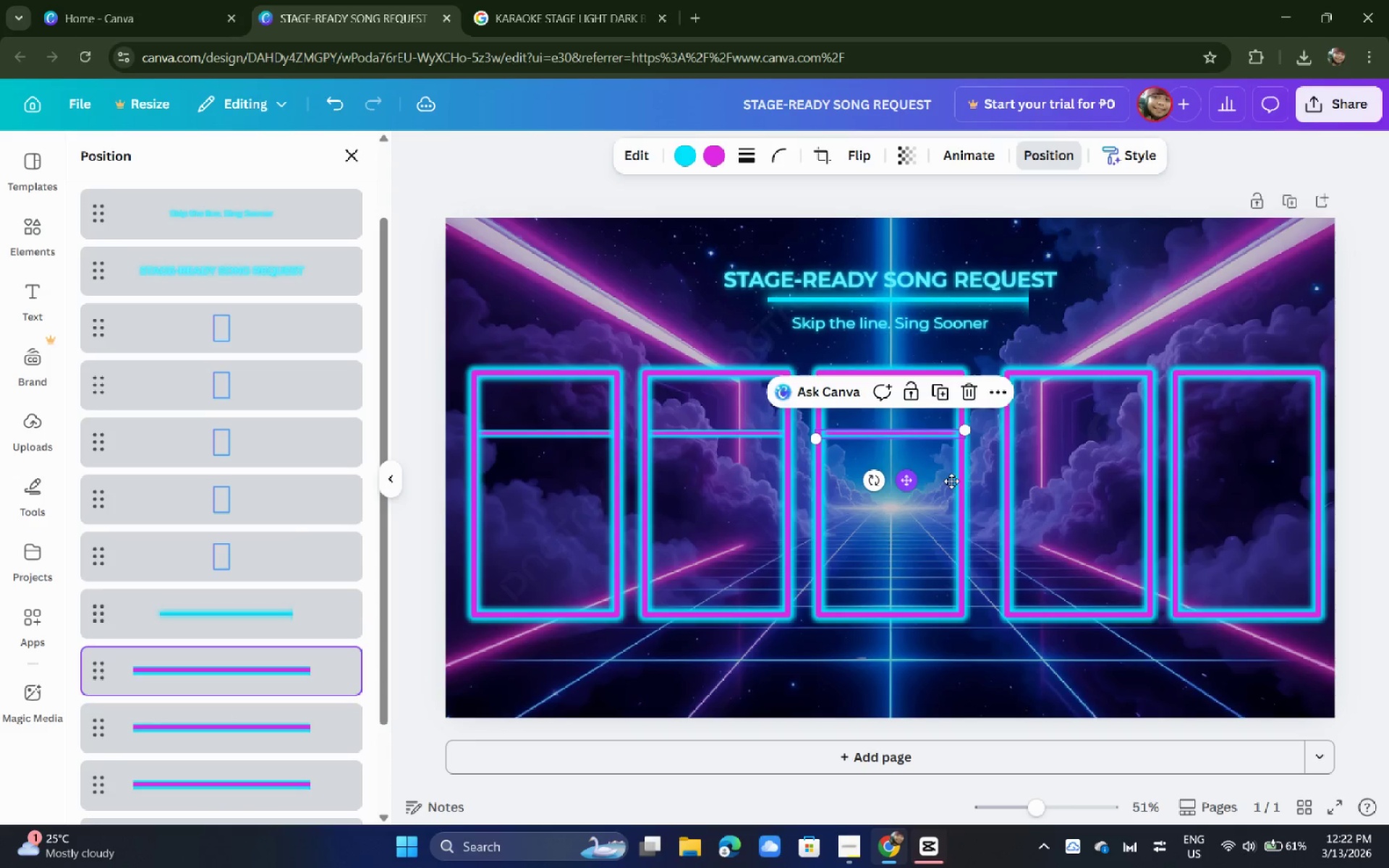 
key(Alt+AltLeft)
 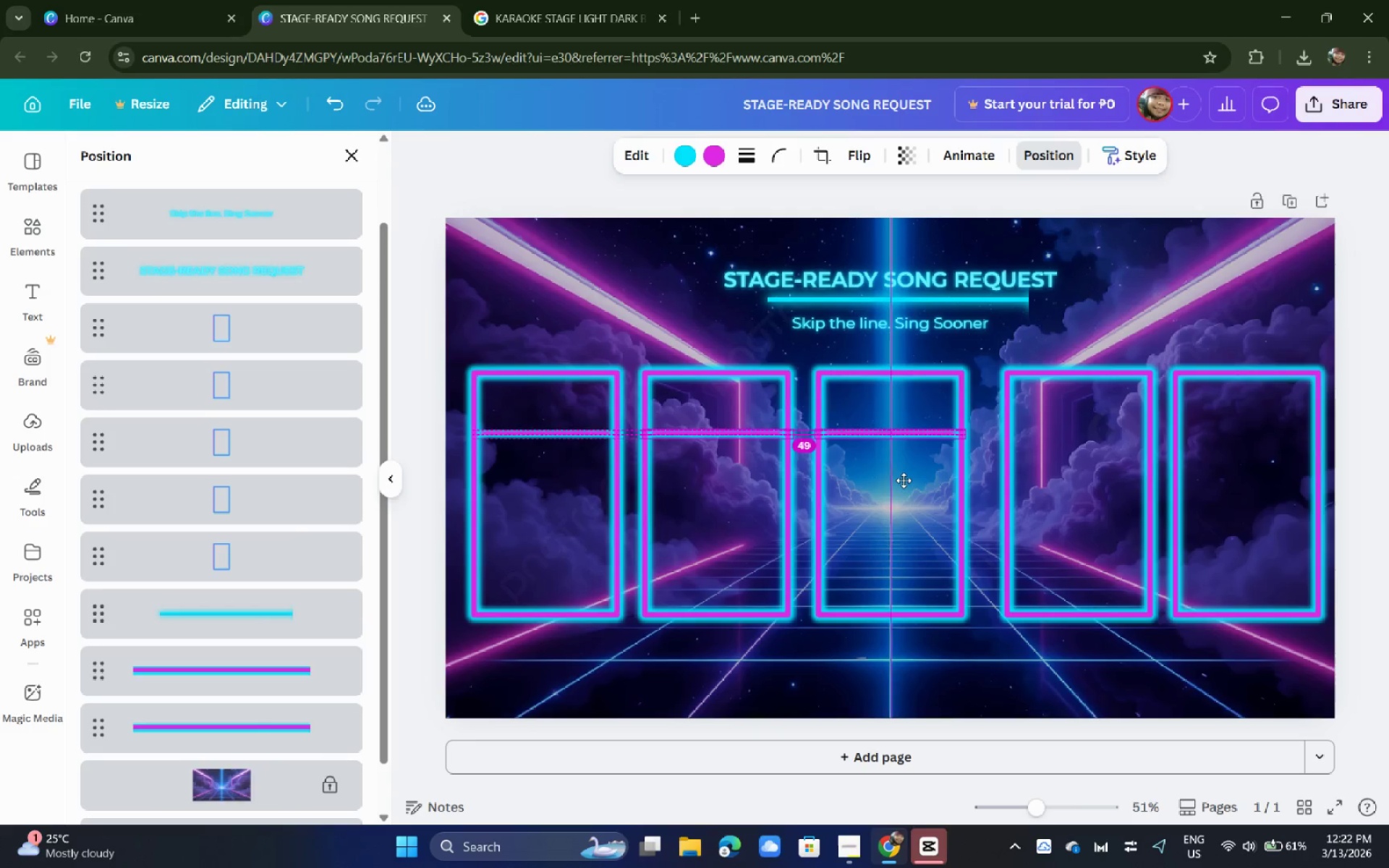 
key(Alt+AltLeft)
 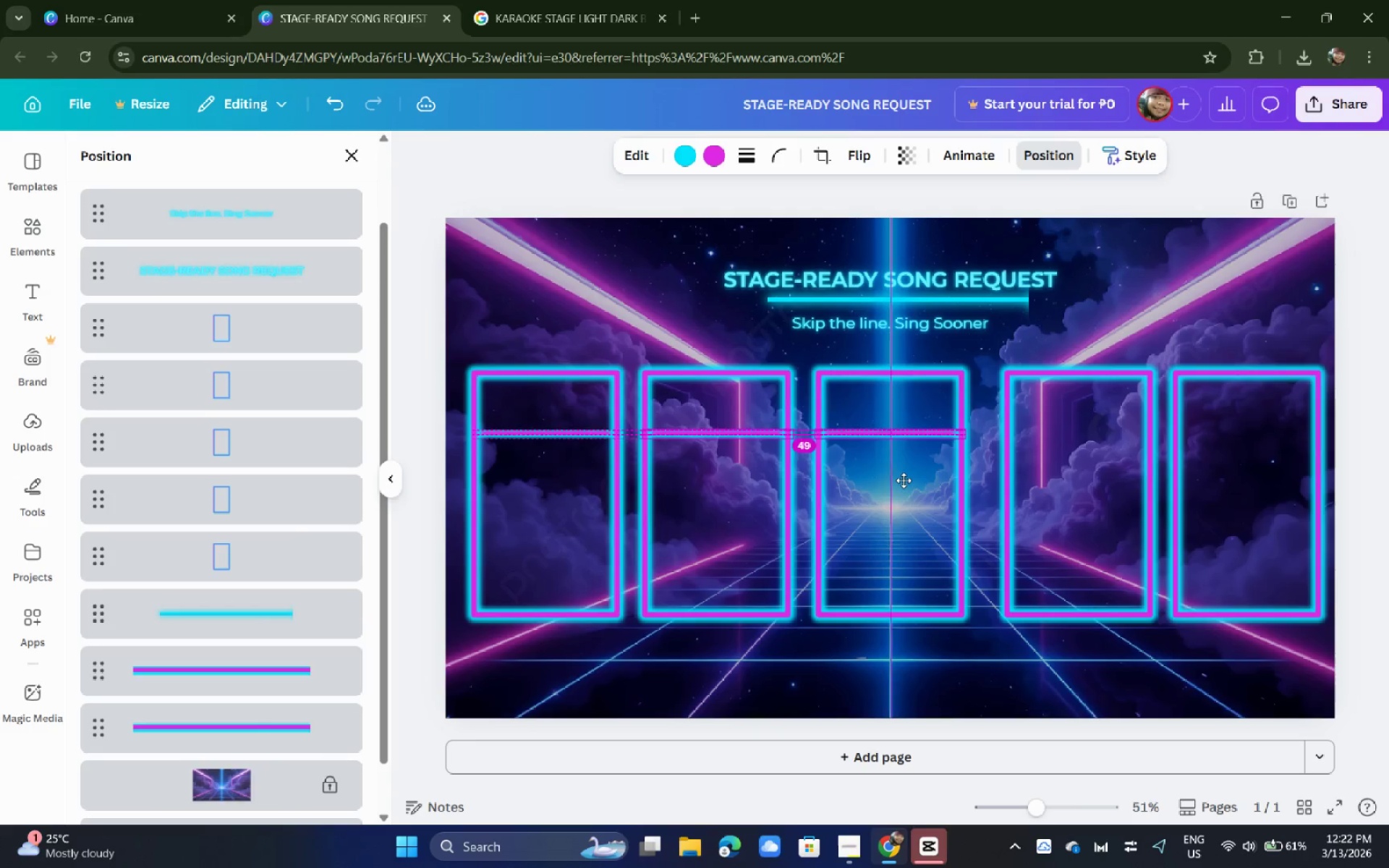 
key(Alt+AltLeft)
 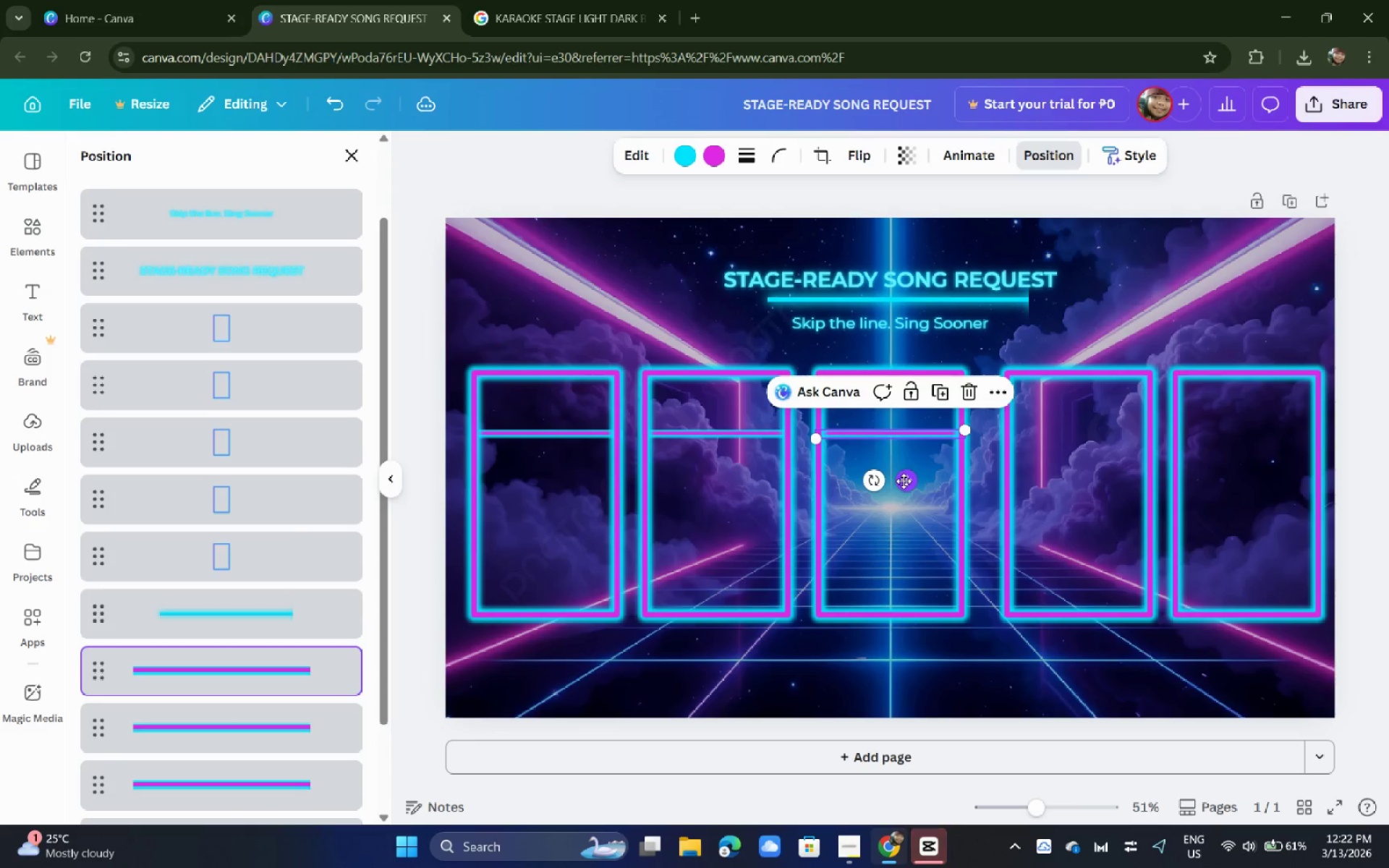 
hold_key(key=AltLeft, duration=1.53)
left_click_drag(start_coordinate=[904, 481], to_coordinate=[1091, 482])
 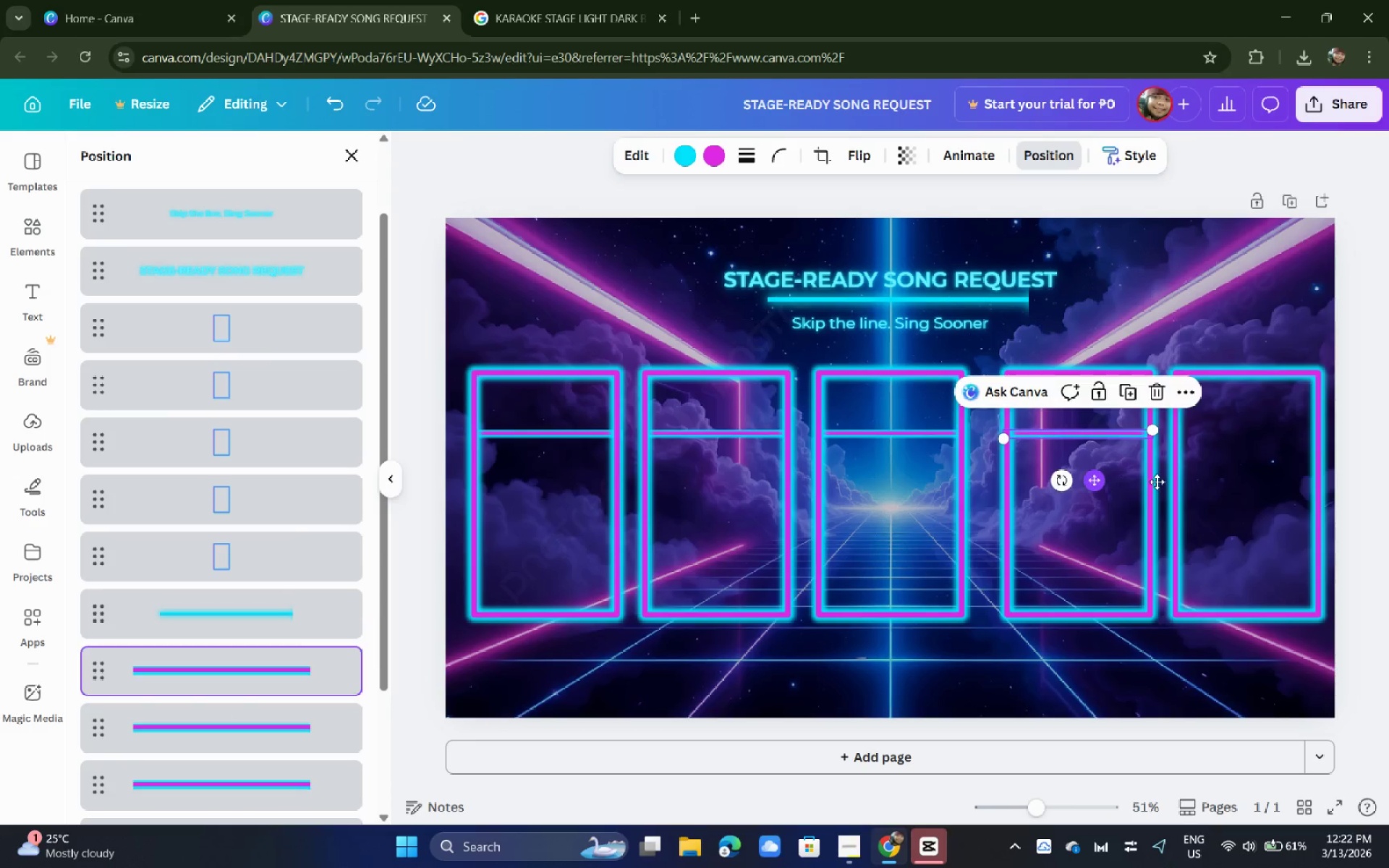 
hold_key(key=AltLeft, duration=1.5)
 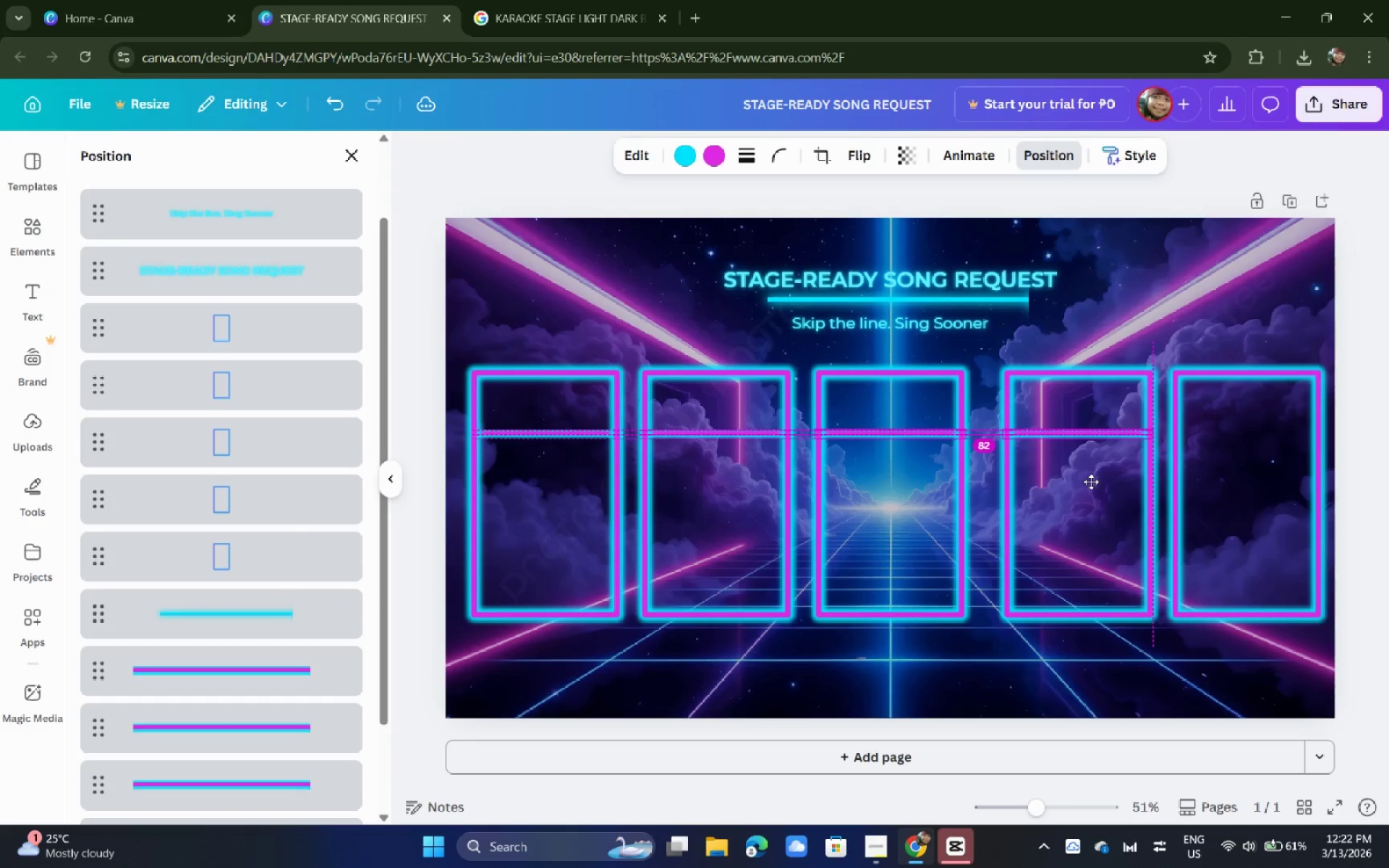 
key(Alt+AltLeft)
 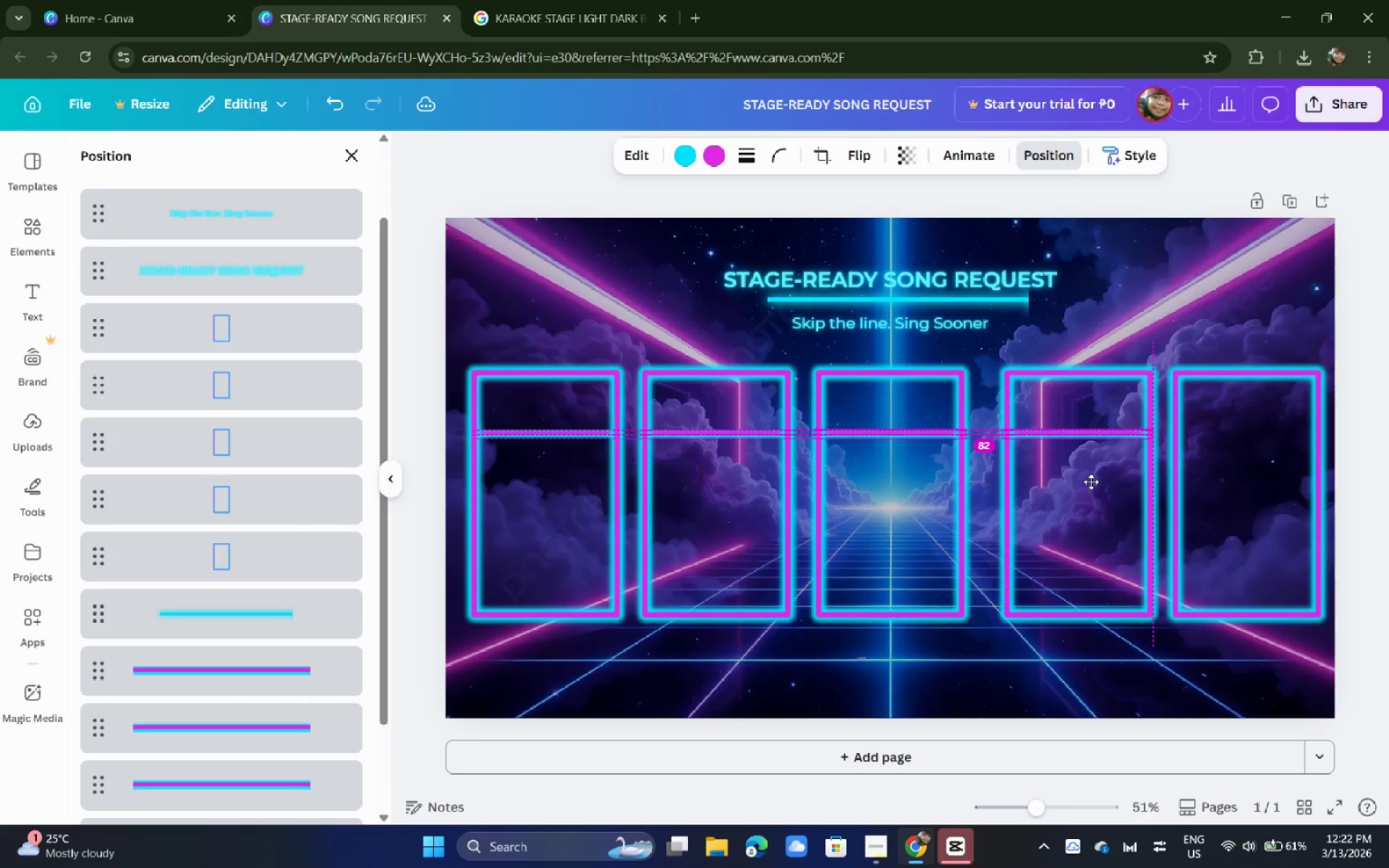 
key(Alt+AltLeft)
 